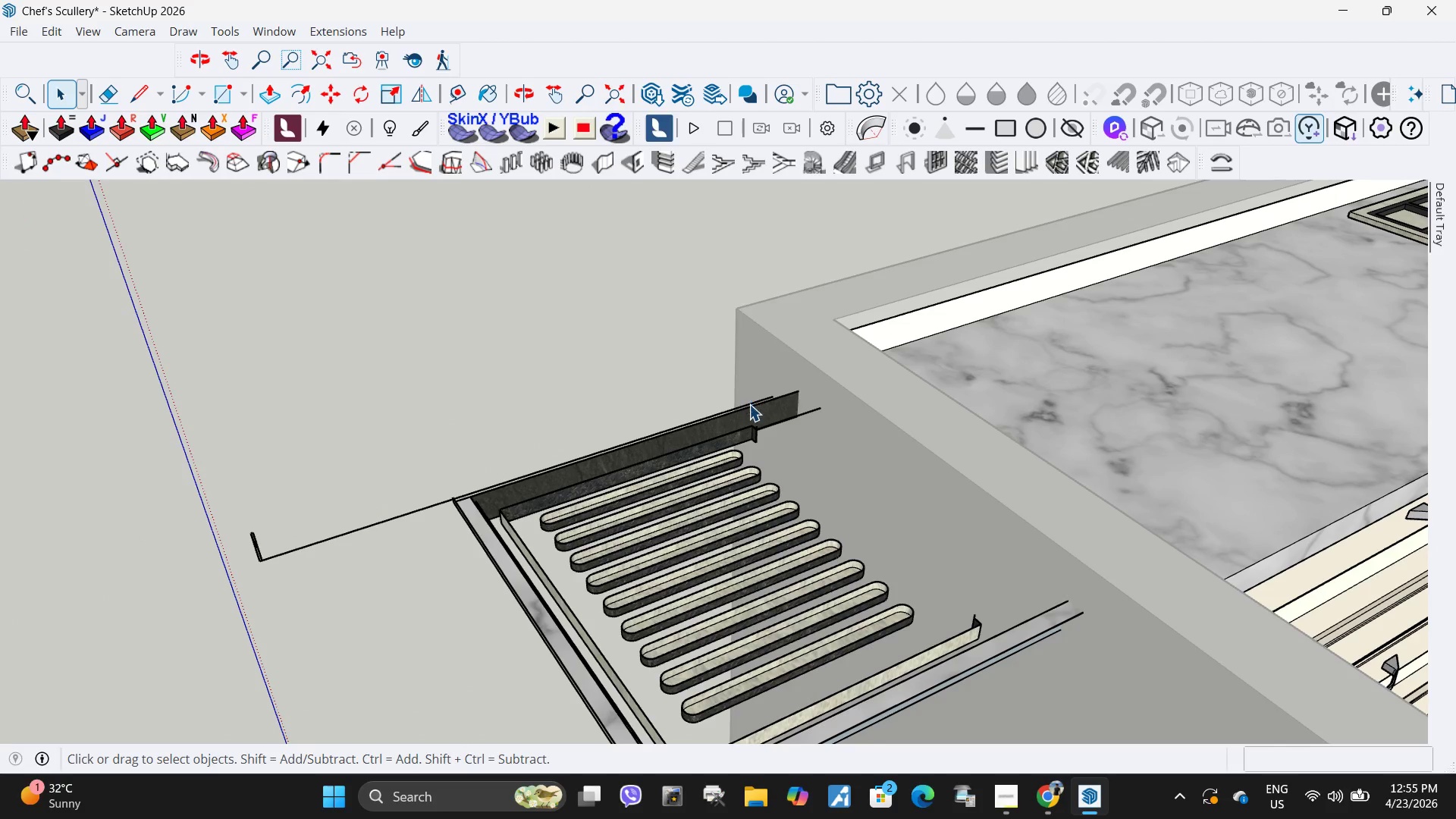 
left_click([749, 406])
 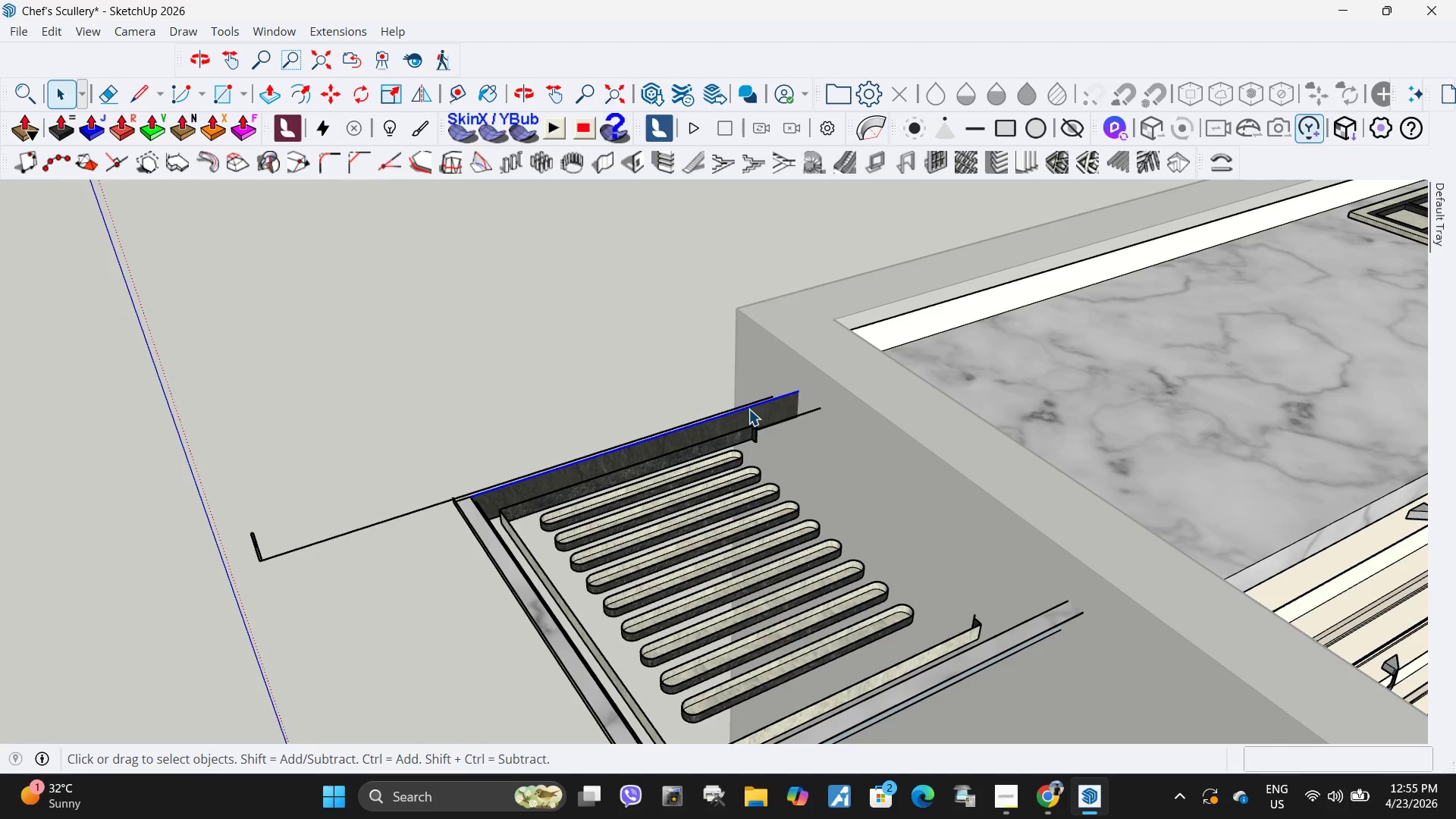 
key(Delete)
 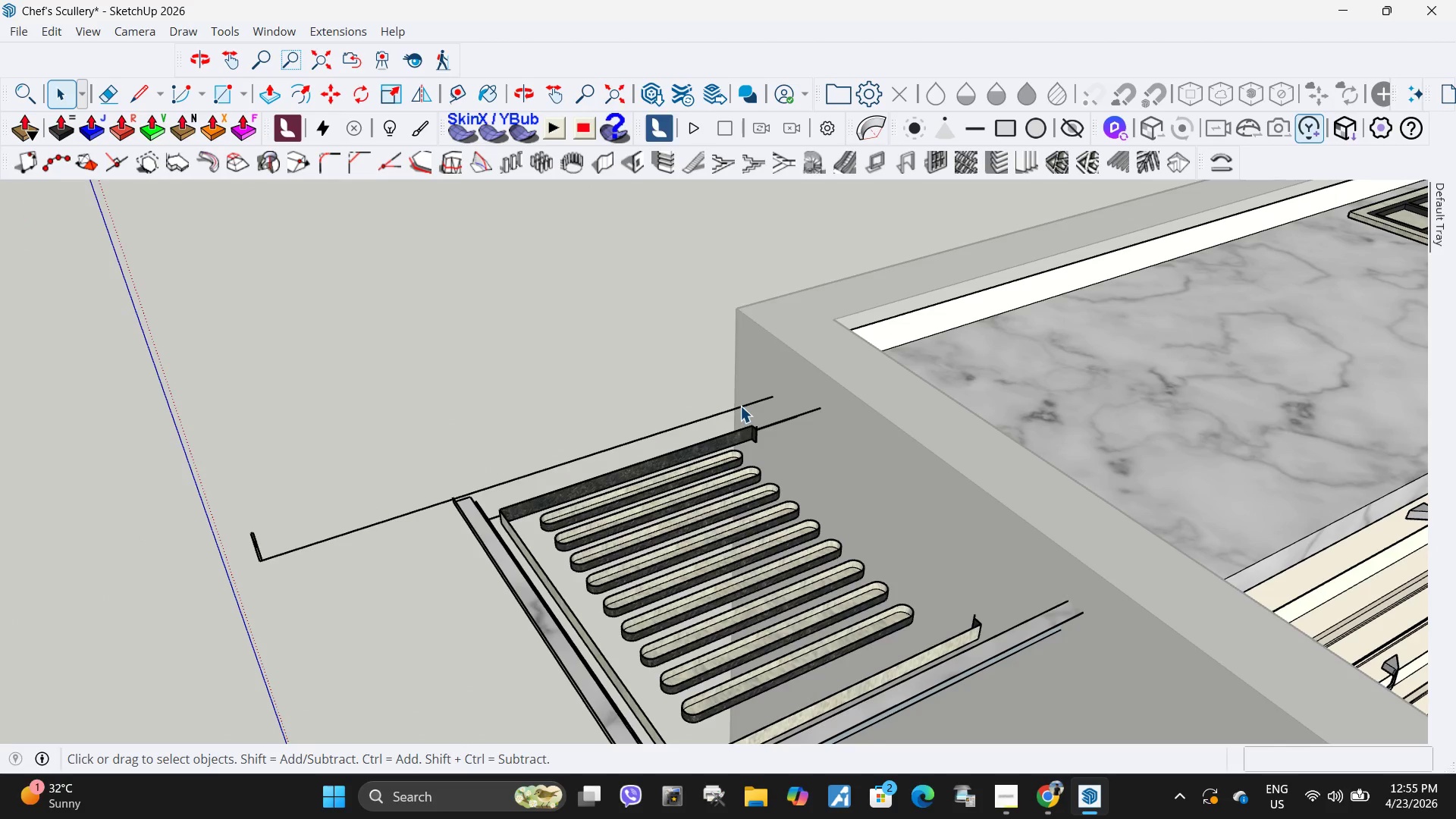 
left_click([740, 406])
 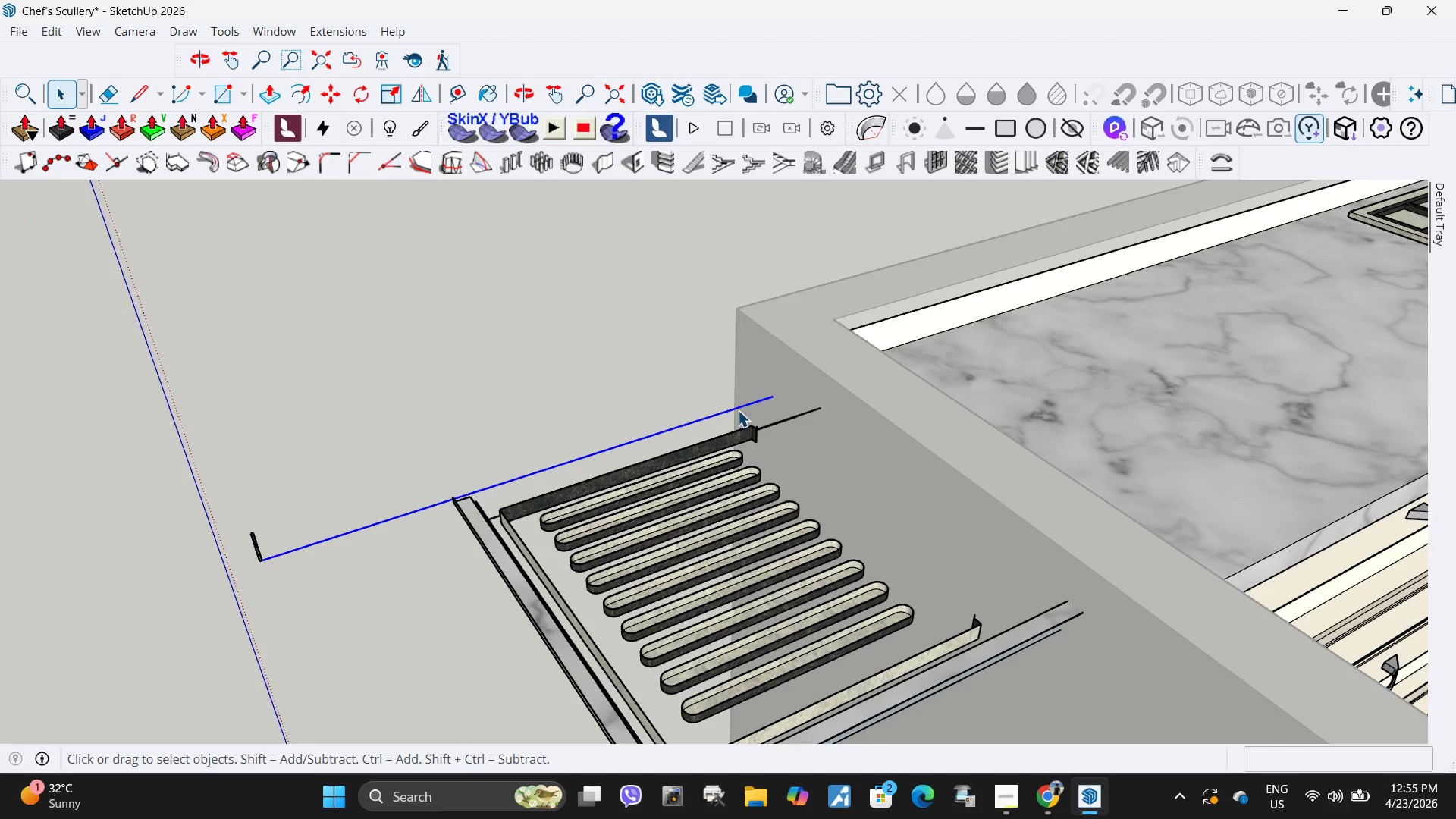 
key(Delete)
 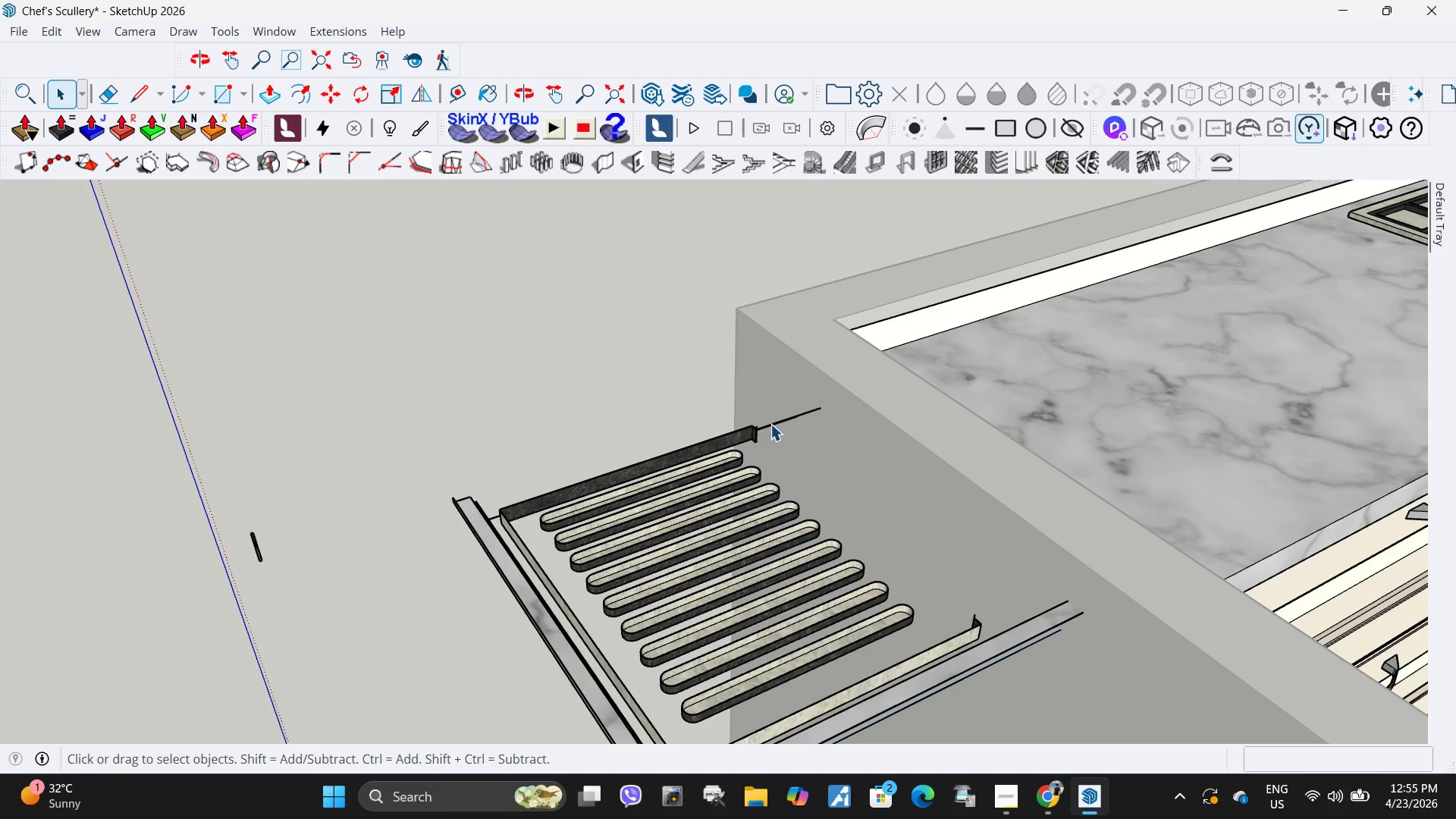 
left_click([771, 426])
 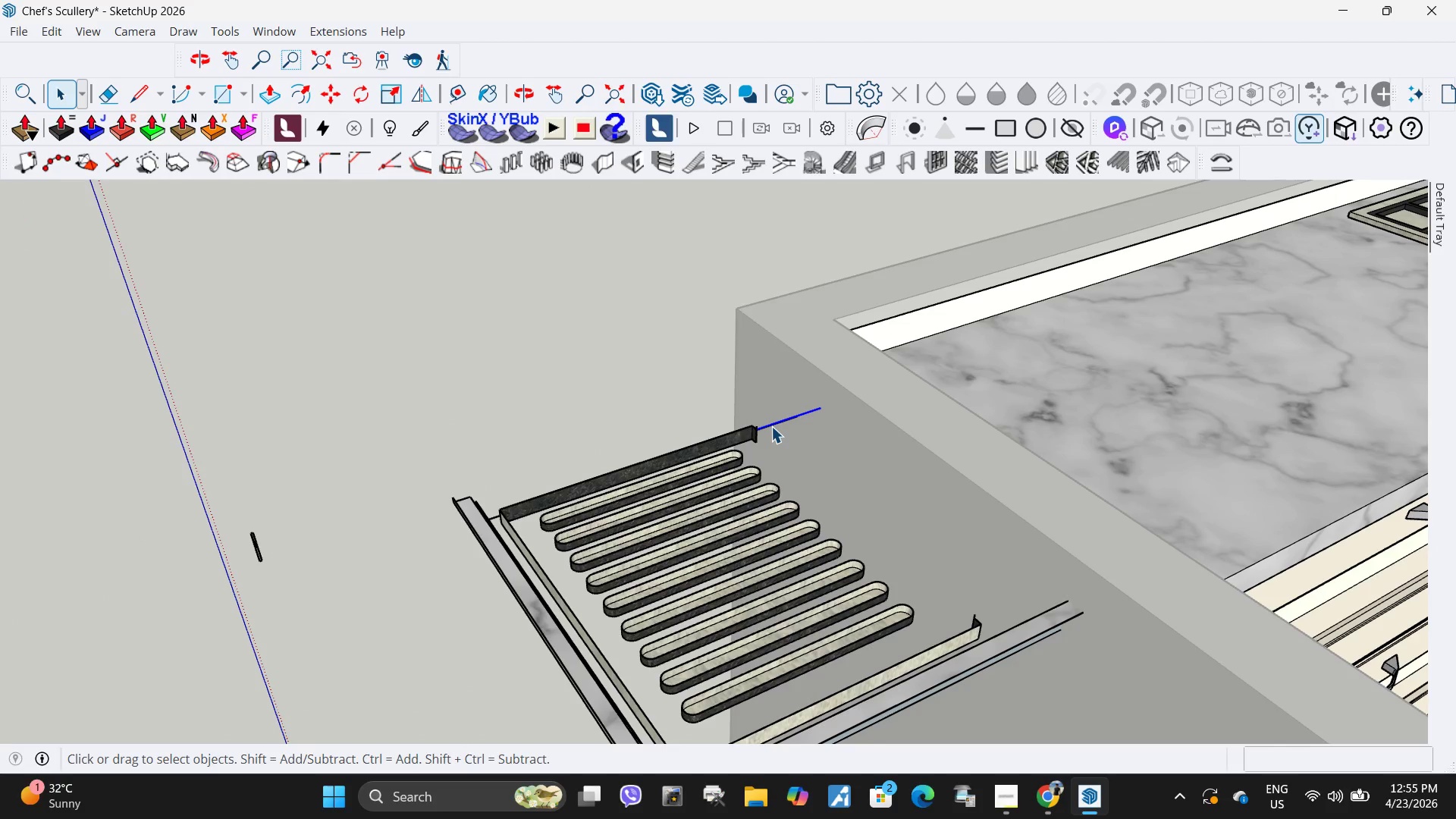 
key(Delete)
 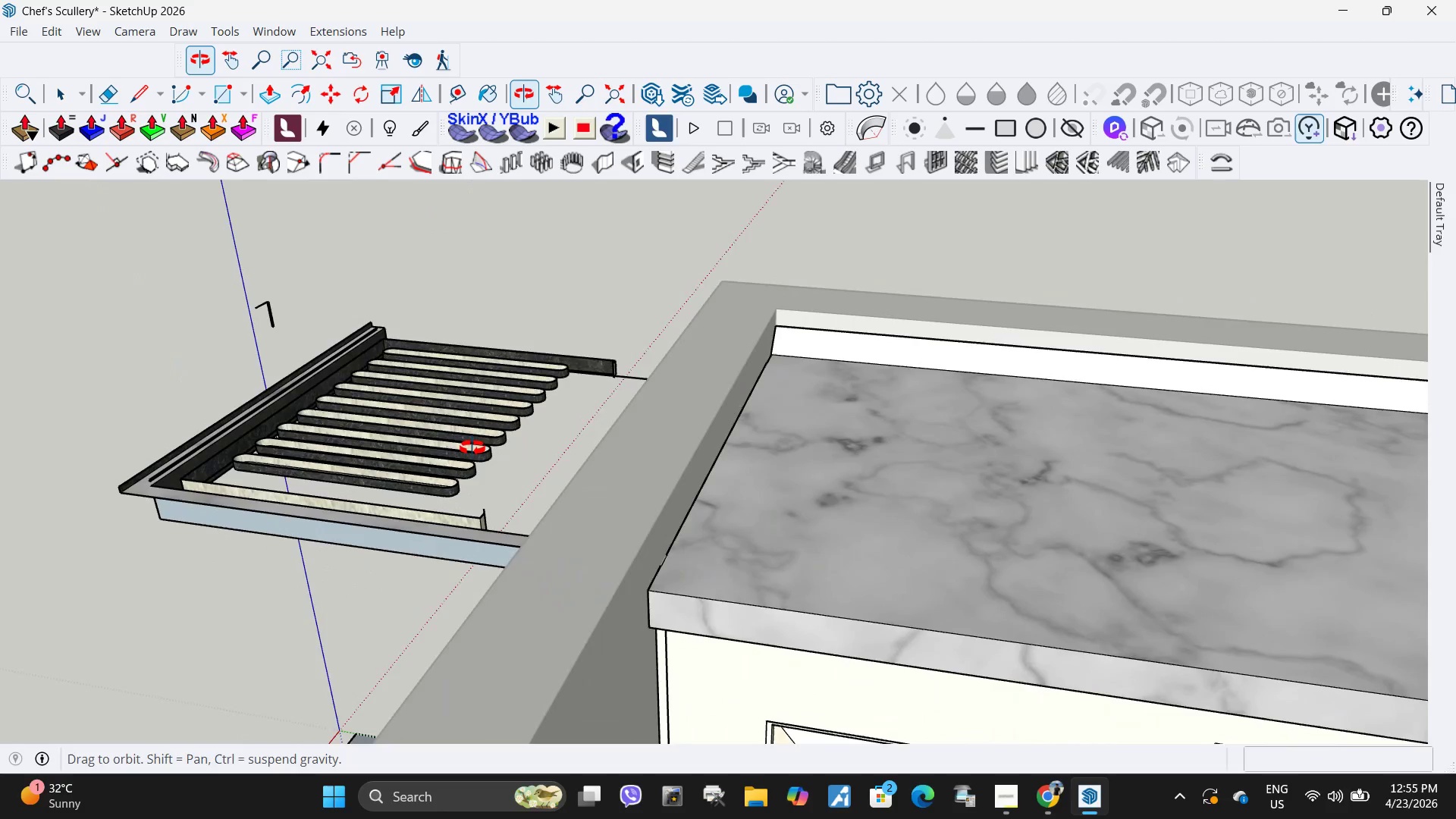 
left_click([750, 615])
 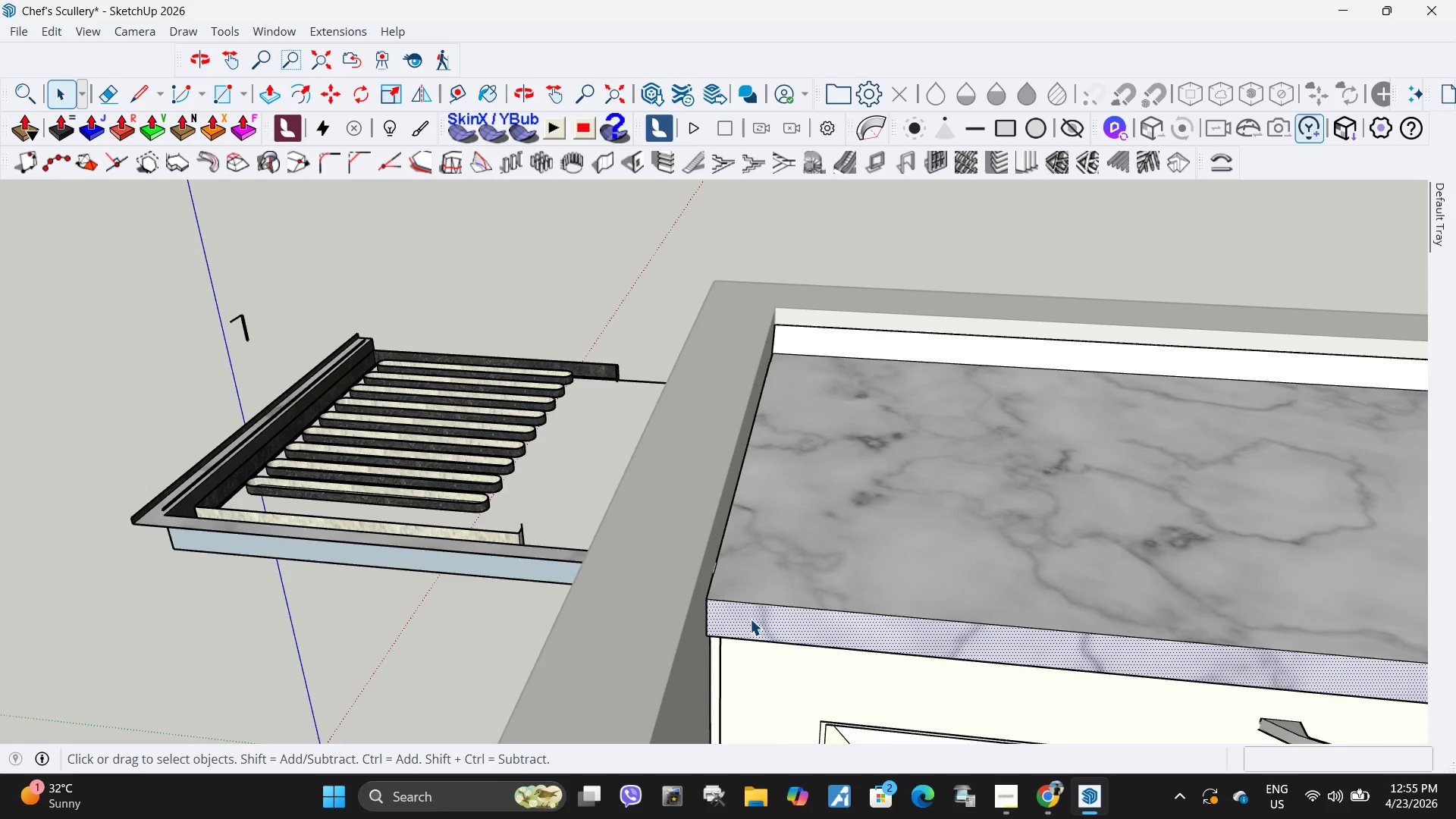 
key(P)
 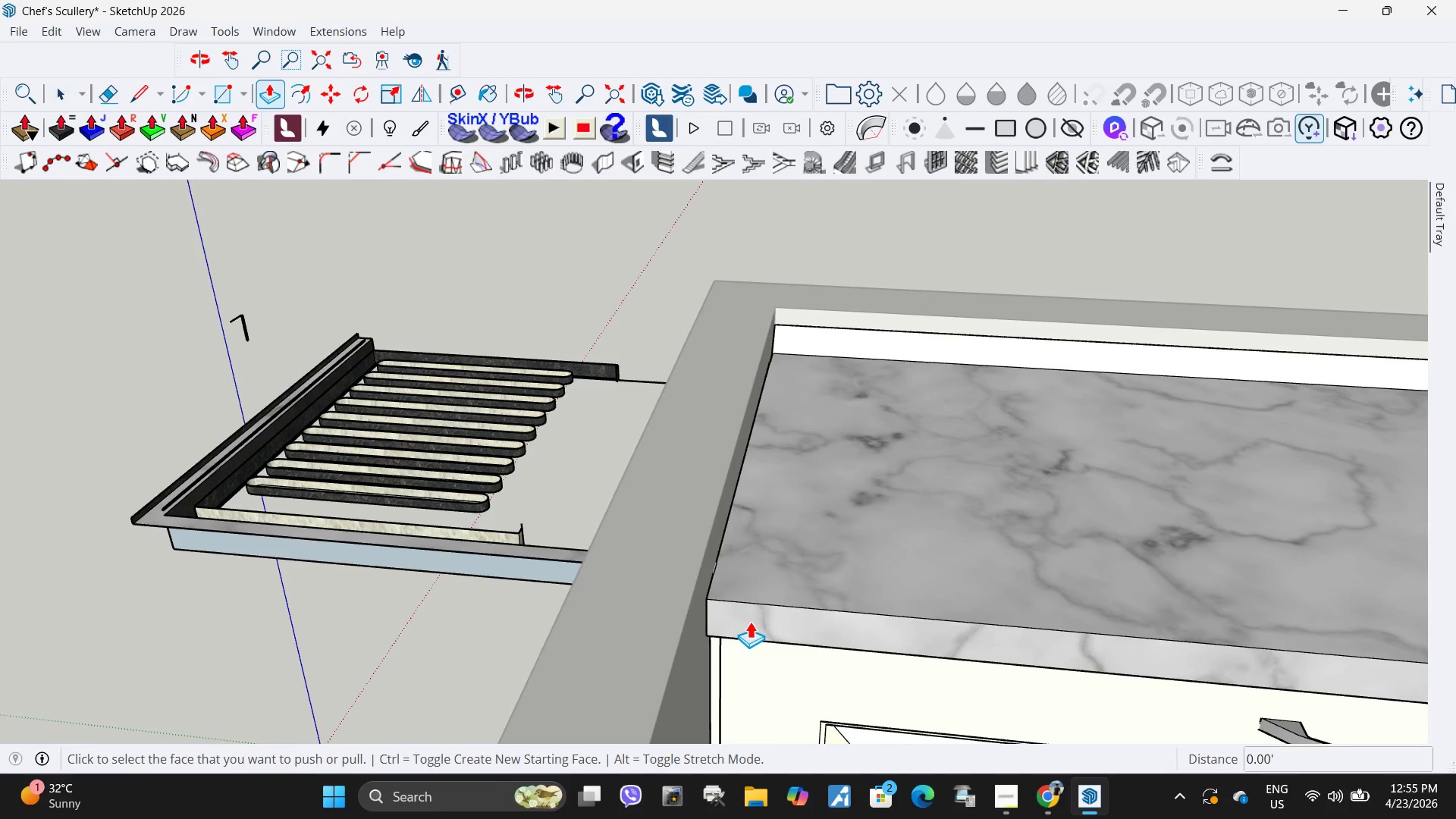 
left_click([750, 621])
 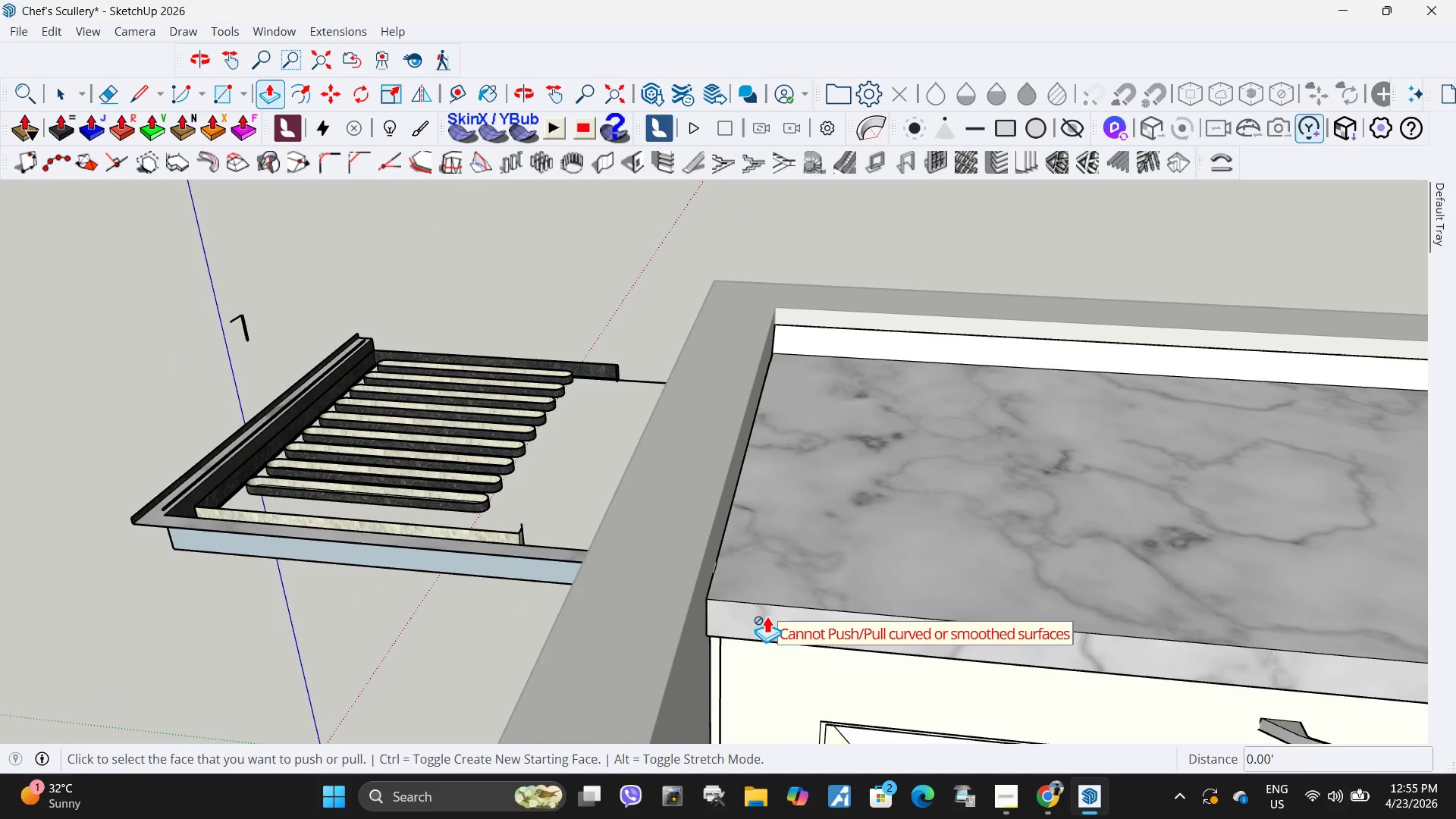 
key(Space)
 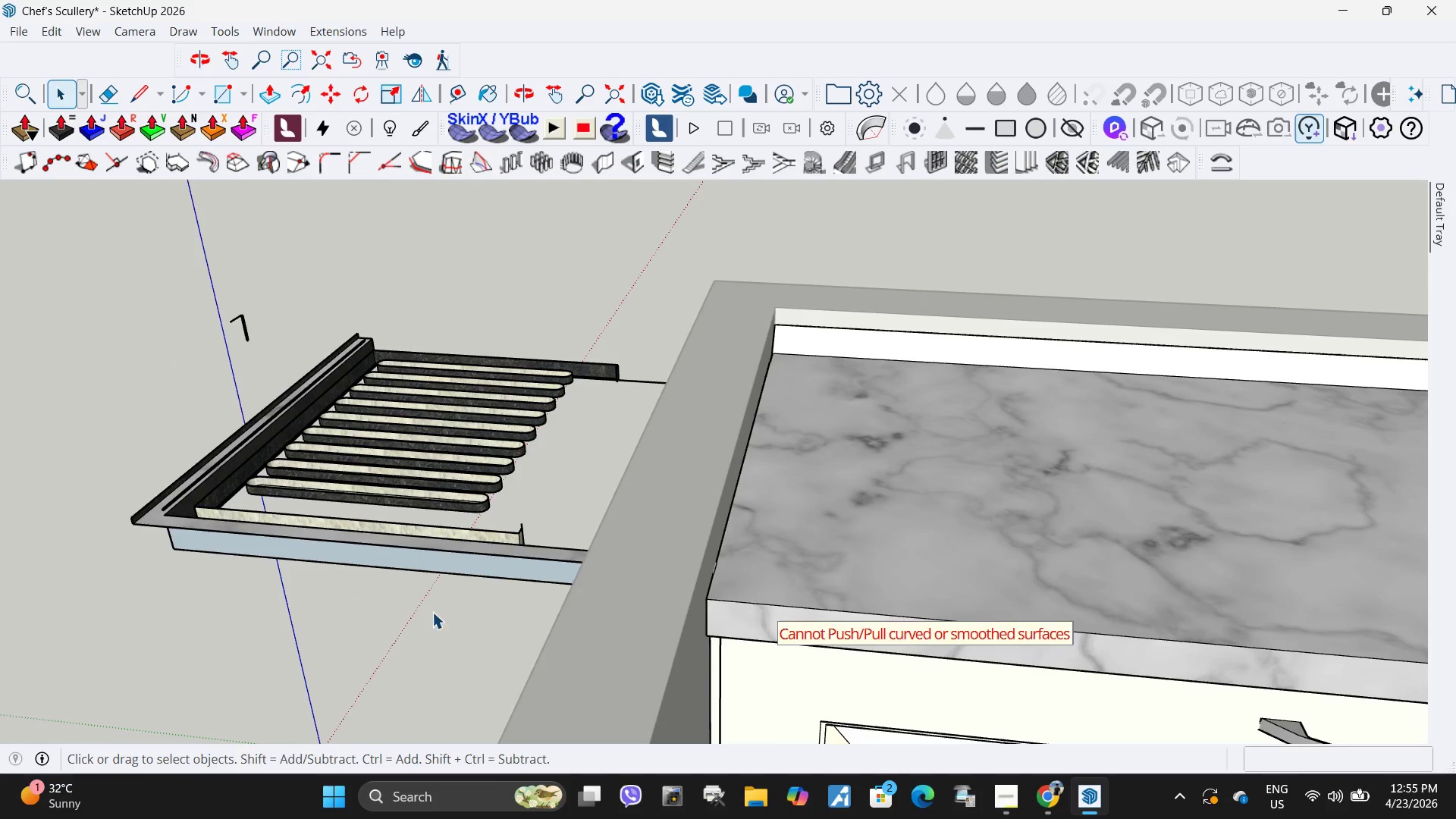 
left_click_drag(start_coordinate=[434, 623], to_coordinate=[318, 478])
 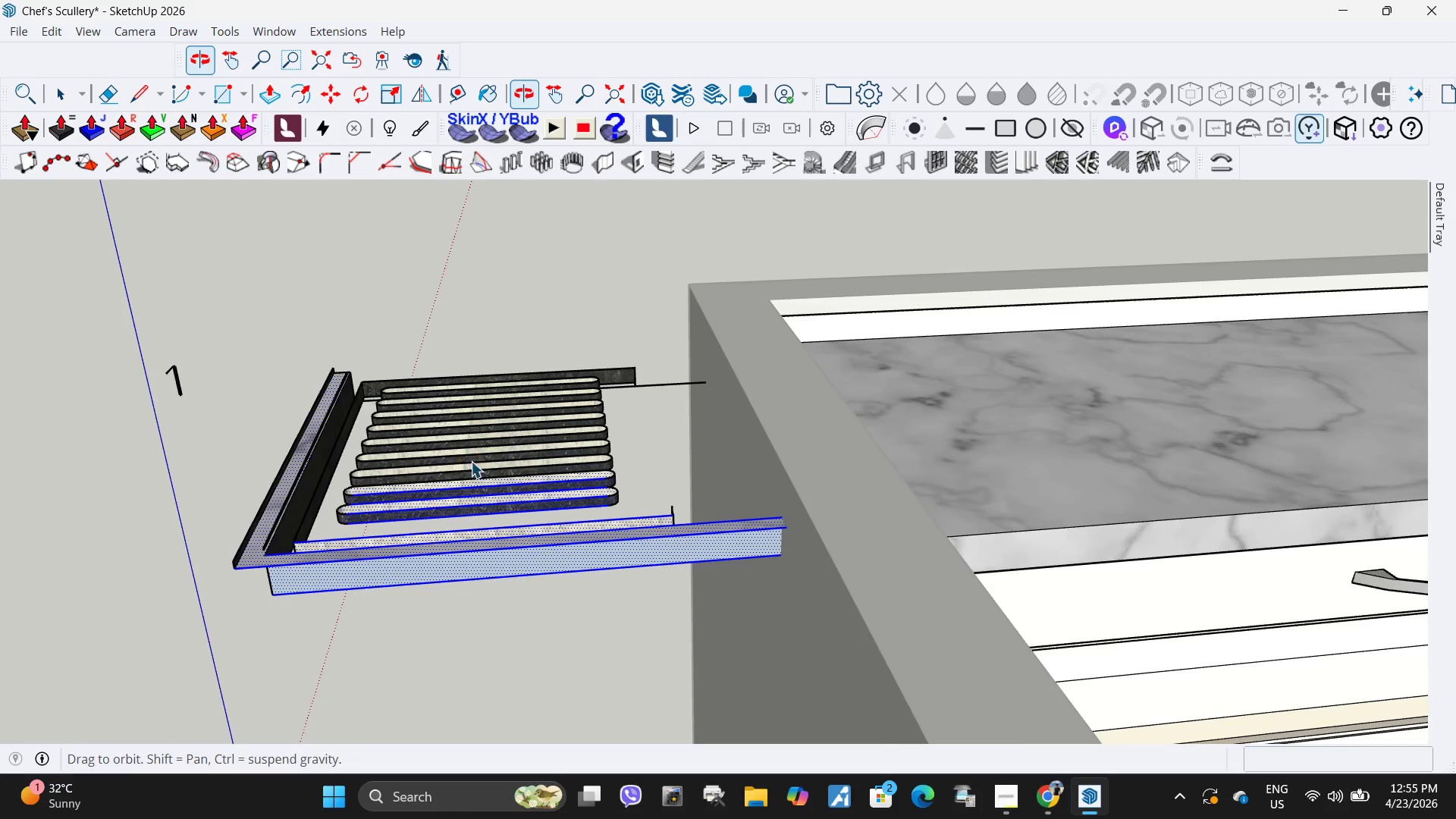 
key(Delete)
 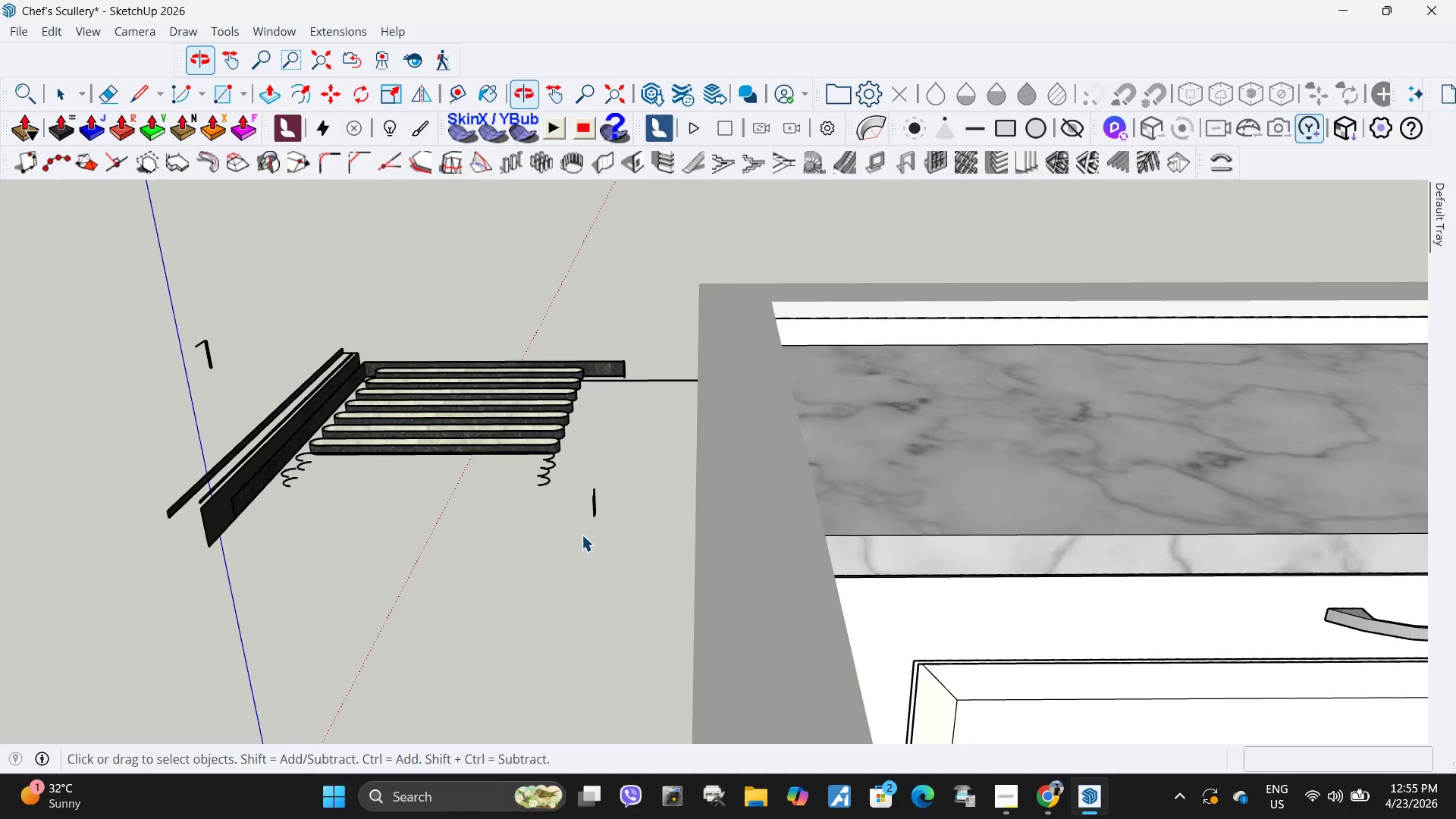 
left_click_drag(start_coordinate=[623, 539], to_coordinate=[121, 317])
 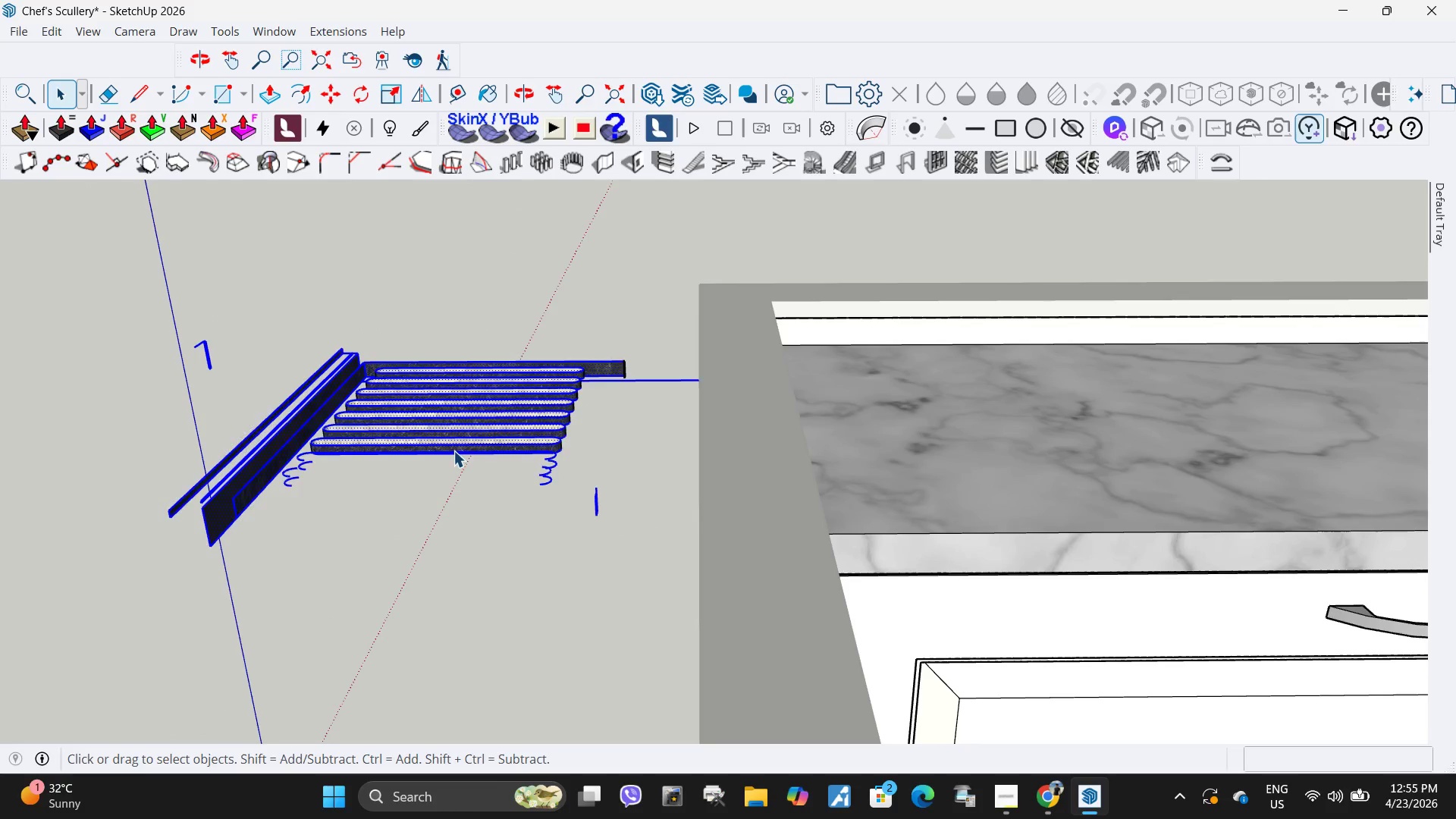 
key(Delete)
 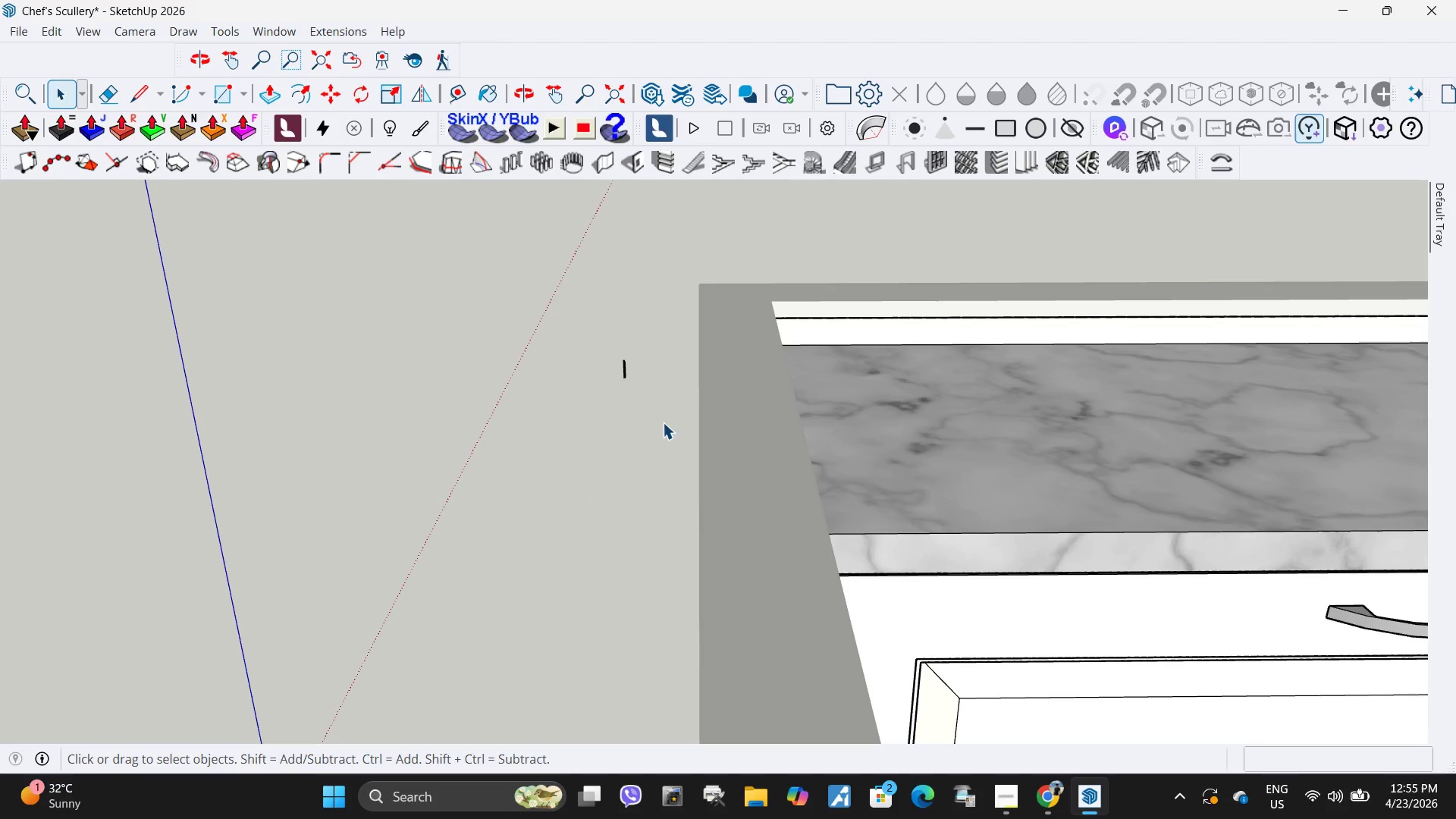 
left_click_drag(start_coordinate=[645, 409], to_coordinate=[567, 322])
 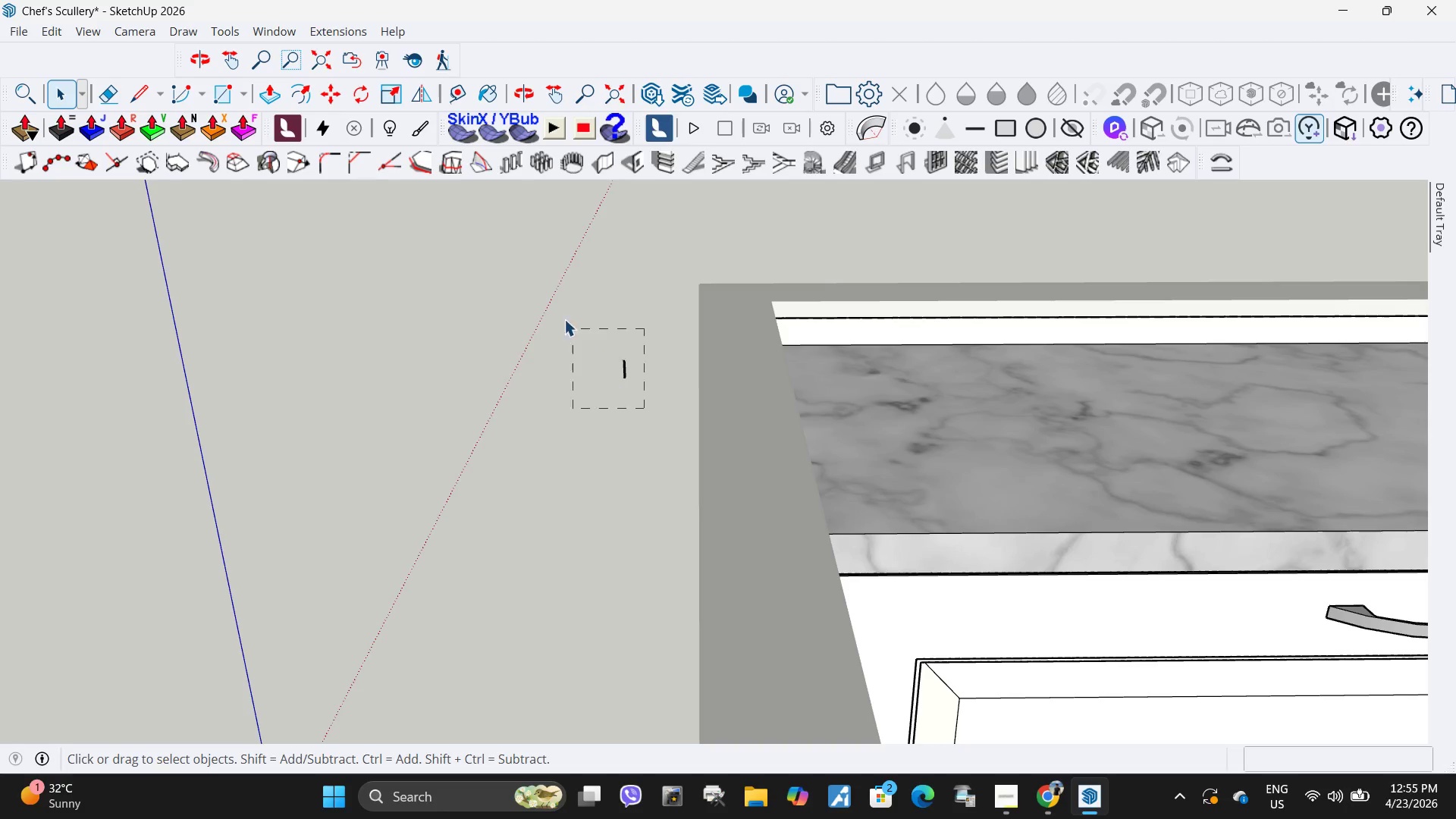 
key(Delete)
 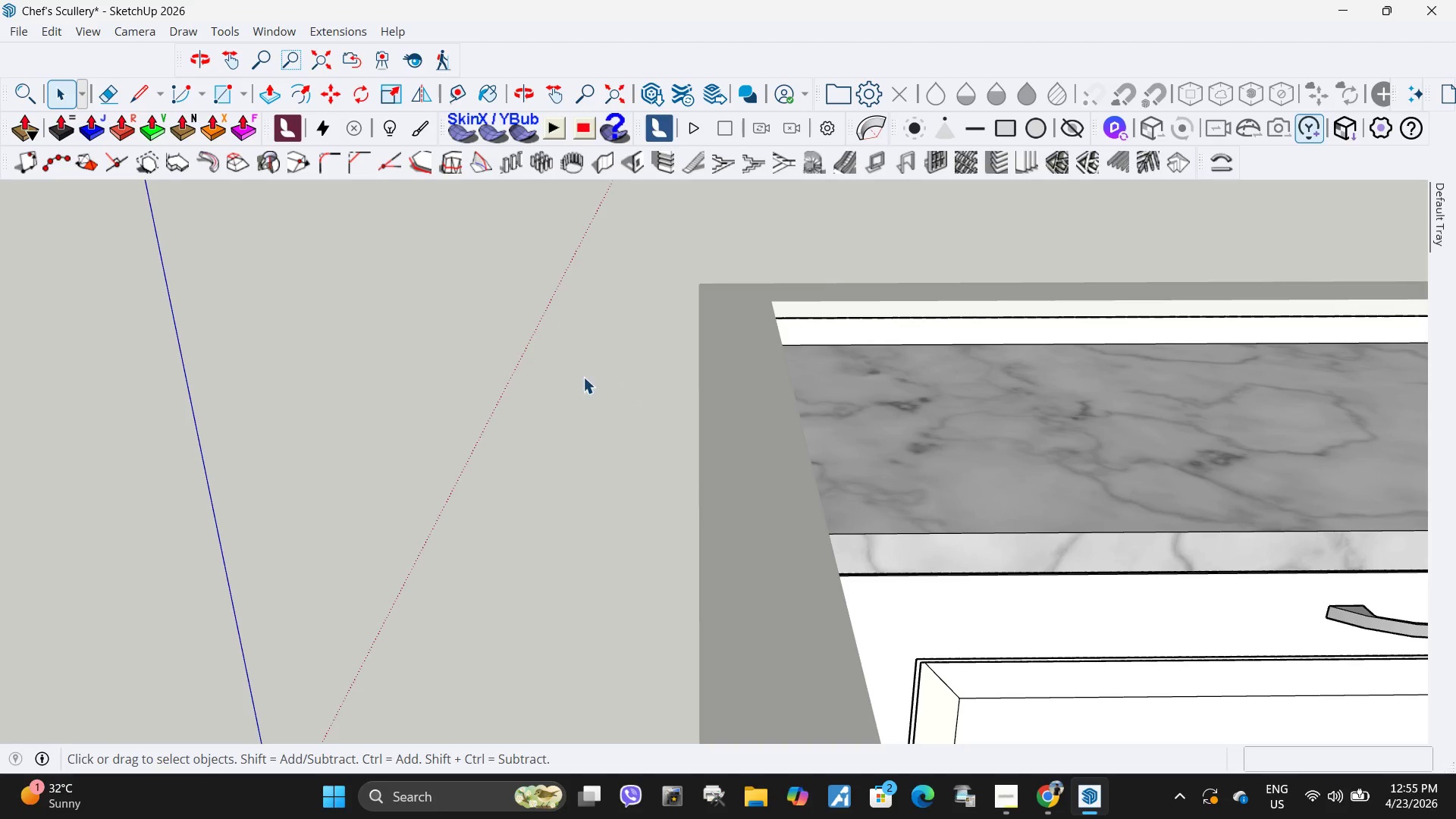 
scroll: coordinate [594, 435], scroll_direction: down, amount: 14.0
 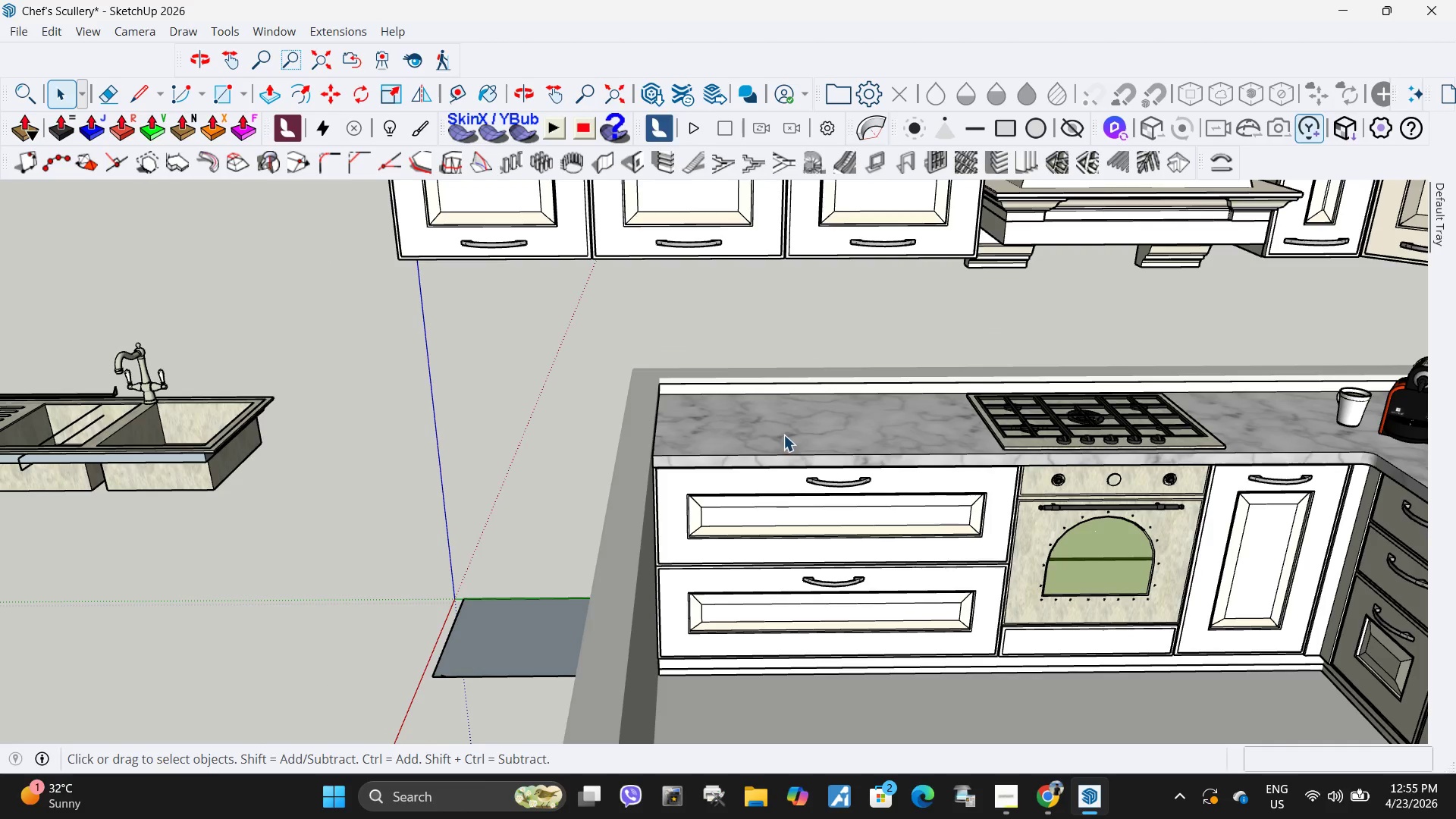 
key(Escape)
 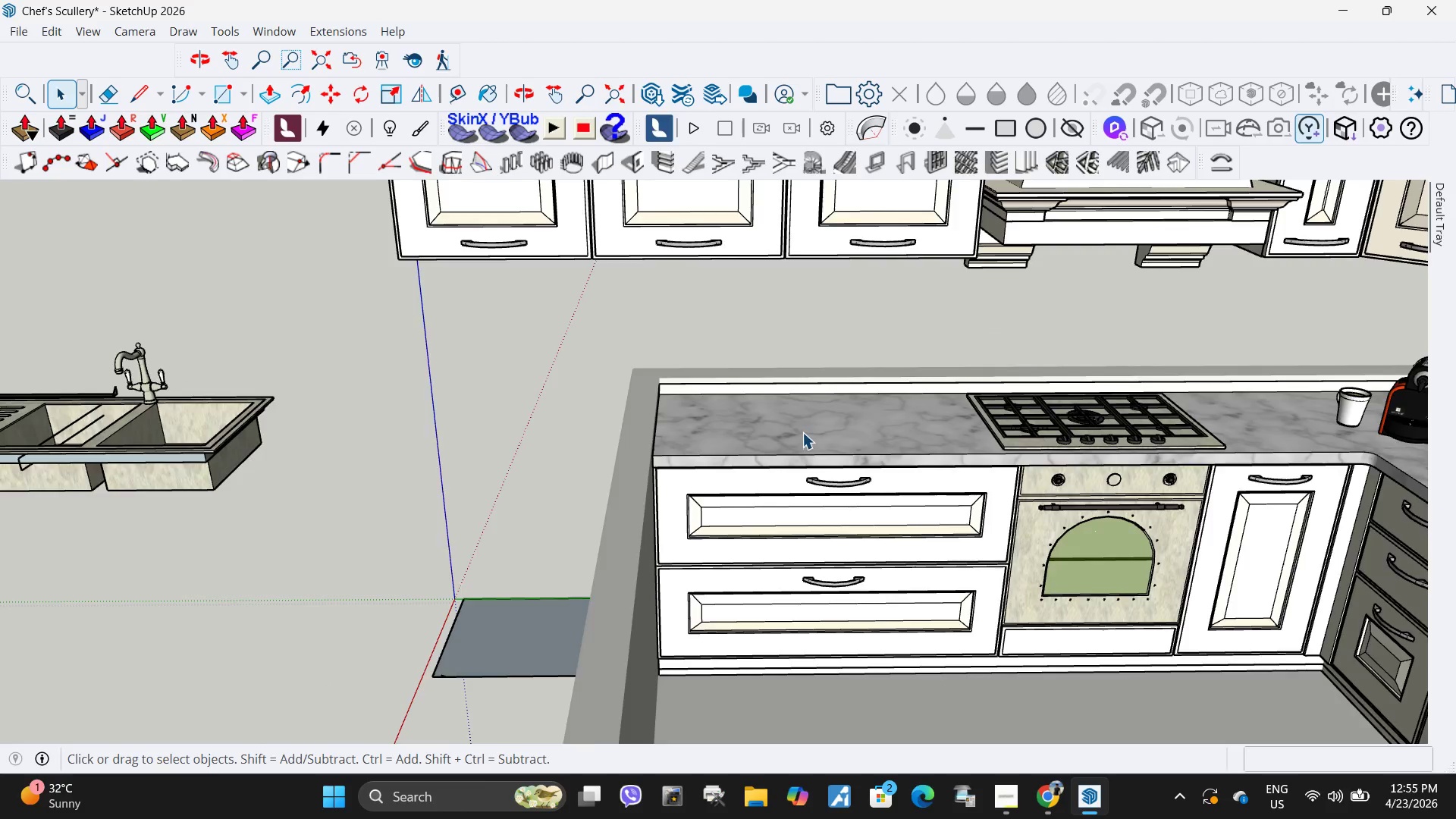 
key(Escape)
 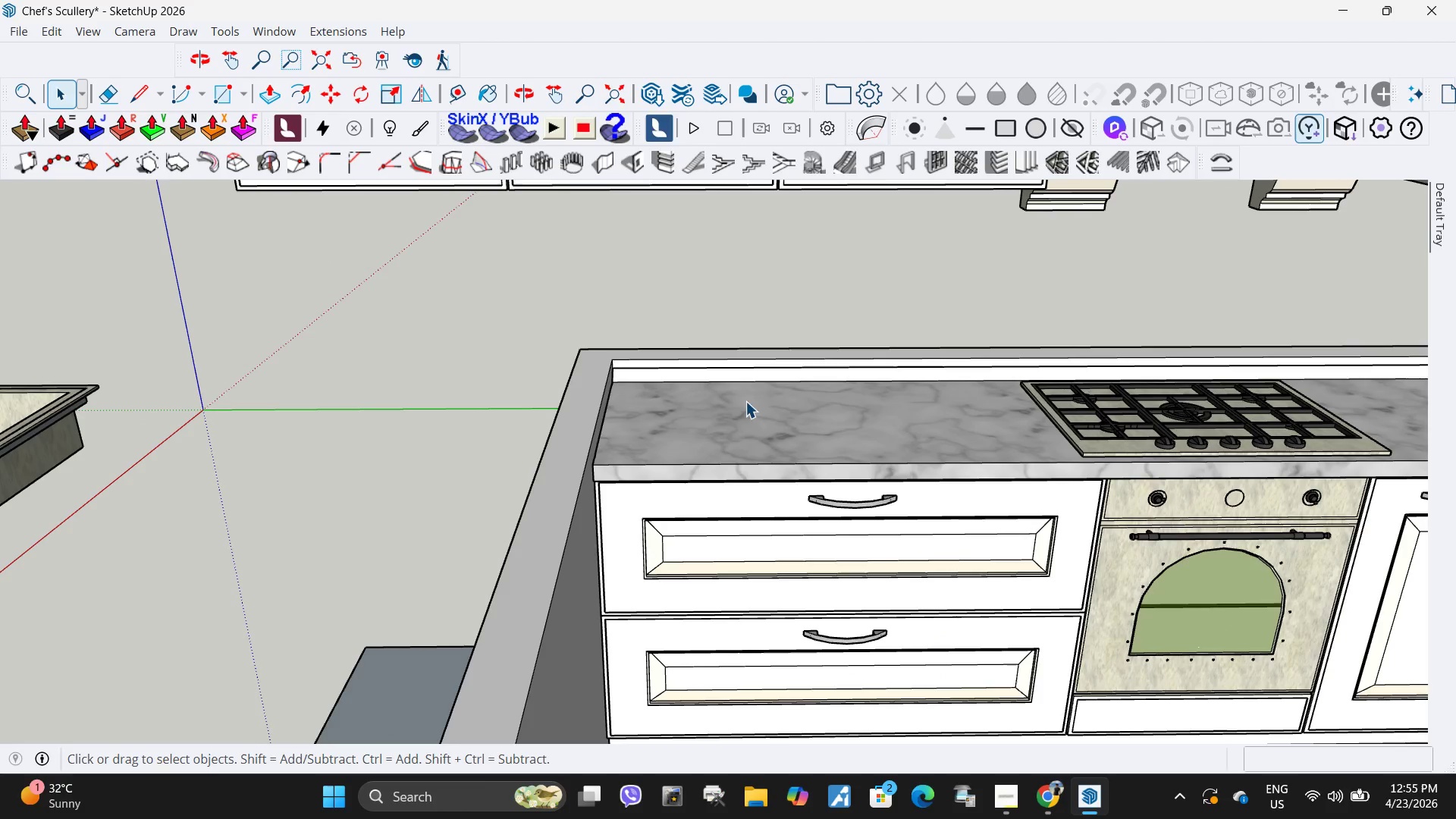 
scroll: coordinate [802, 432], scroll_direction: up, amount: 3.0
 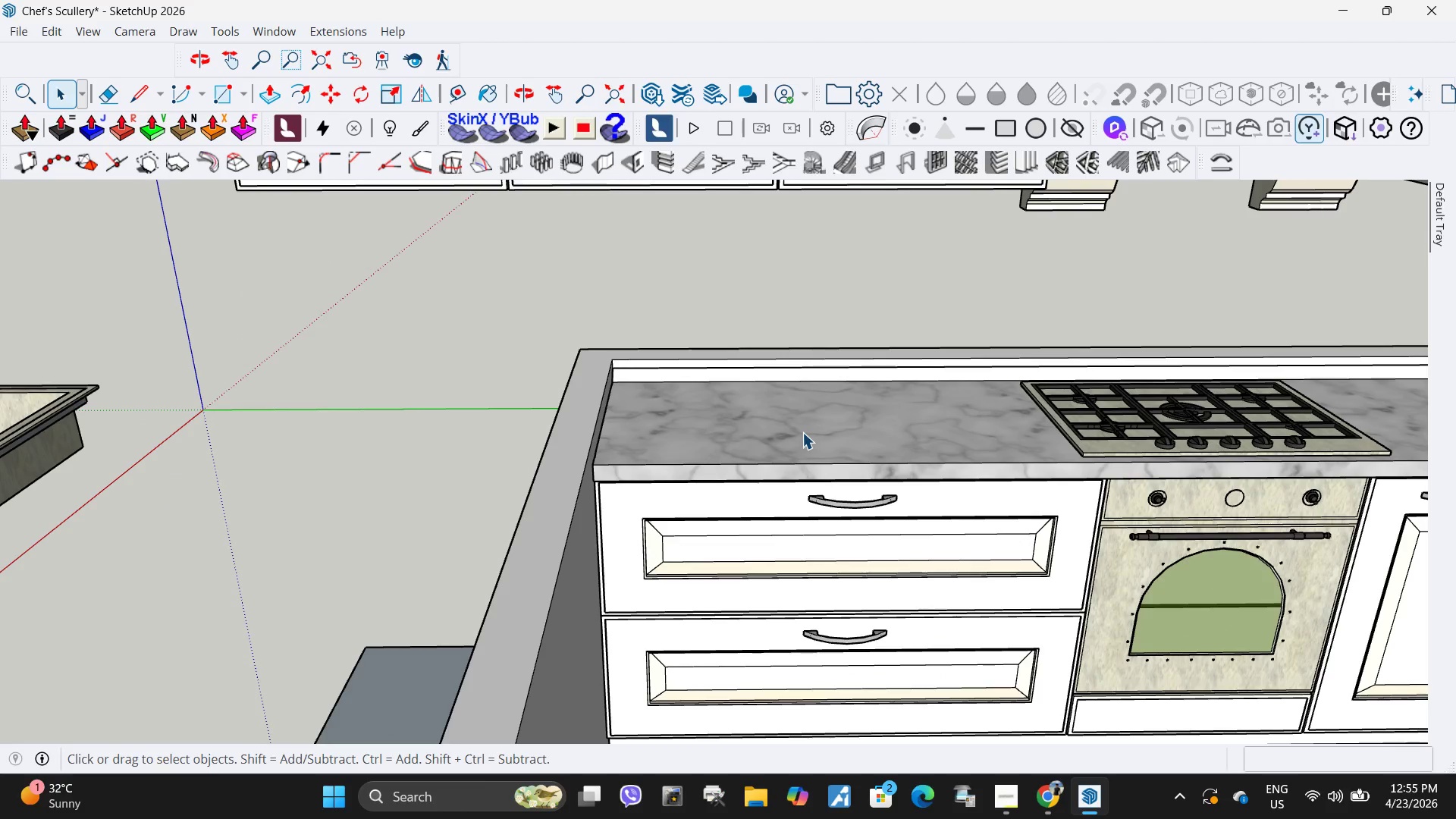 
key(Escape)
 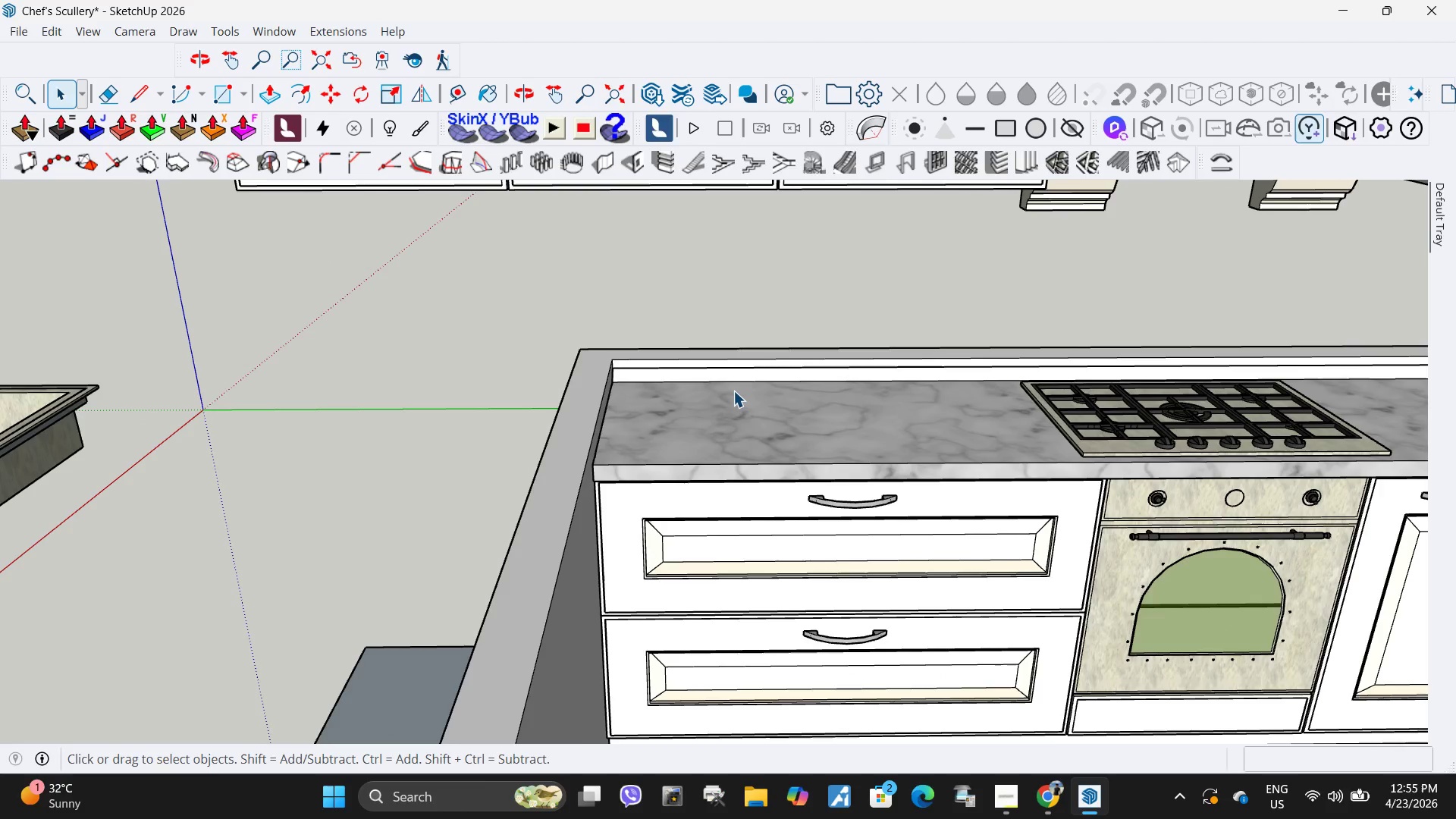 
key(K)
 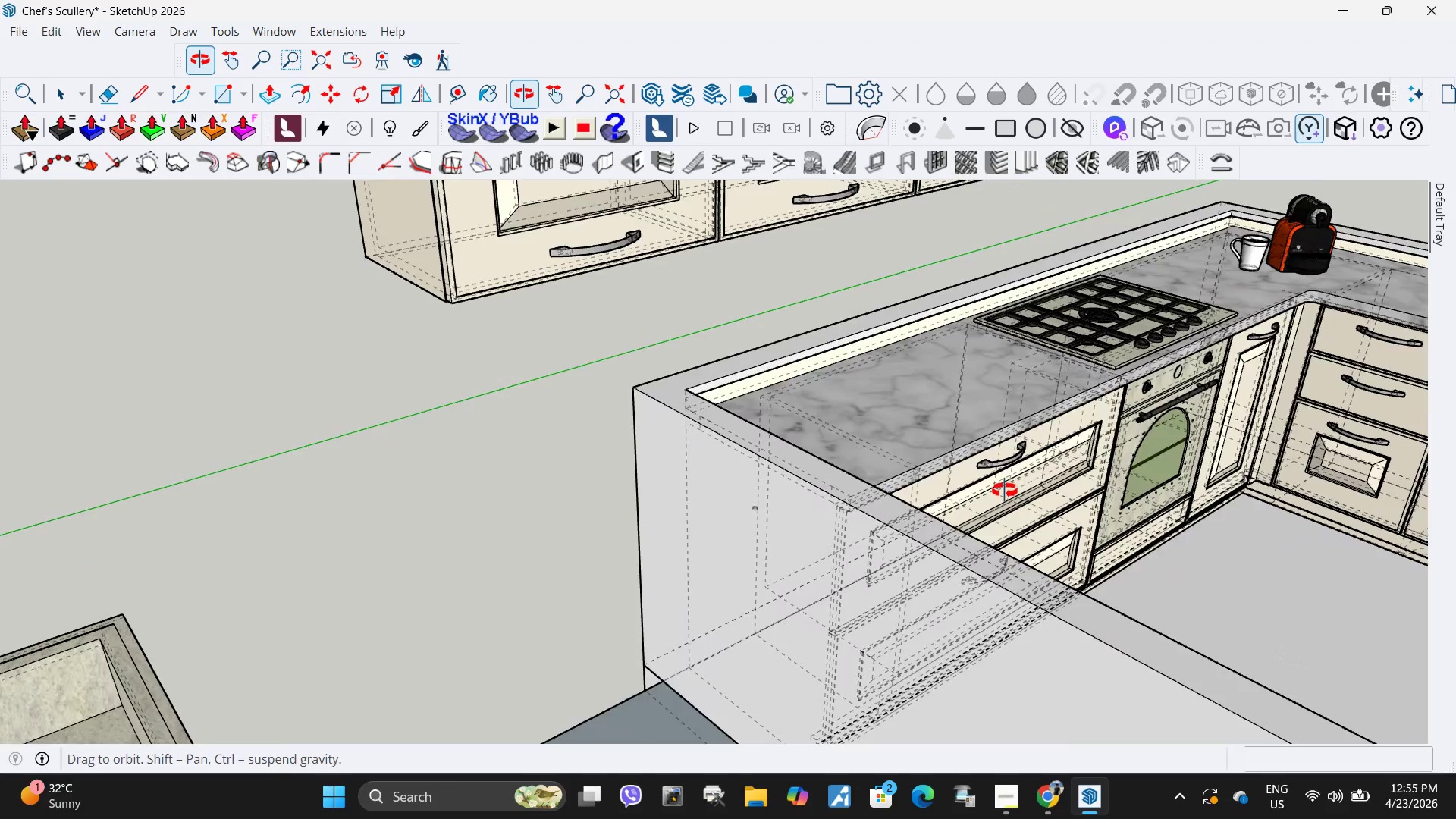 
scroll: coordinate [782, 482], scroll_direction: up, amount: 14.0
 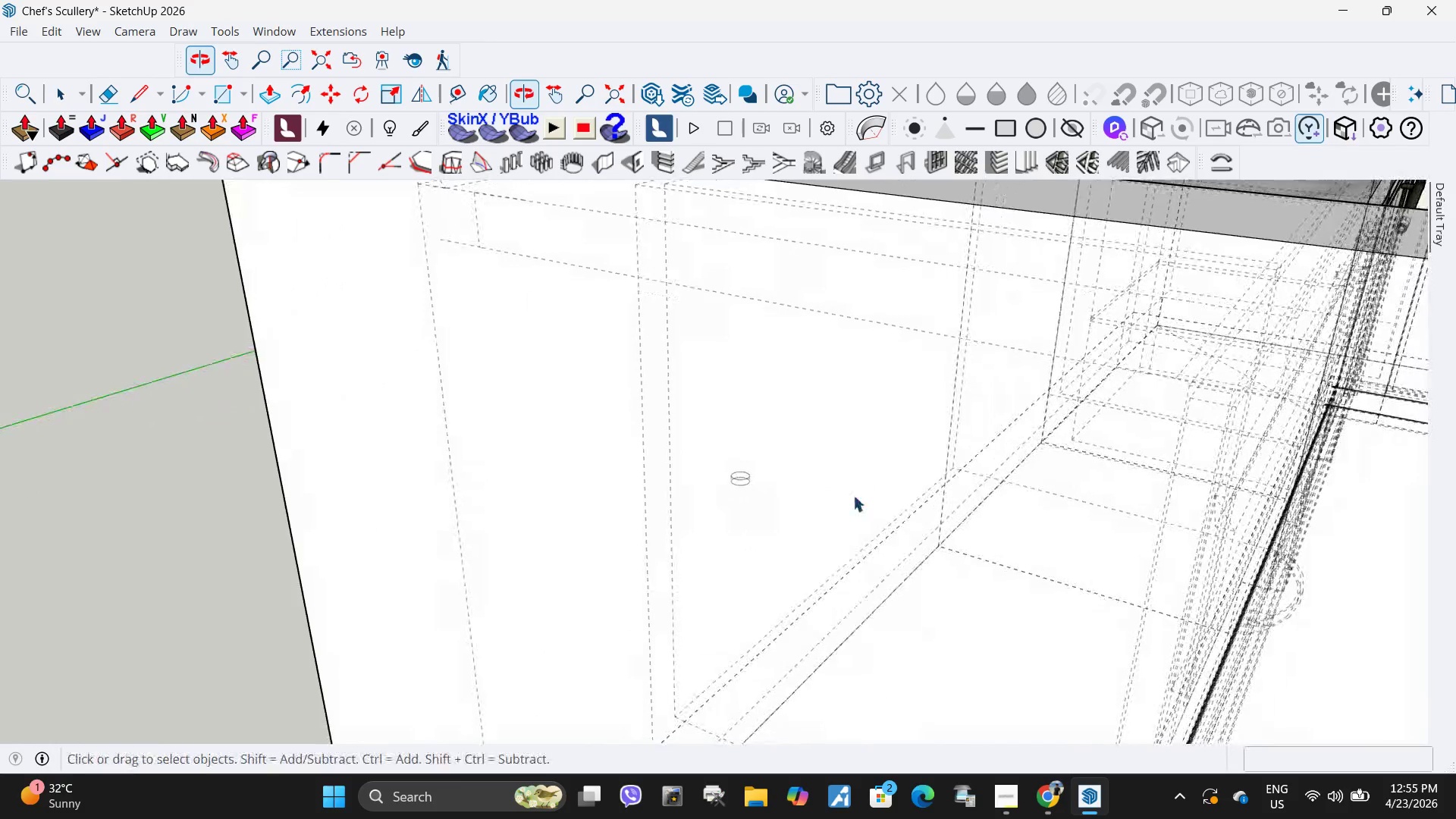 
left_click([737, 482])
 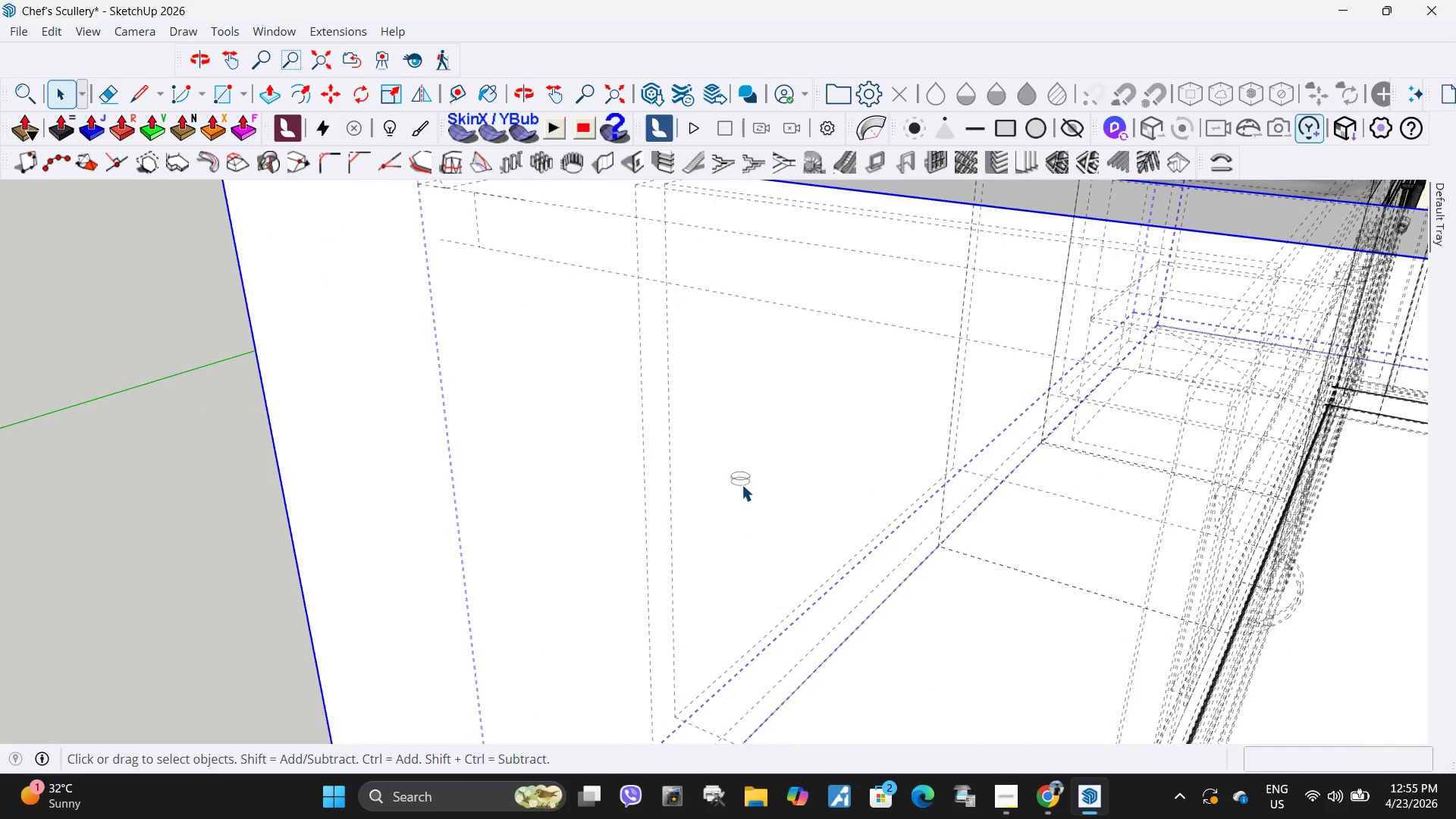 
double_click([742, 485])
 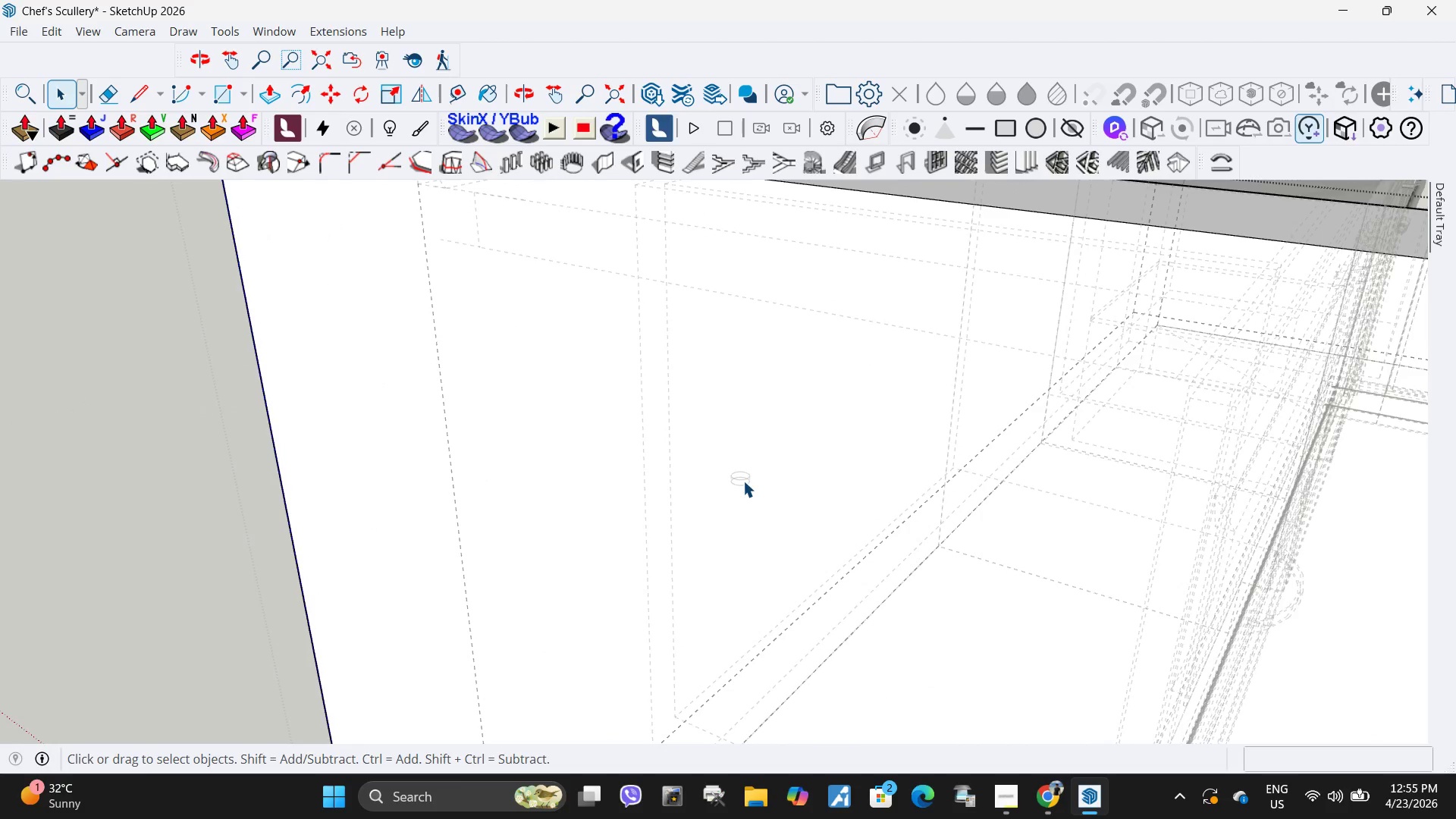 
key(K)
 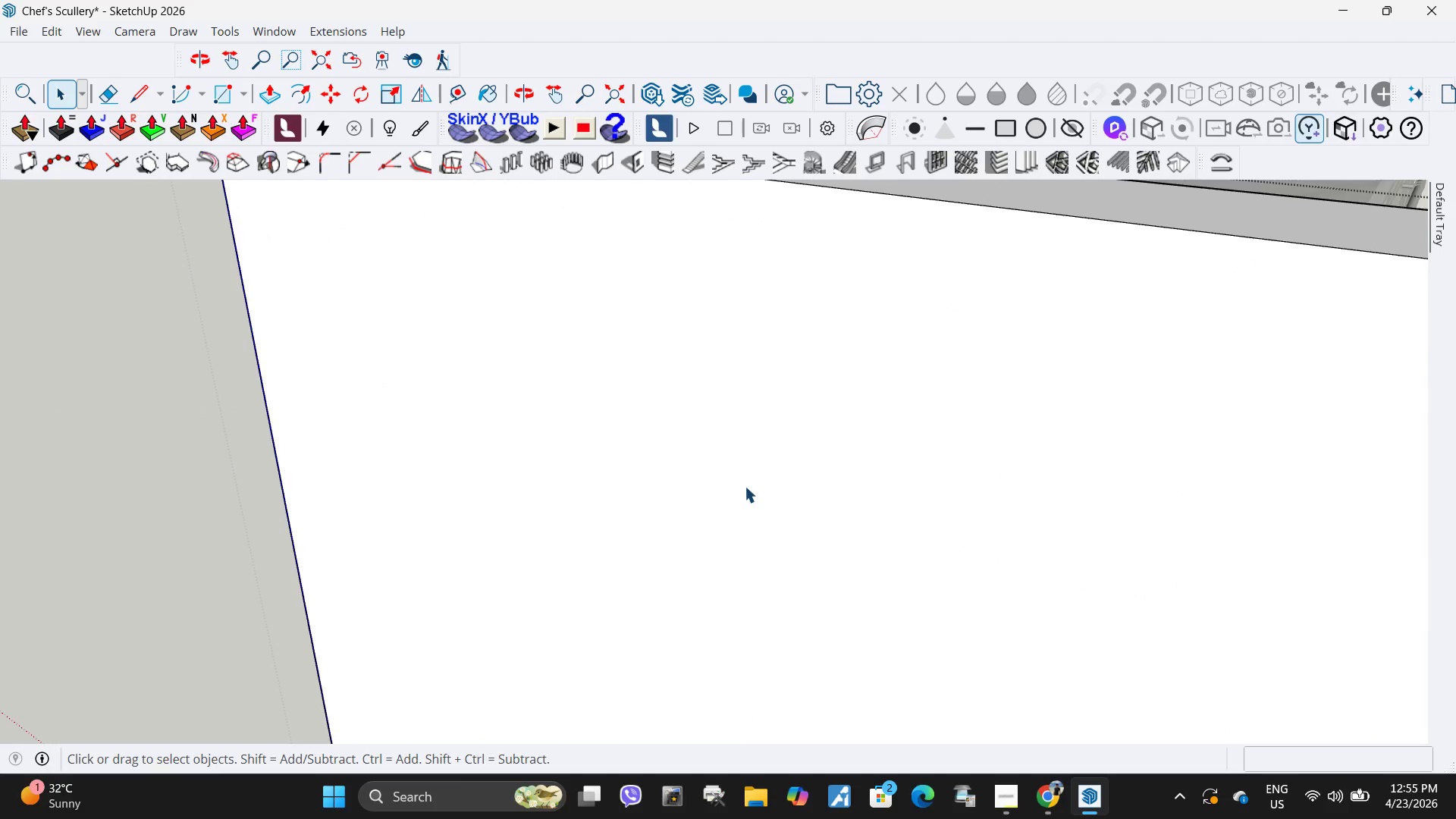 
key(Escape)
 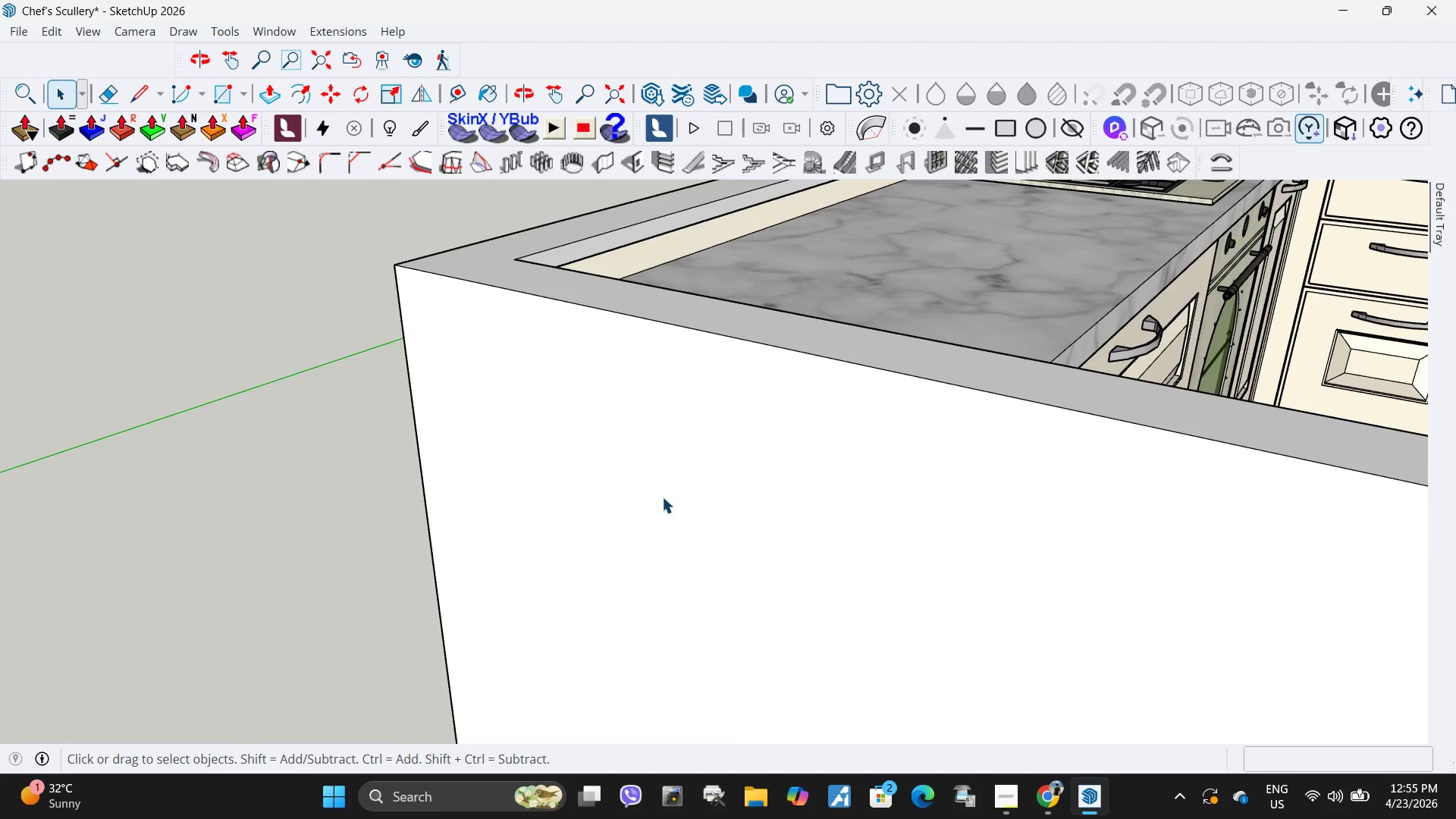 
key(Escape)
 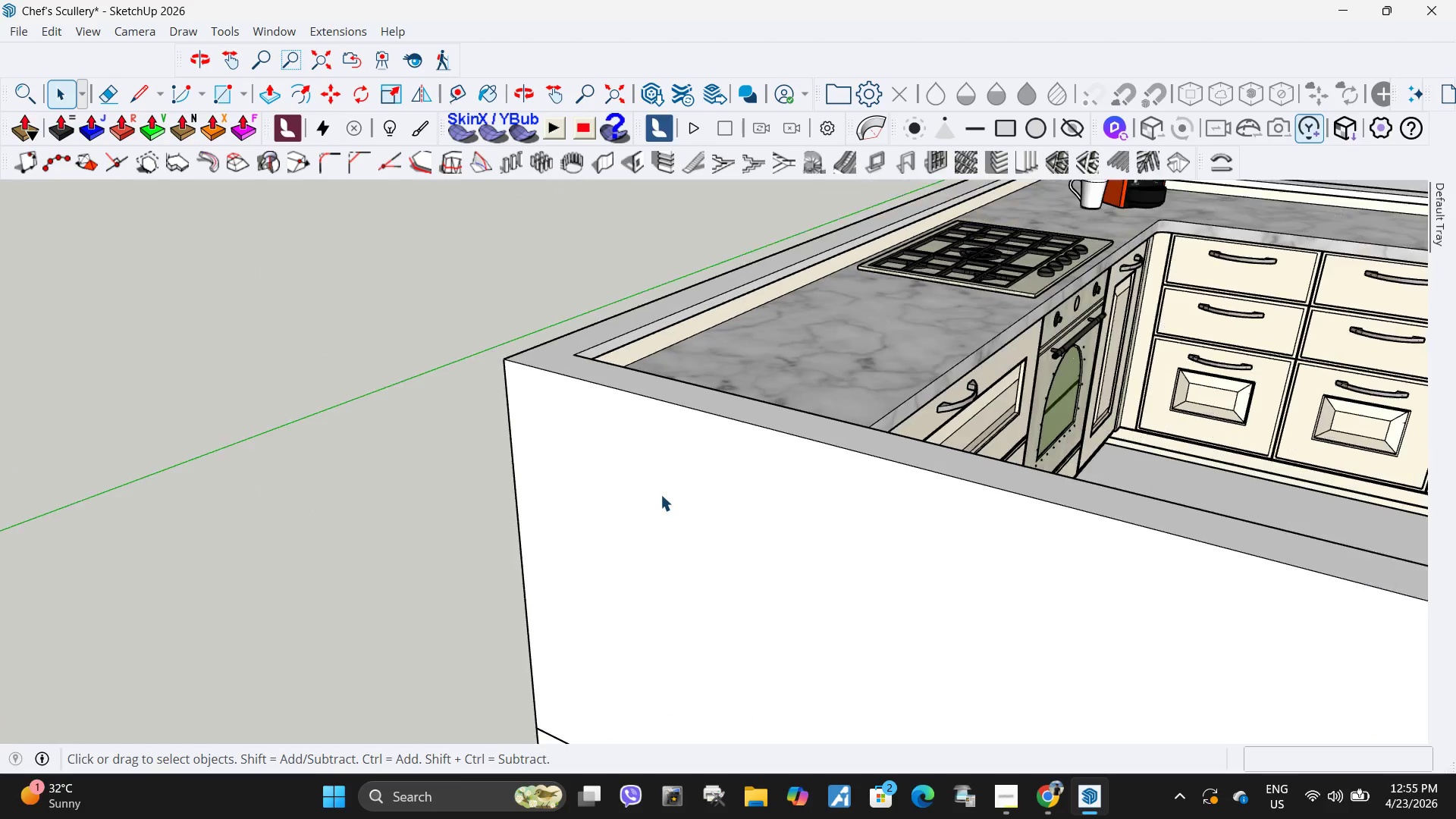 
key(Escape)
 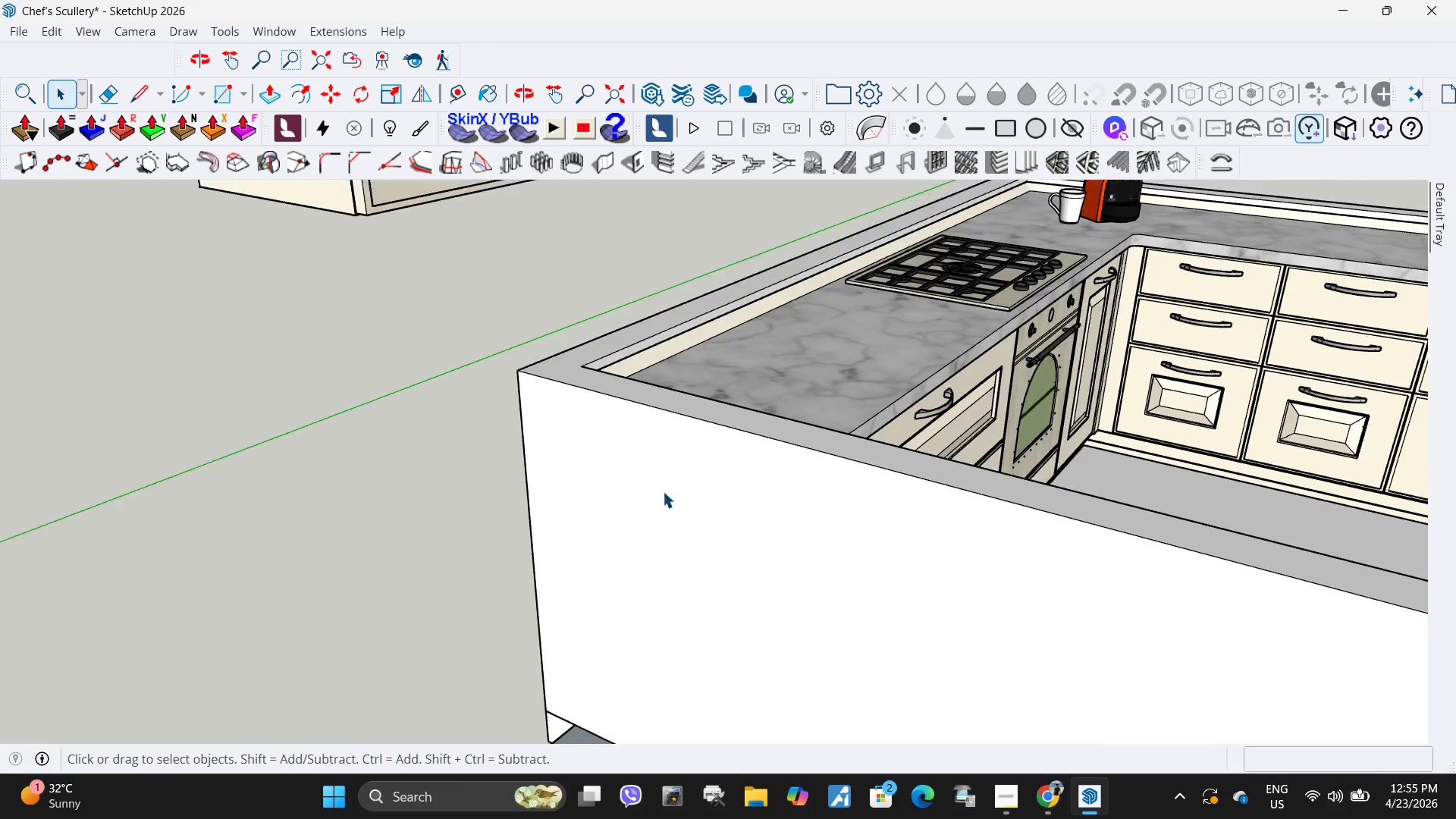 
key(Escape)
 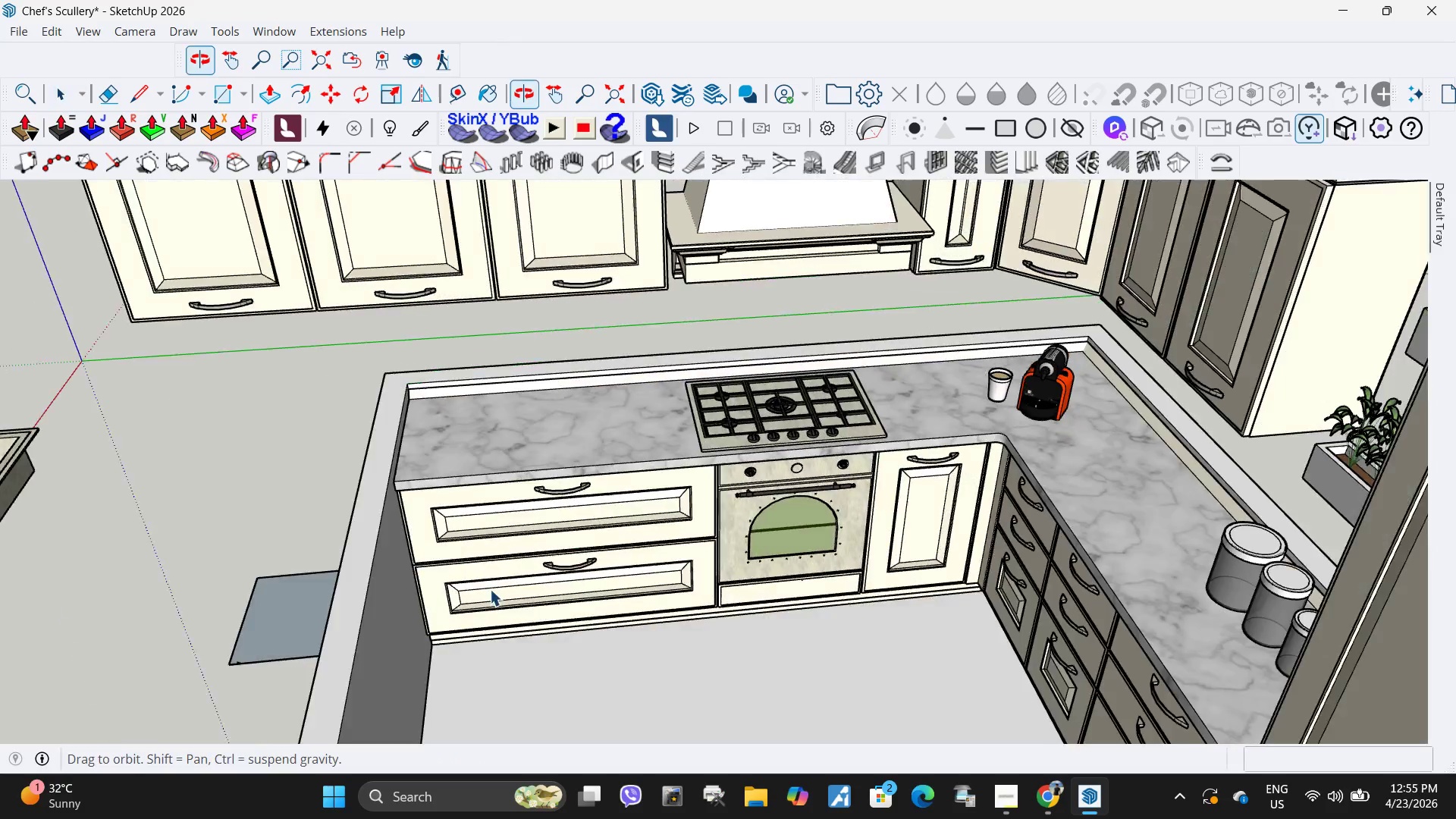 
scroll: coordinate [409, 563], scroll_direction: down, amount: 20.0
 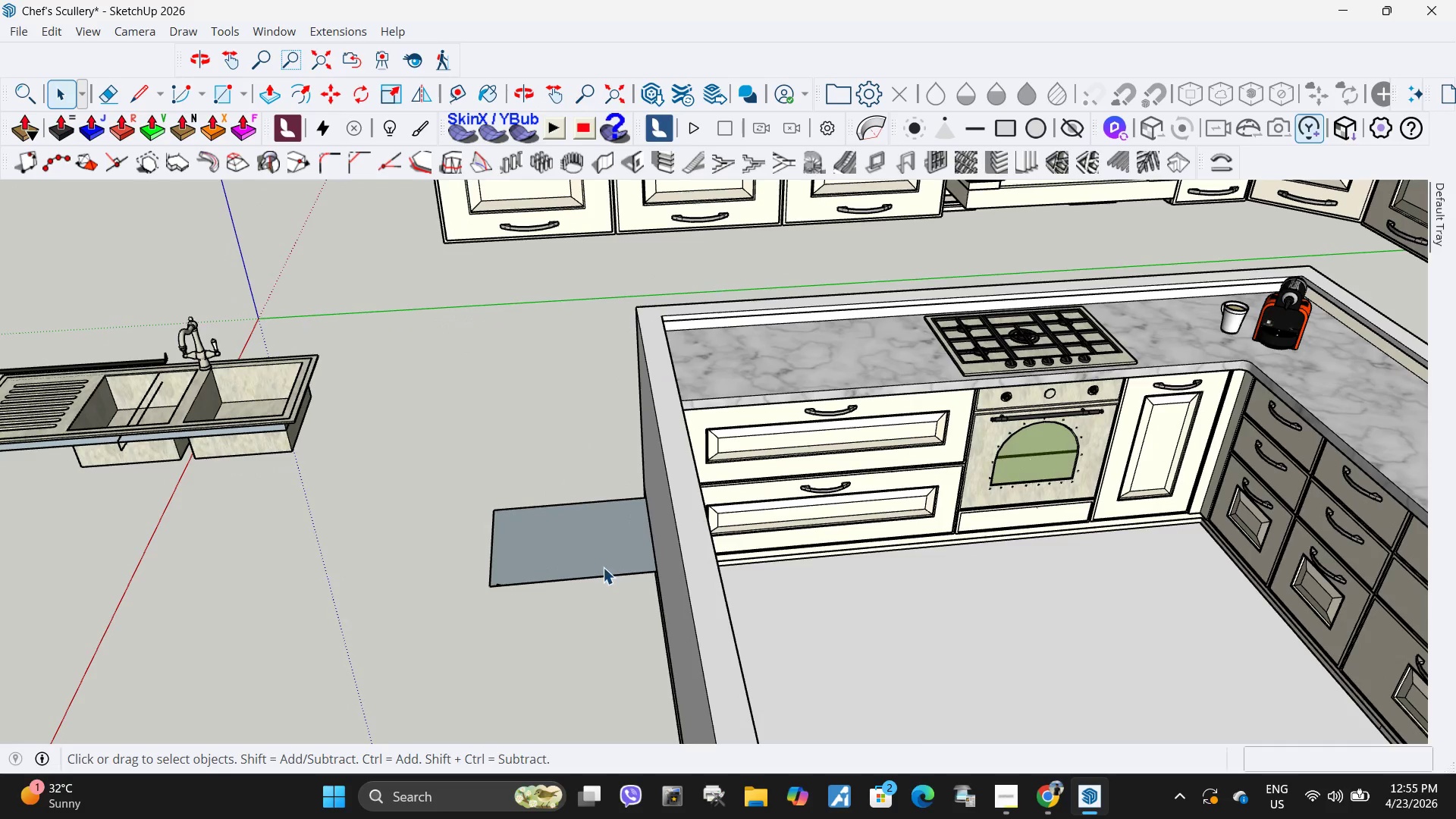 
triple_click([600, 559])
 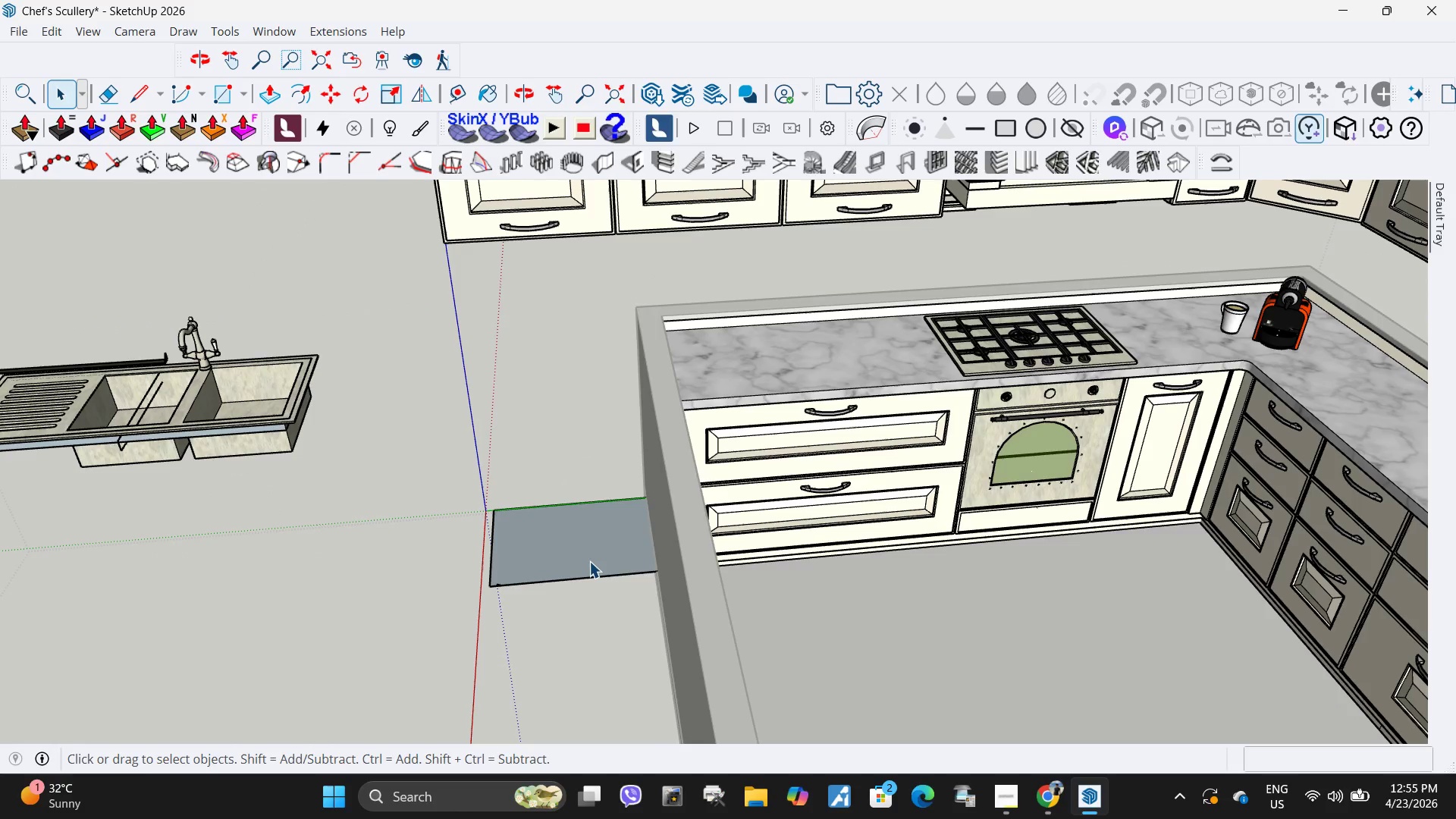 
triple_click([587, 561])
 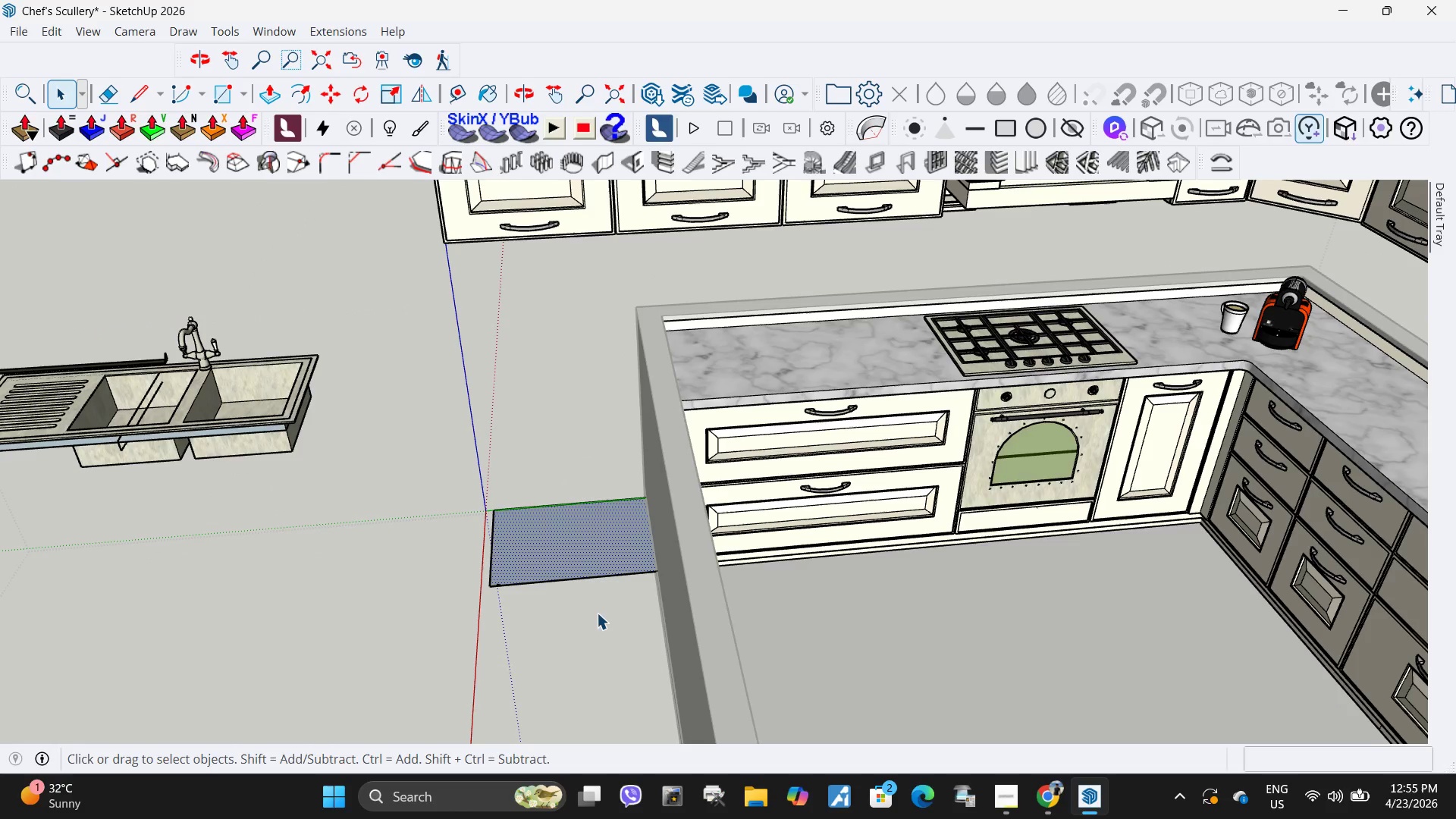 
left_click_drag(start_coordinate=[598, 625], to_coordinate=[435, 487])
 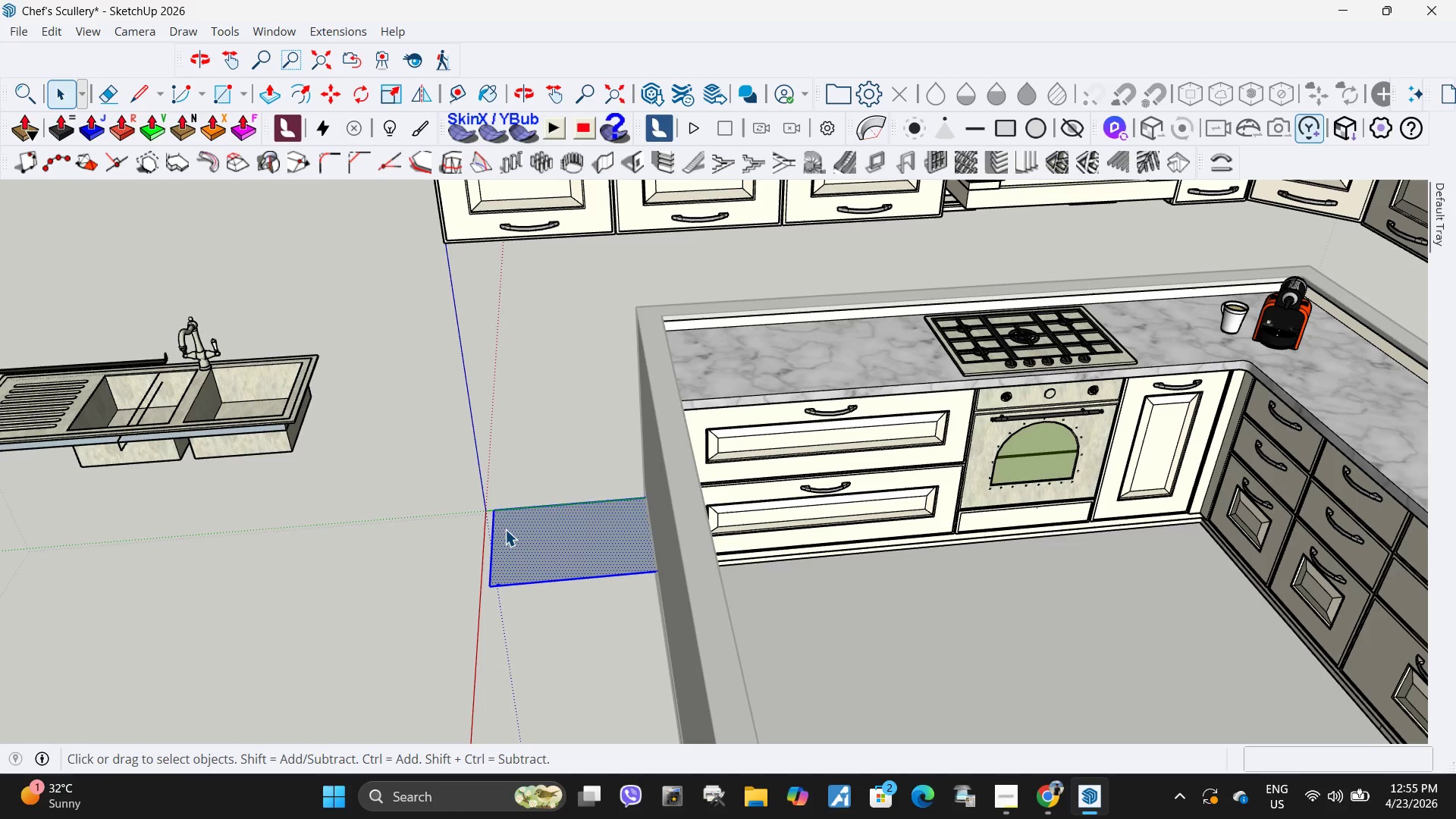 
key(Delete)
 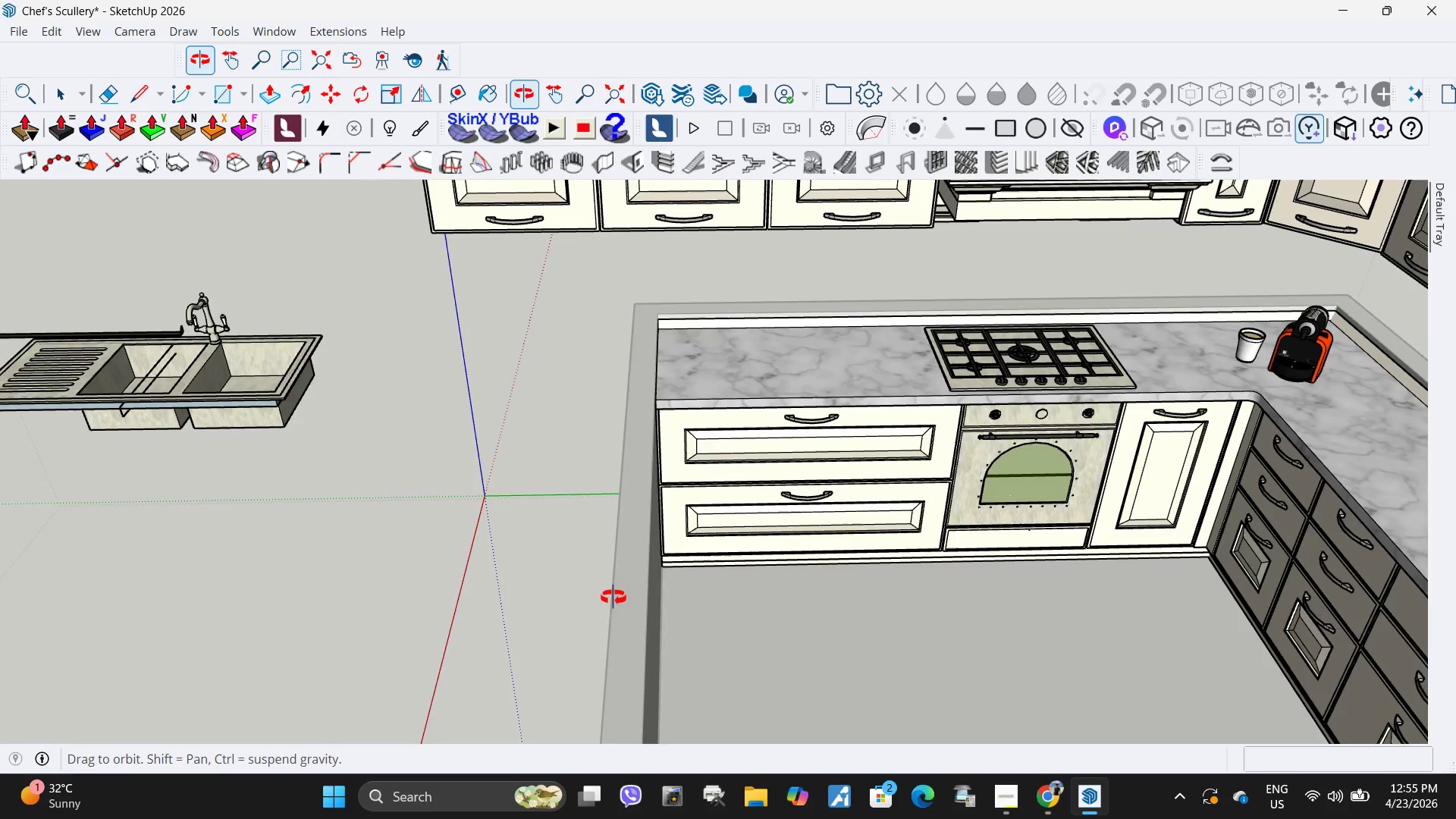 
scroll: coordinate [485, 485], scroll_direction: up, amount: 9.0
 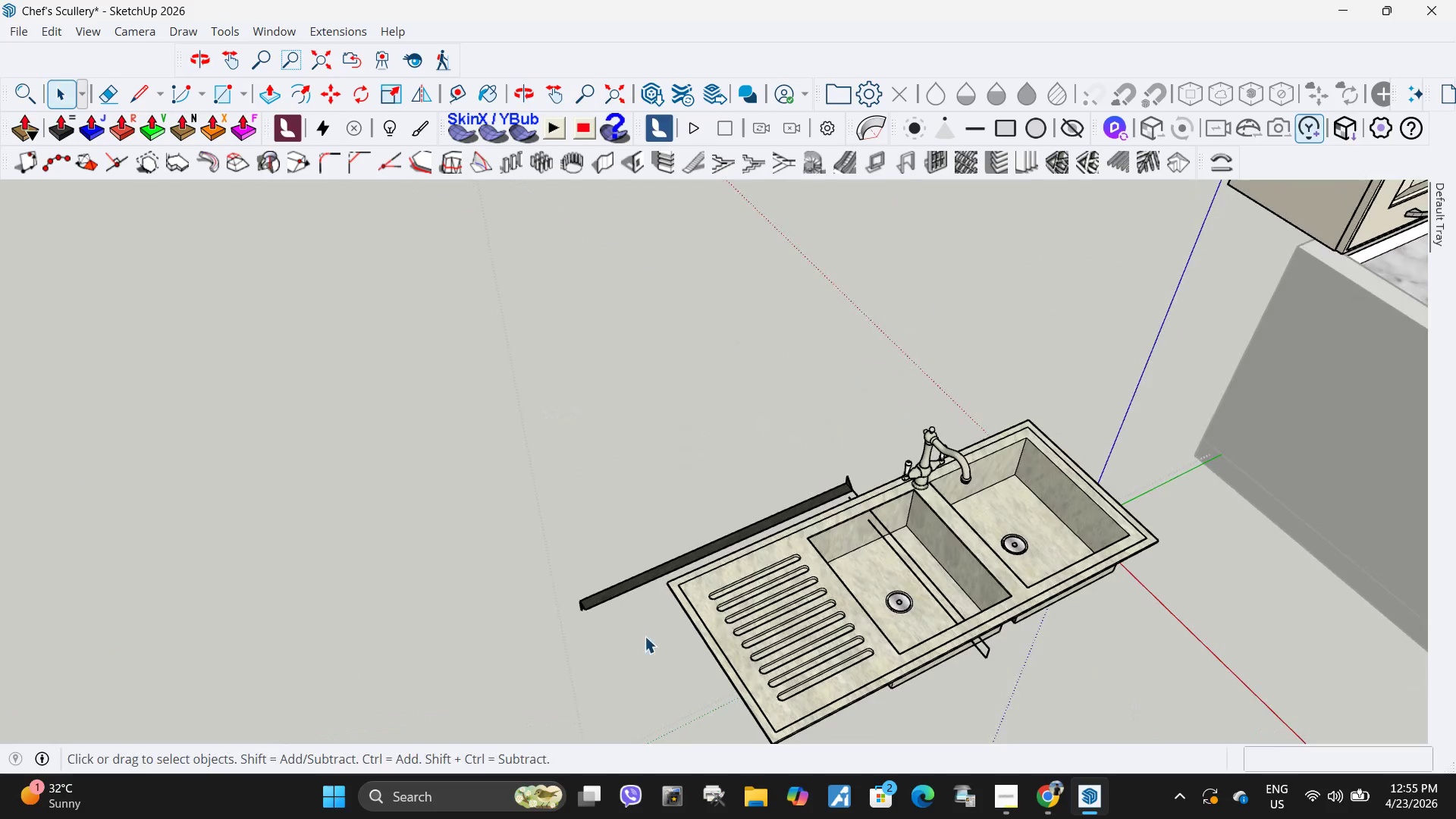 
left_click_drag(start_coordinate=[613, 636], to_coordinate=[524, 544])
 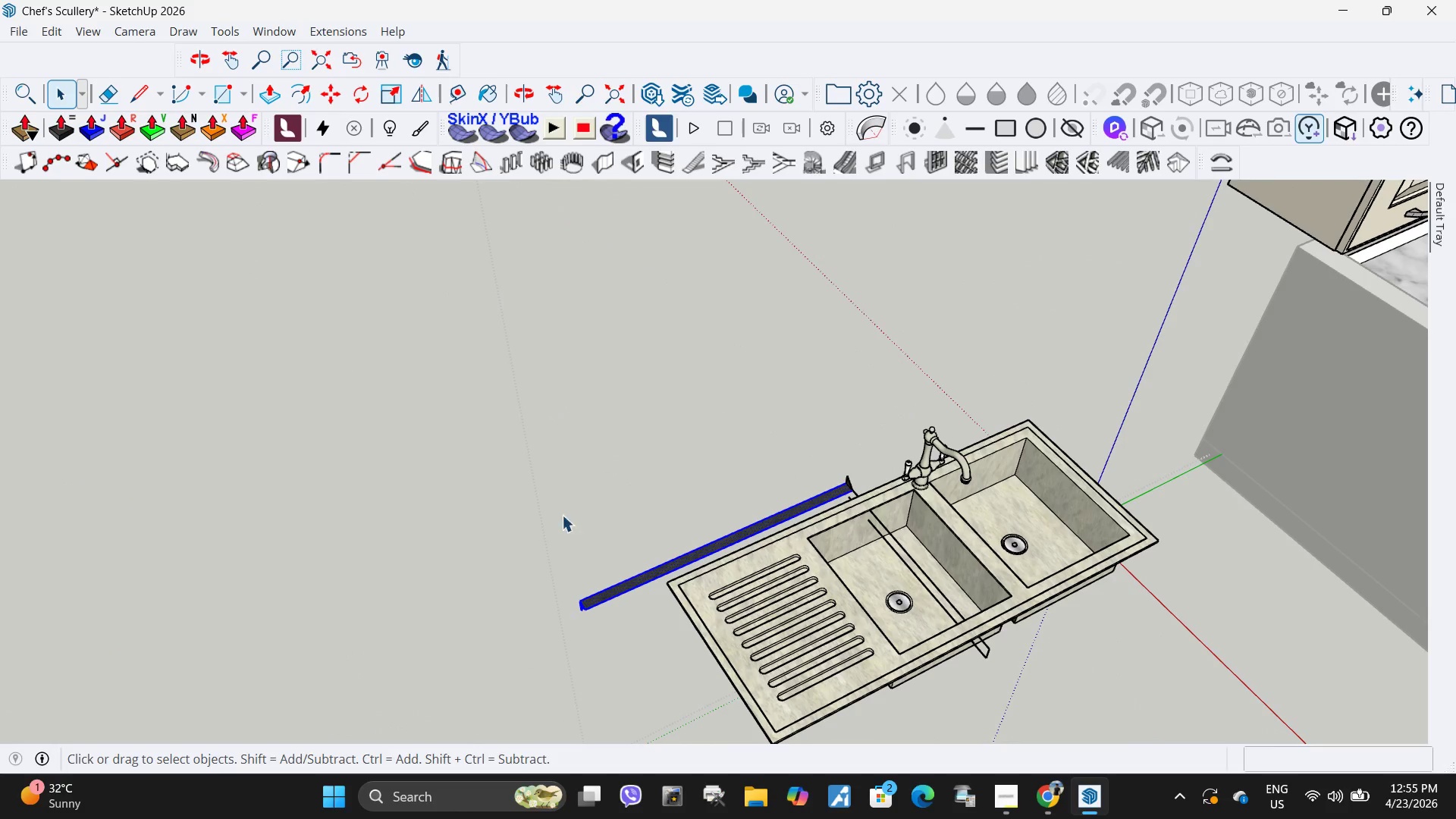 
key(Delete)
 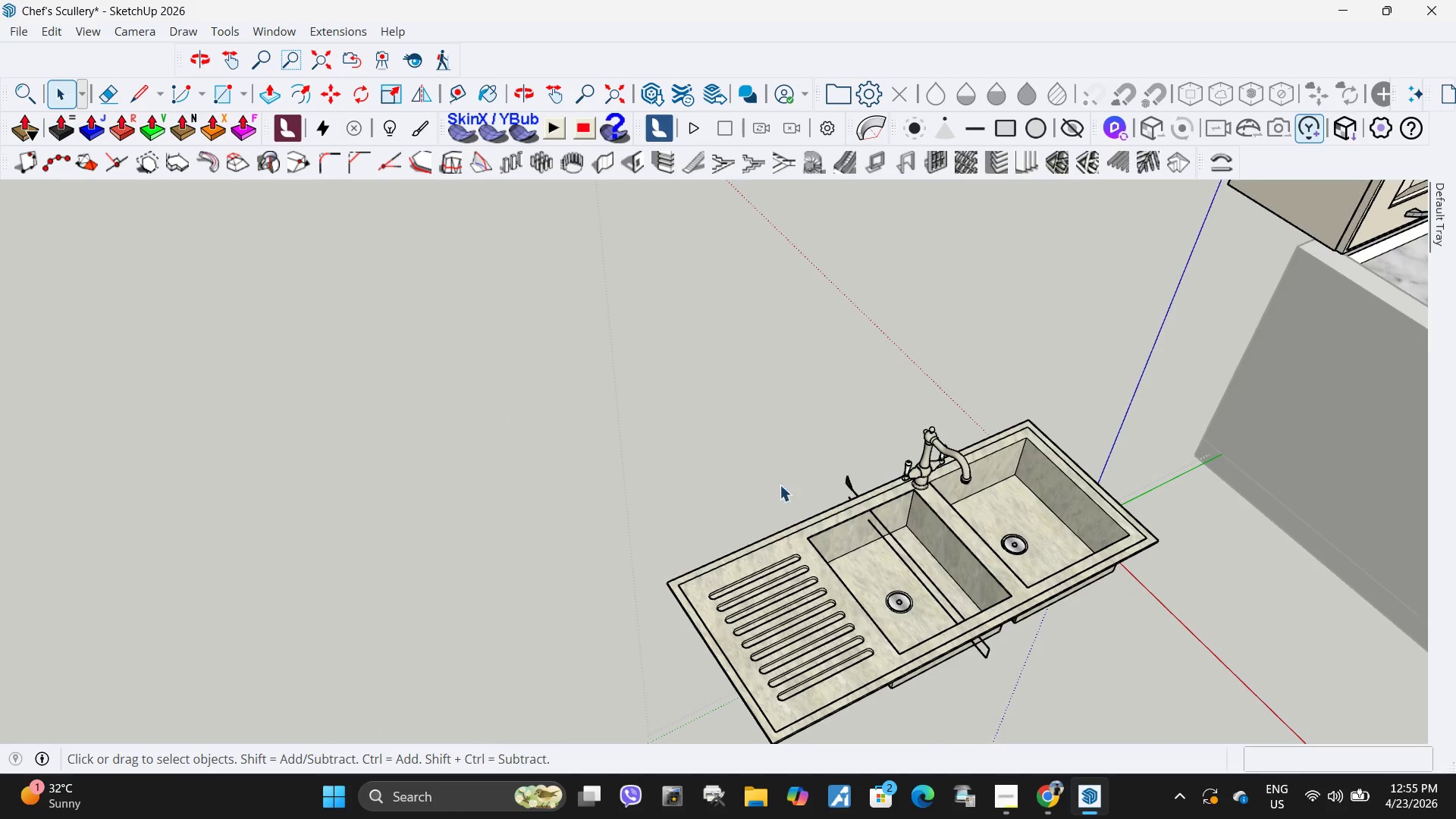 
scroll: coordinate [854, 480], scroll_direction: up, amount: 10.0
 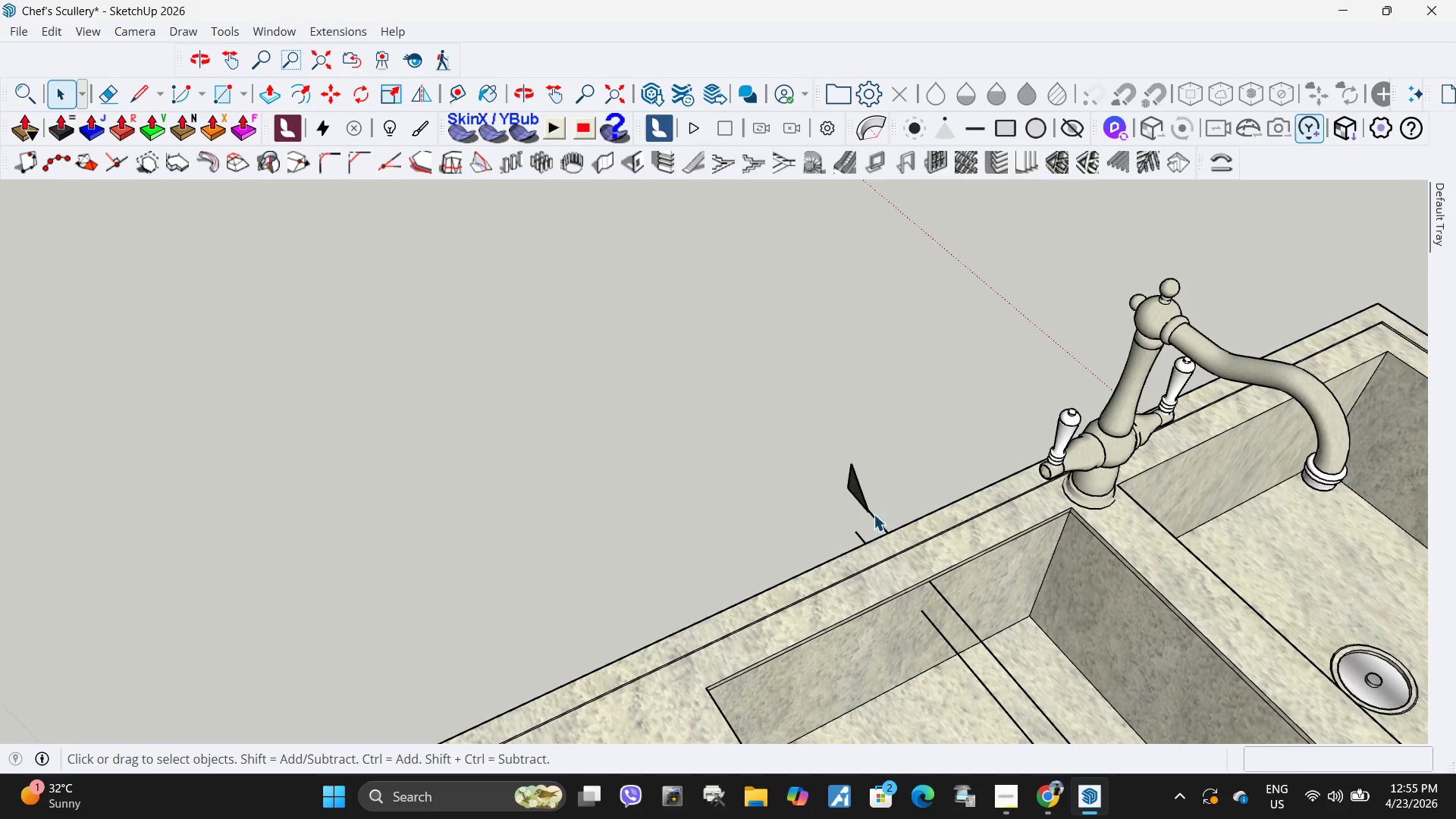 
left_click_drag(start_coordinate=[890, 515], to_coordinate=[724, 378])
 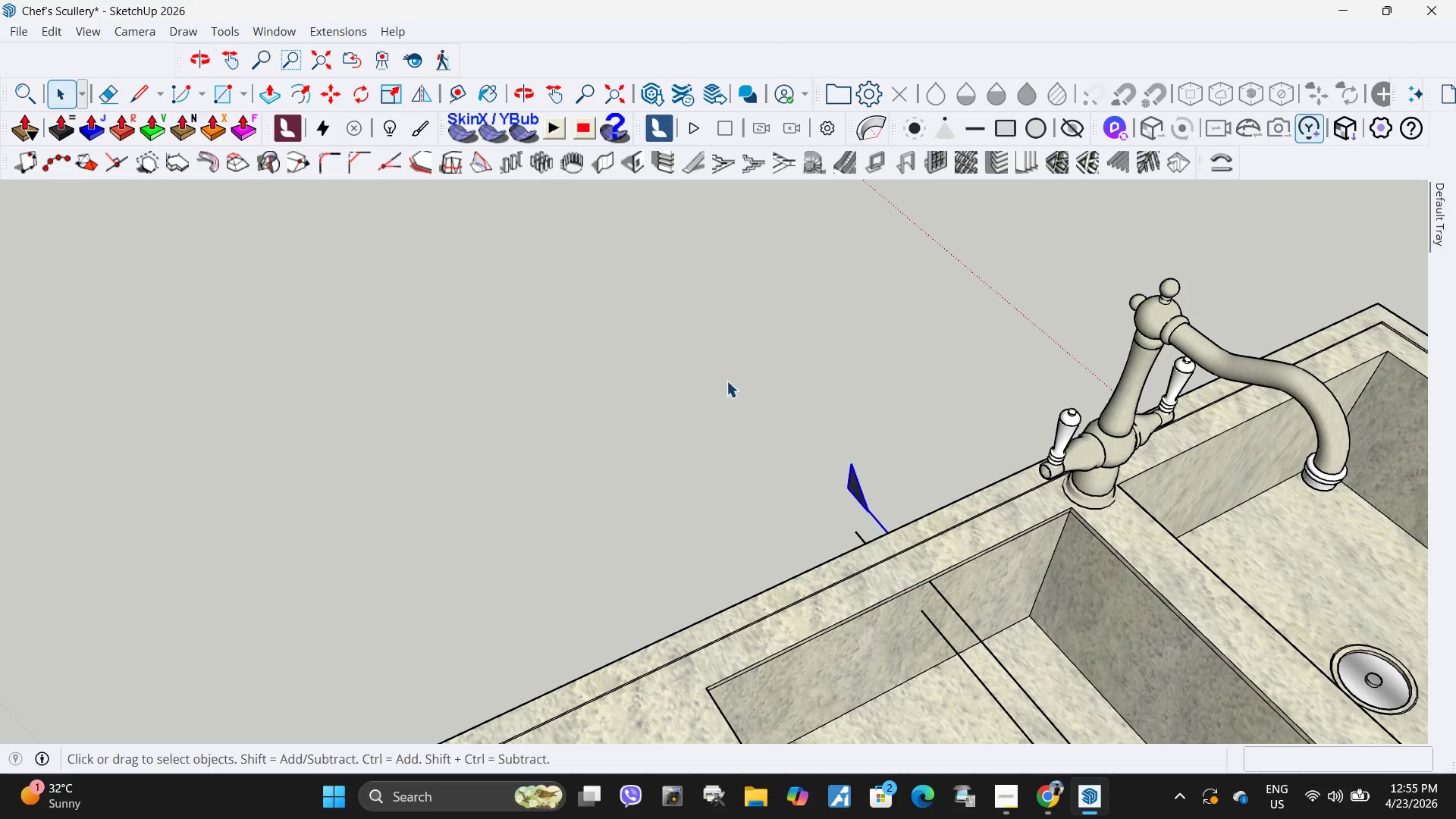 
key(Delete)
 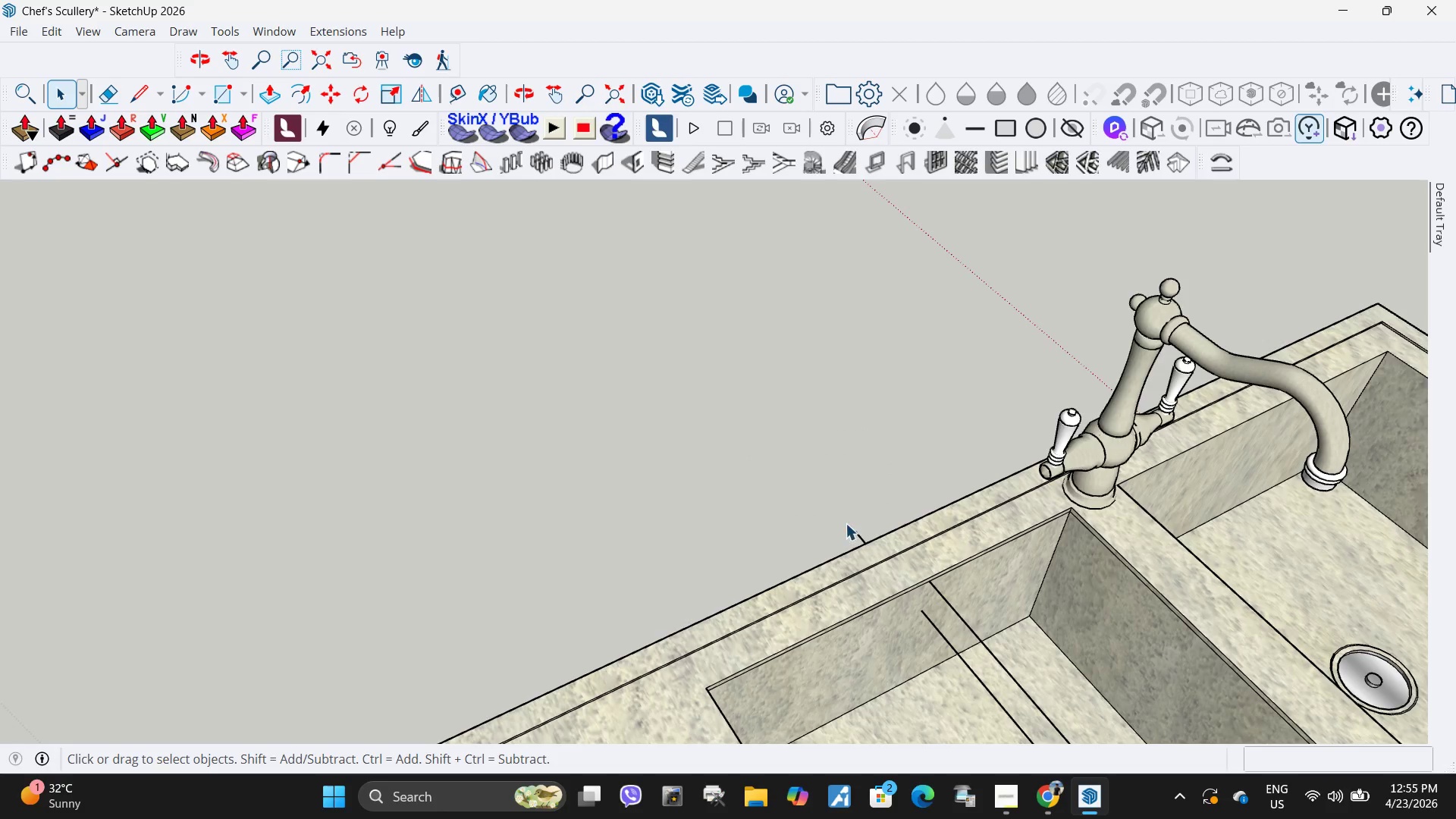 
scroll: coordinate [883, 545], scroll_direction: up, amount: 5.0
 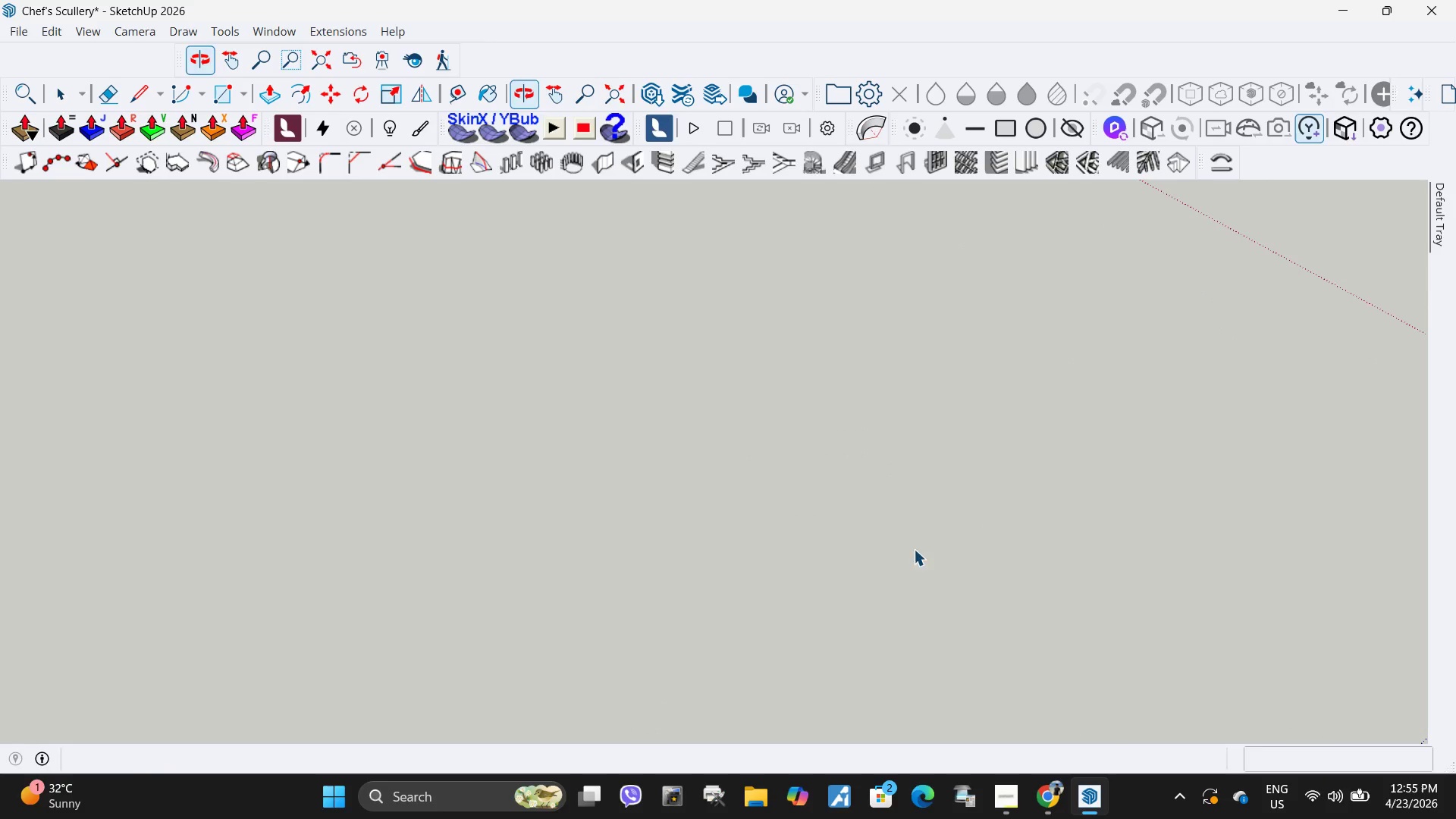 
scroll: coordinate [799, 505], scroll_direction: down, amount: 8.0
 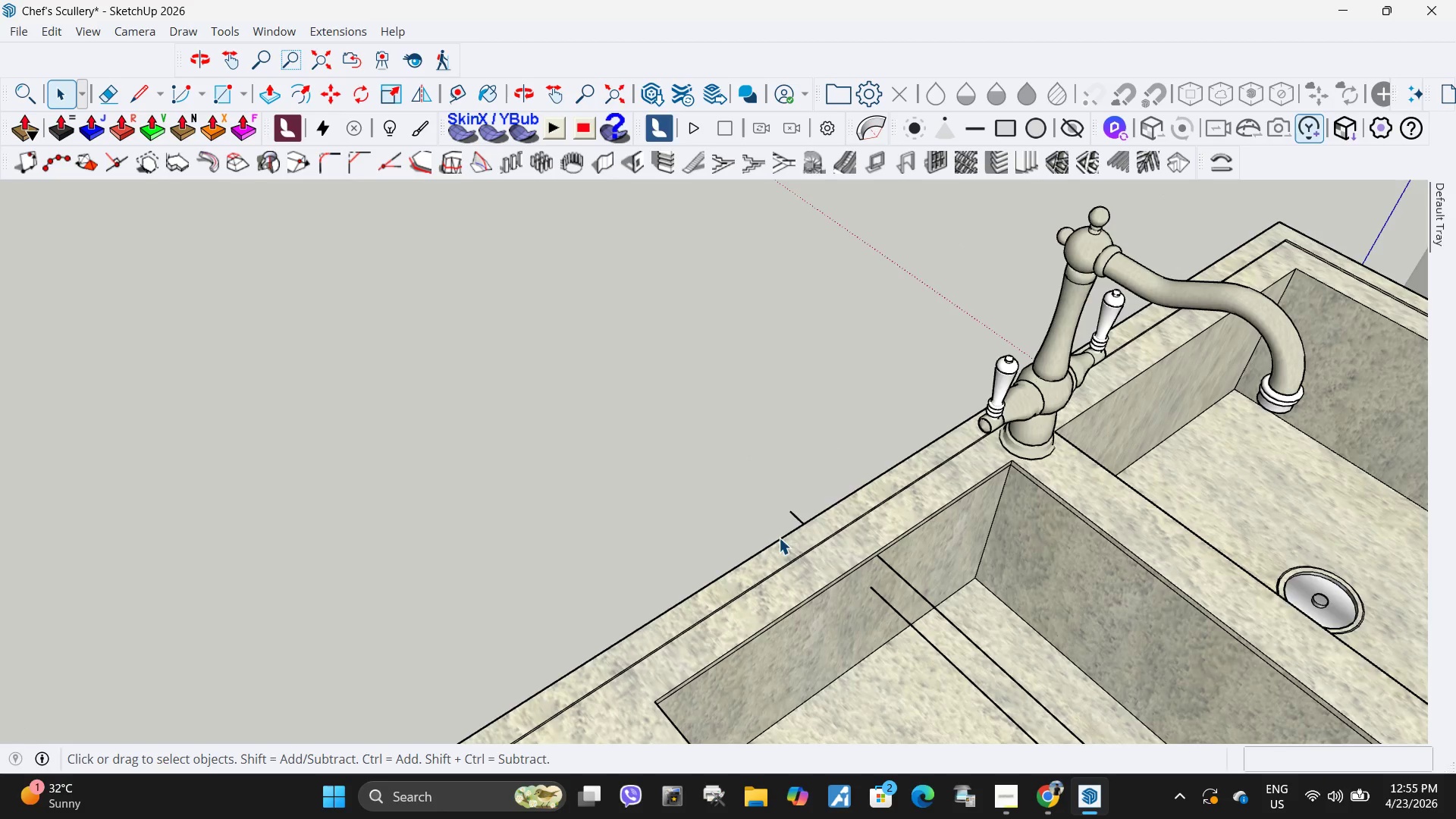 
left_click_drag(start_coordinate=[796, 519], to_coordinate=[755, 418])
 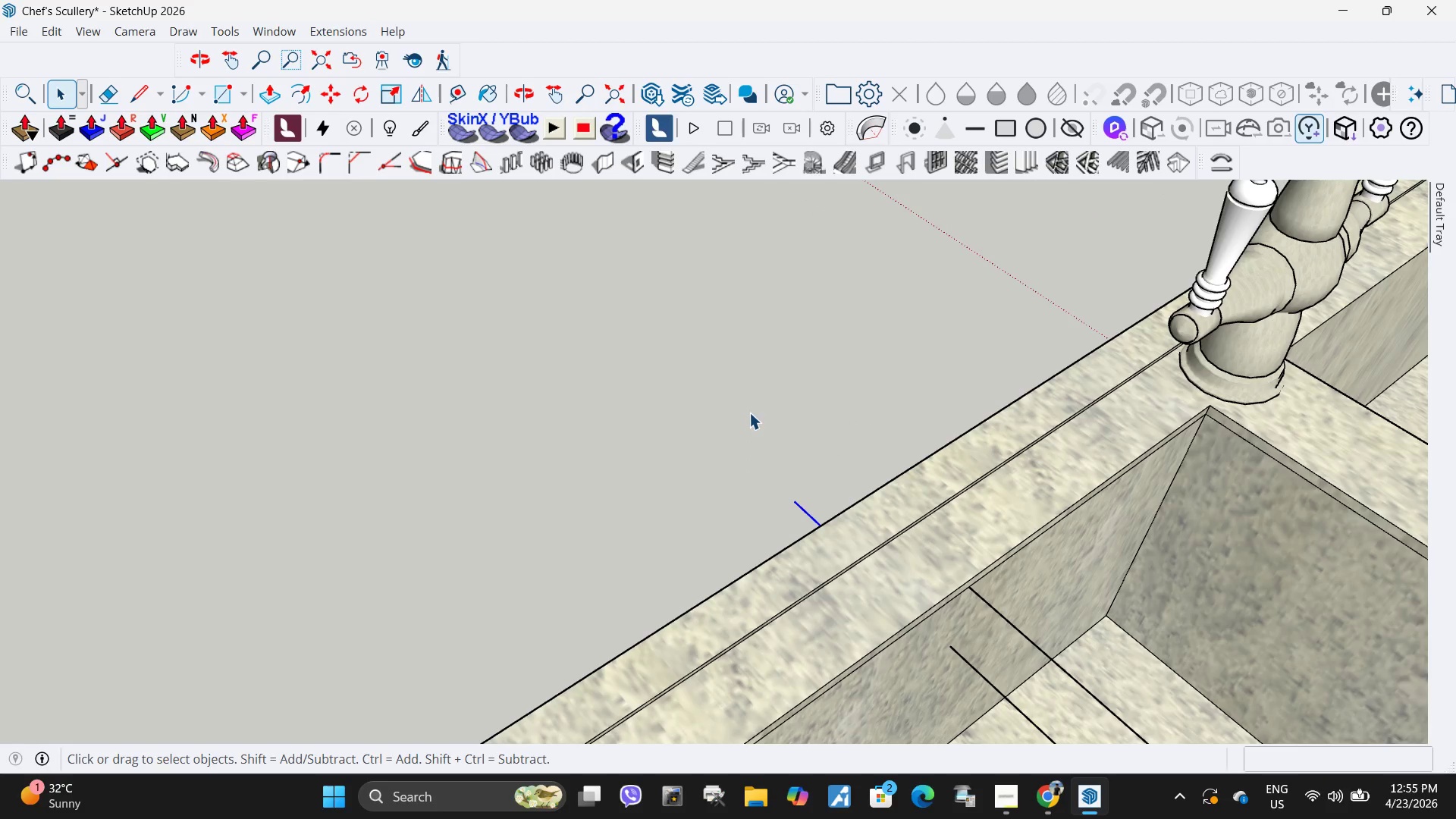 
scroll: coordinate [785, 523], scroll_direction: up, amount: 2.0
 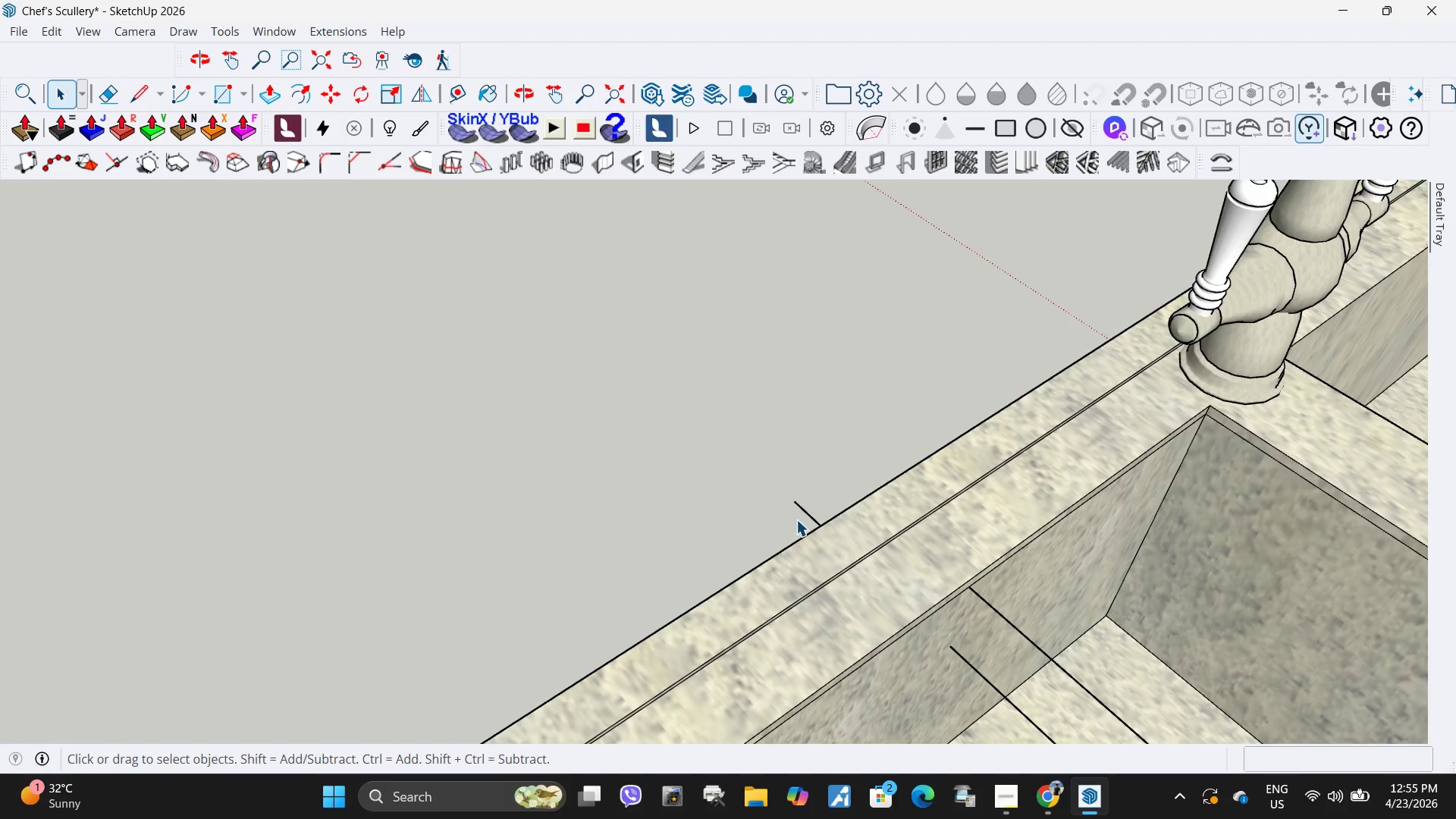 
key(Delete)
 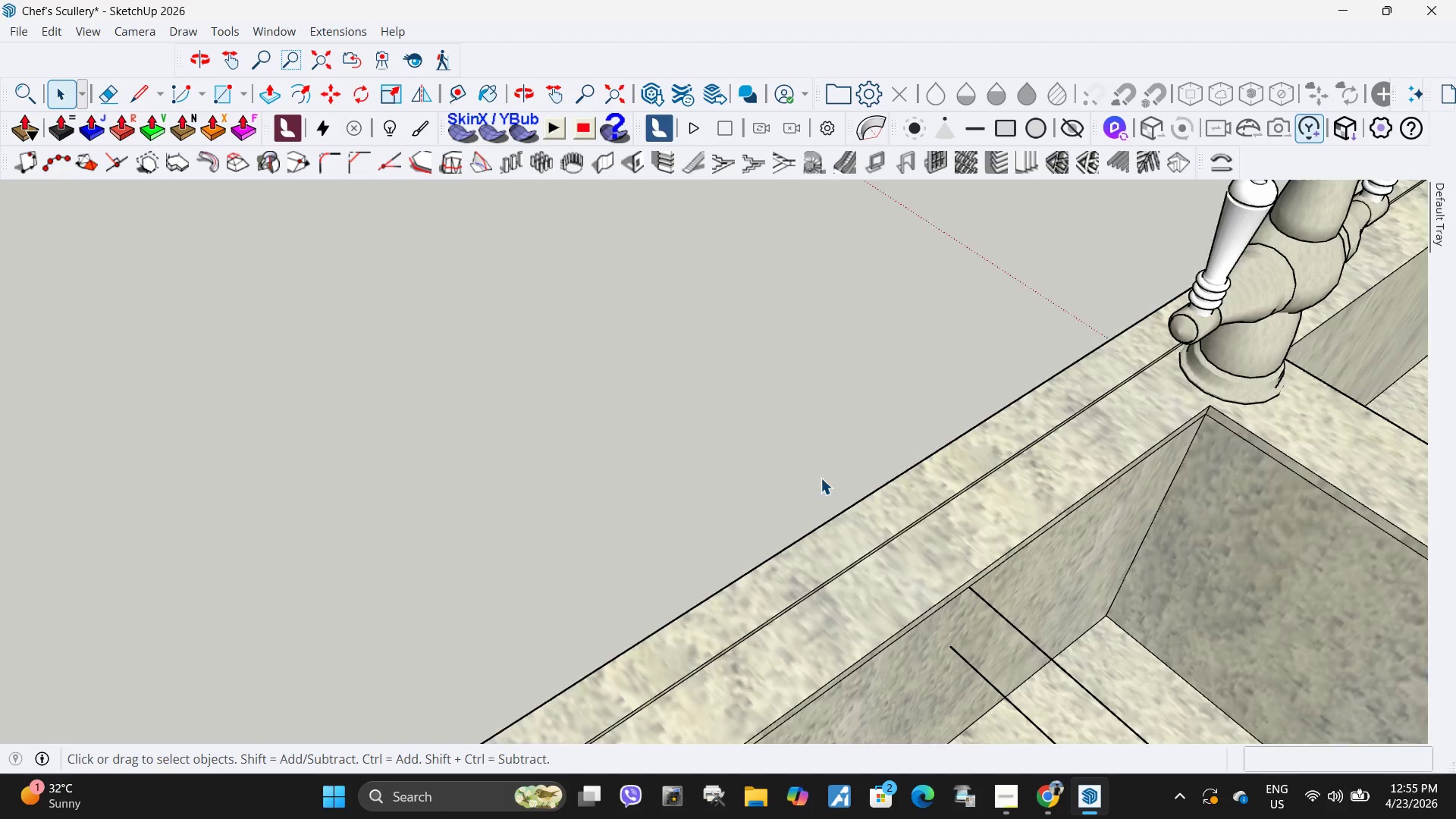 
scroll: coordinate [771, 460], scroll_direction: down, amount: 6.0
 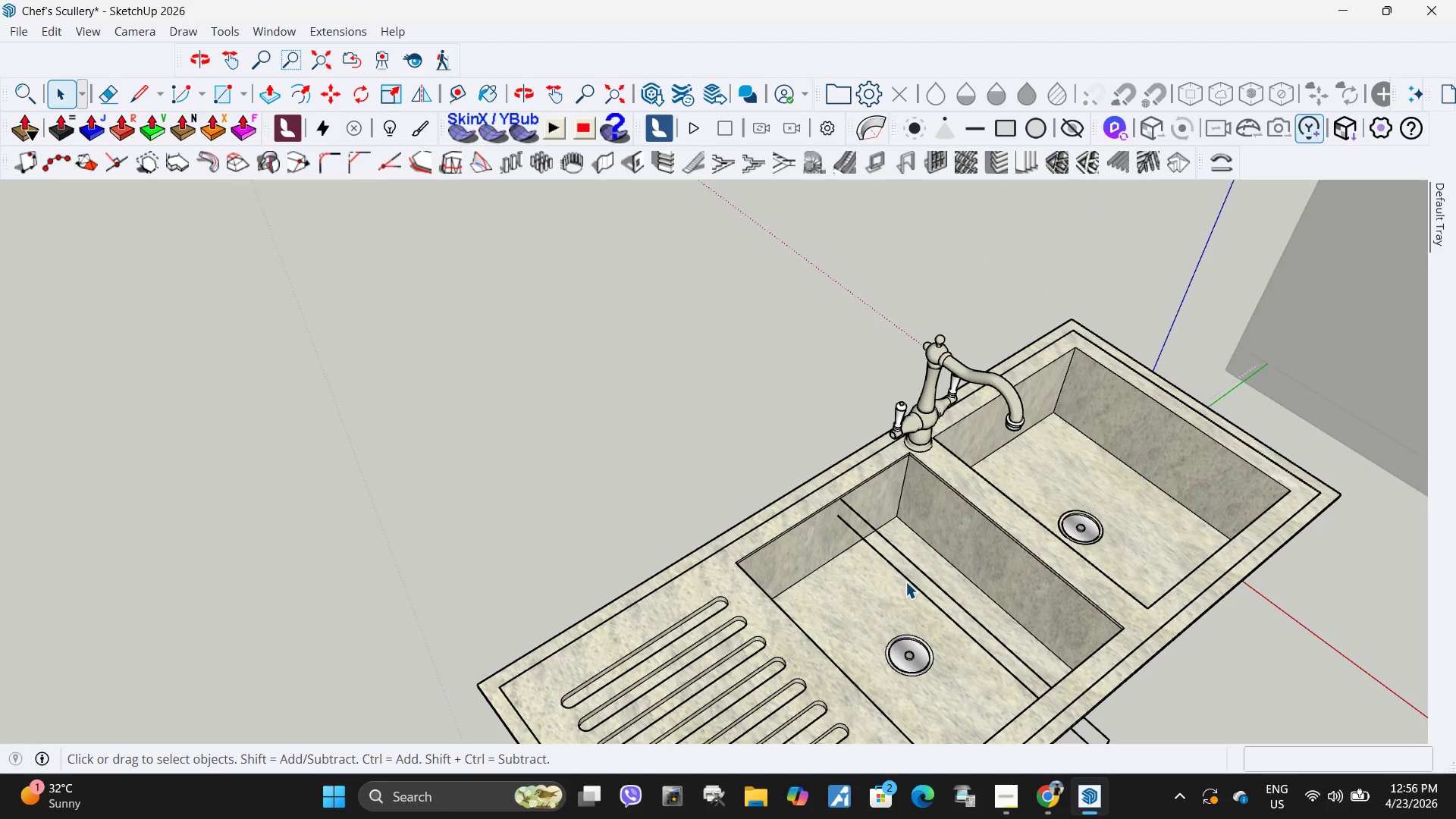 
left_click([905, 582])
 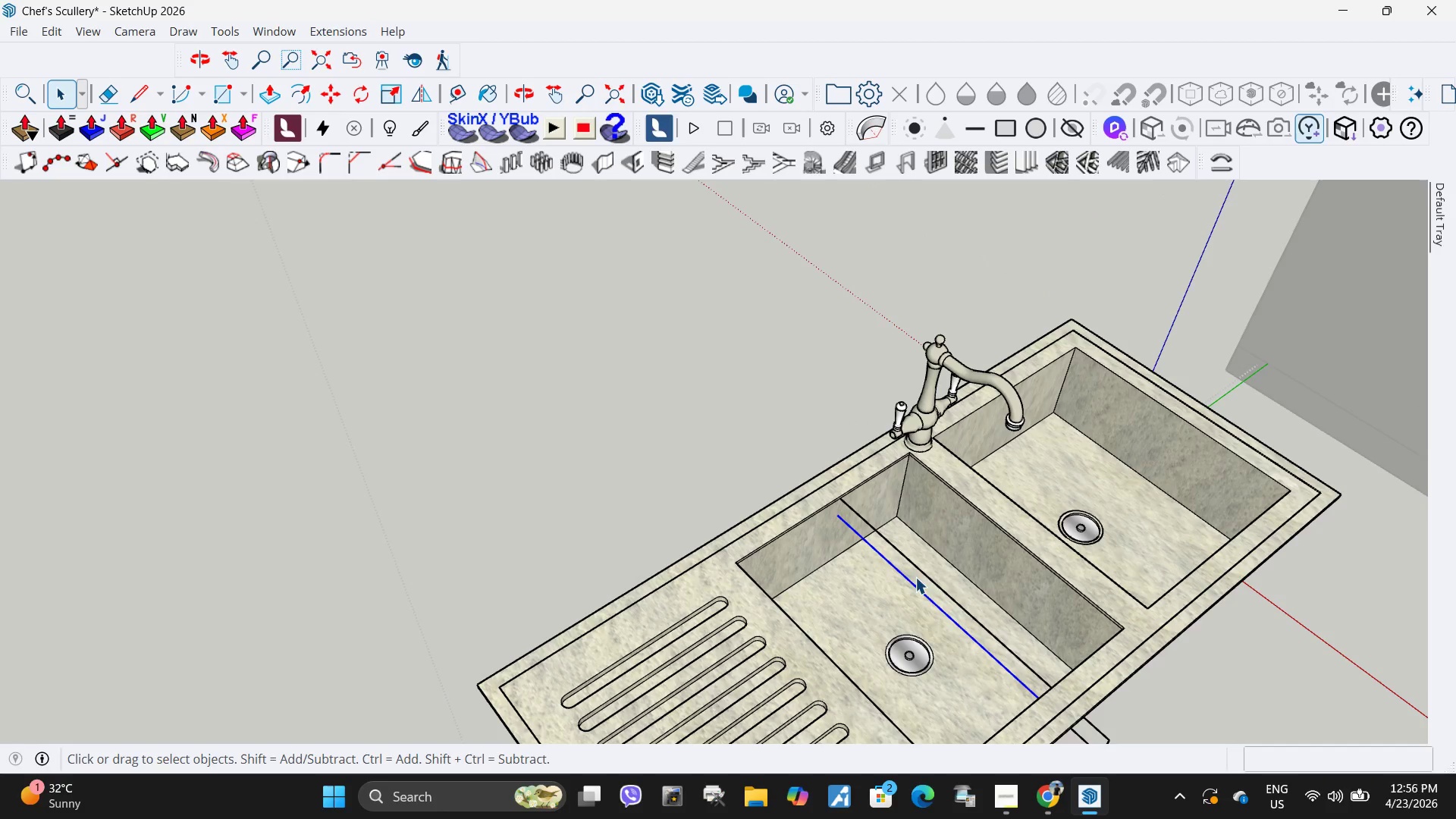 
key(Delete)
 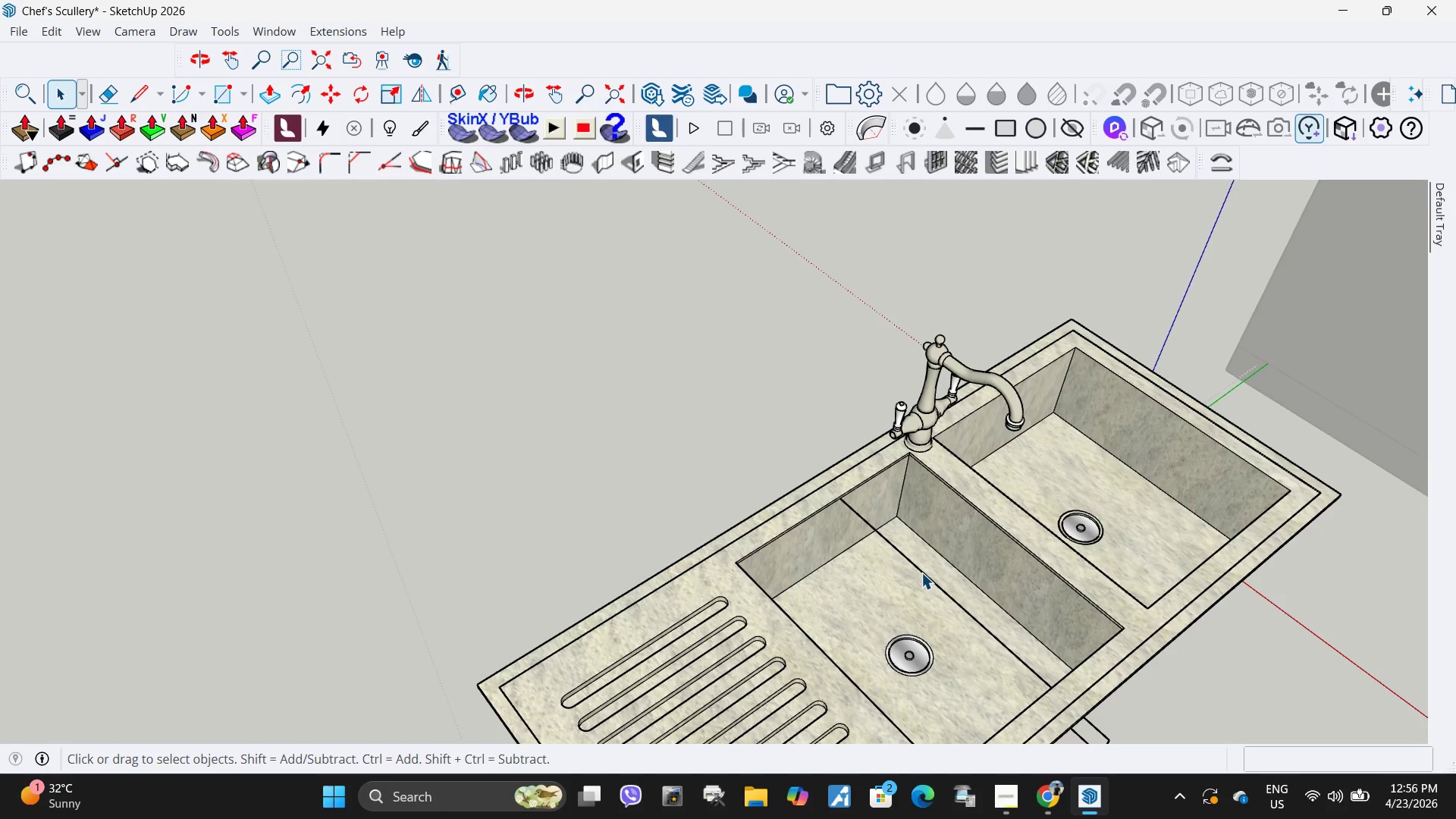 
left_click([921, 573])
 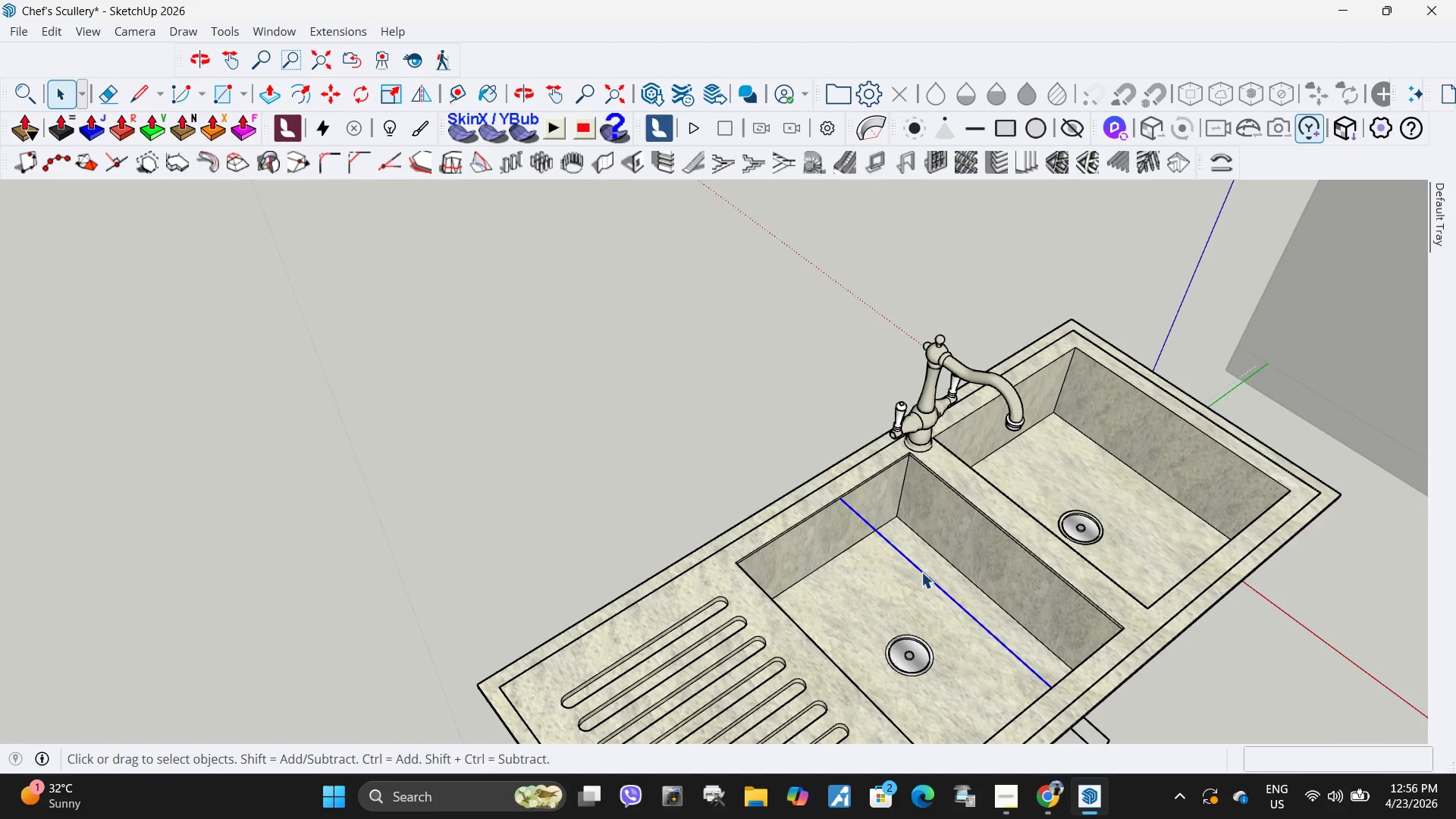 
key(Delete)
 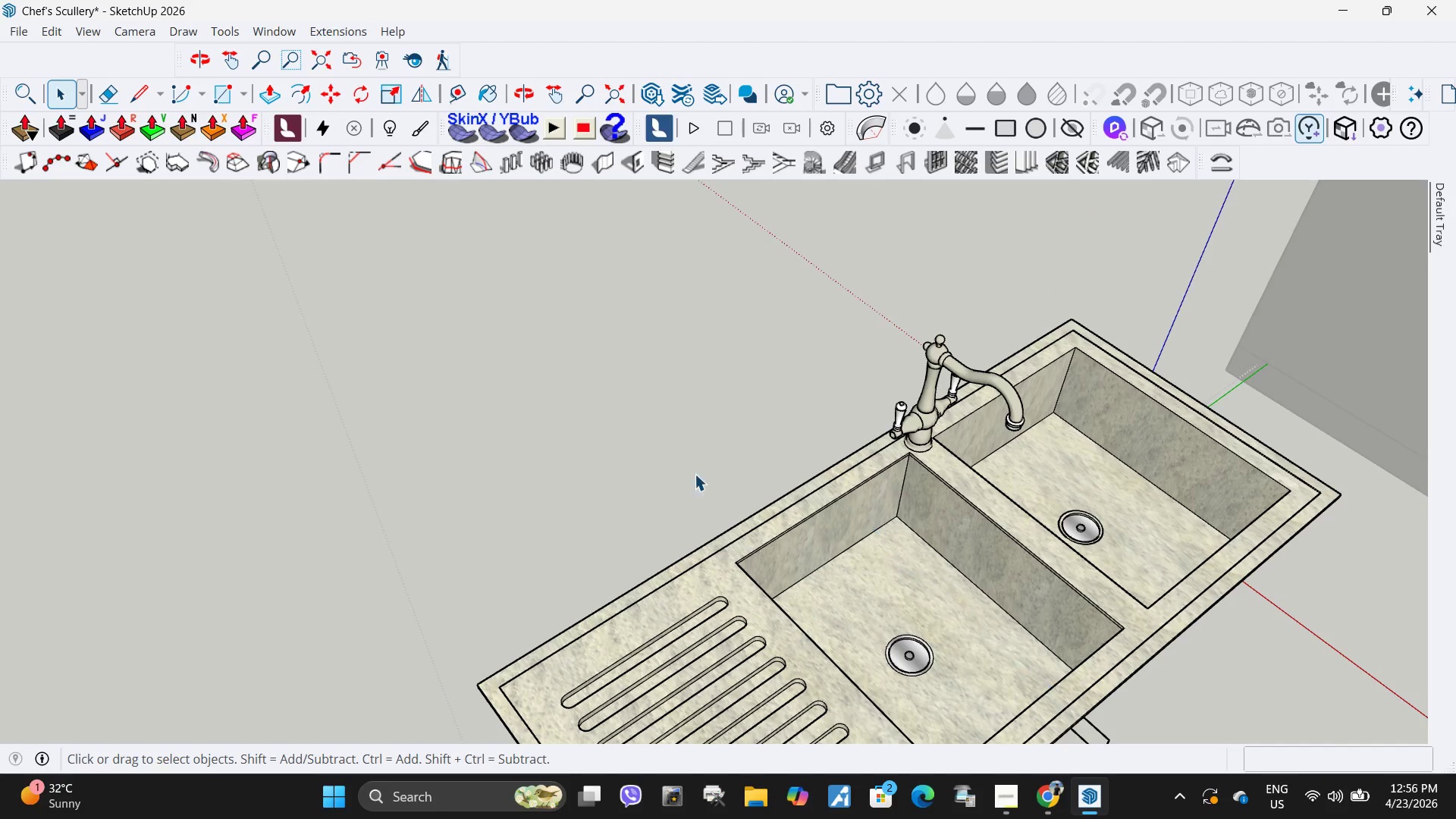 
scroll: coordinate [811, 529], scroll_direction: up, amount: 3.0
 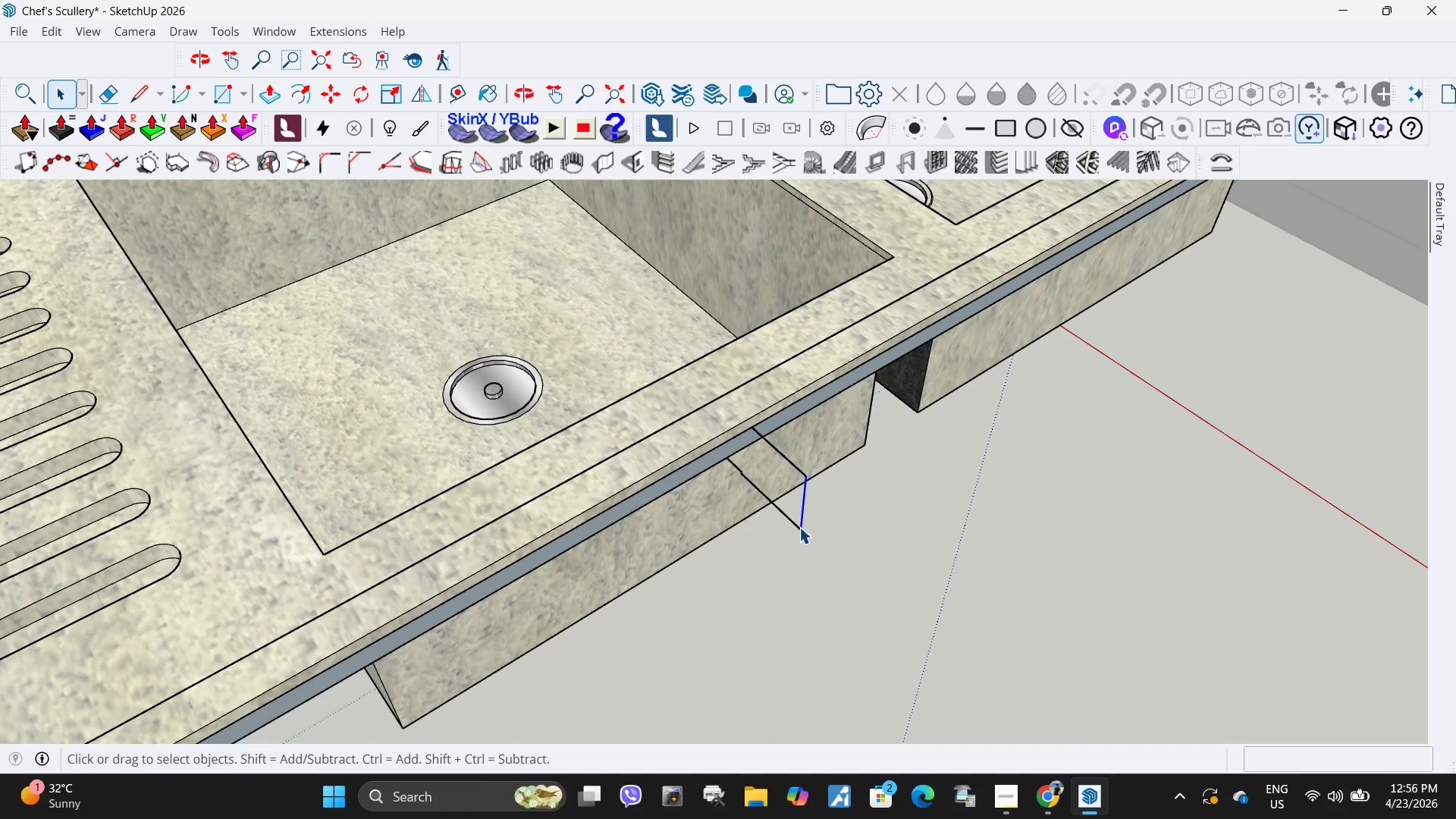 
key(Delete)
 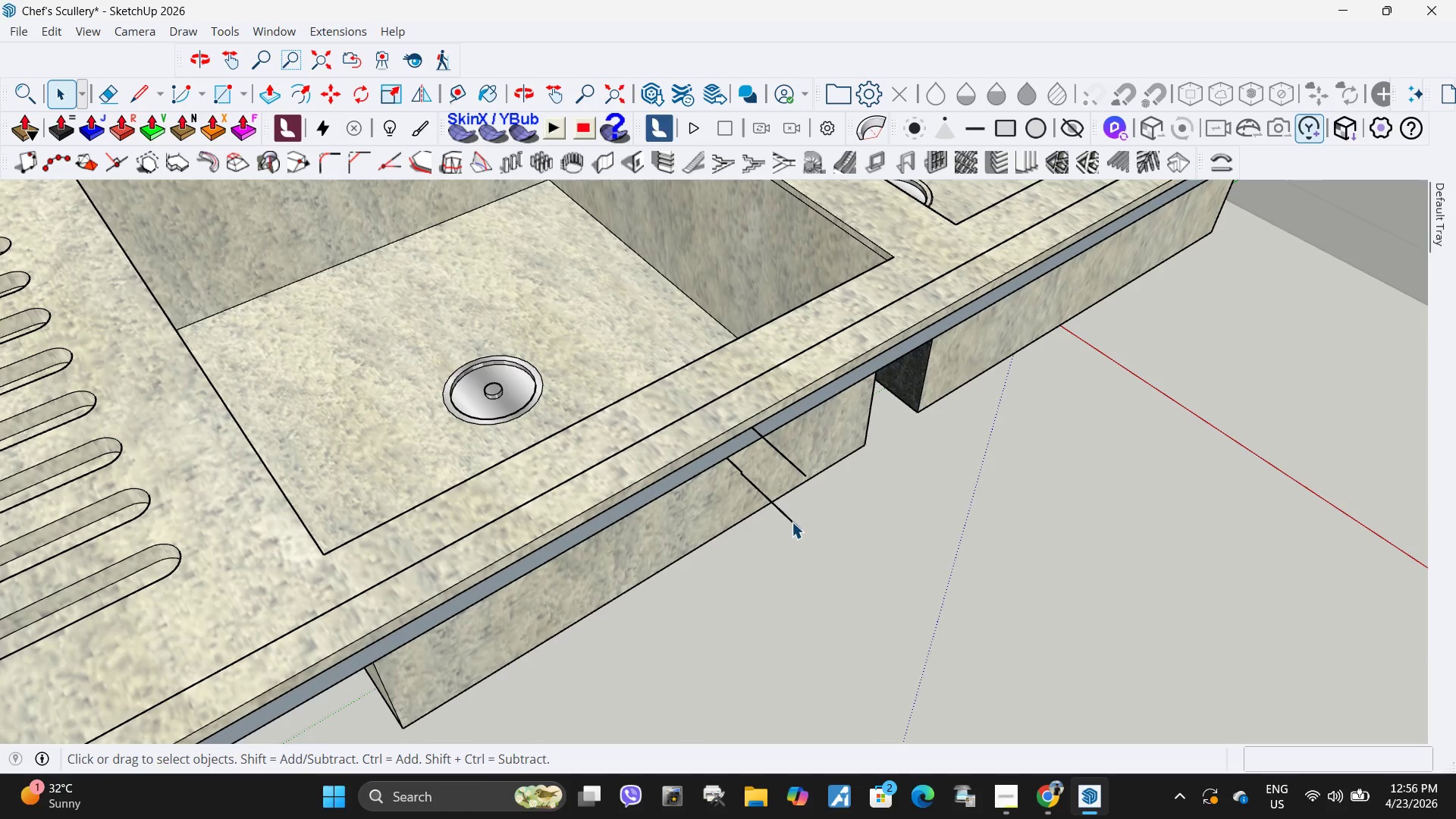 
left_click([791, 522])
 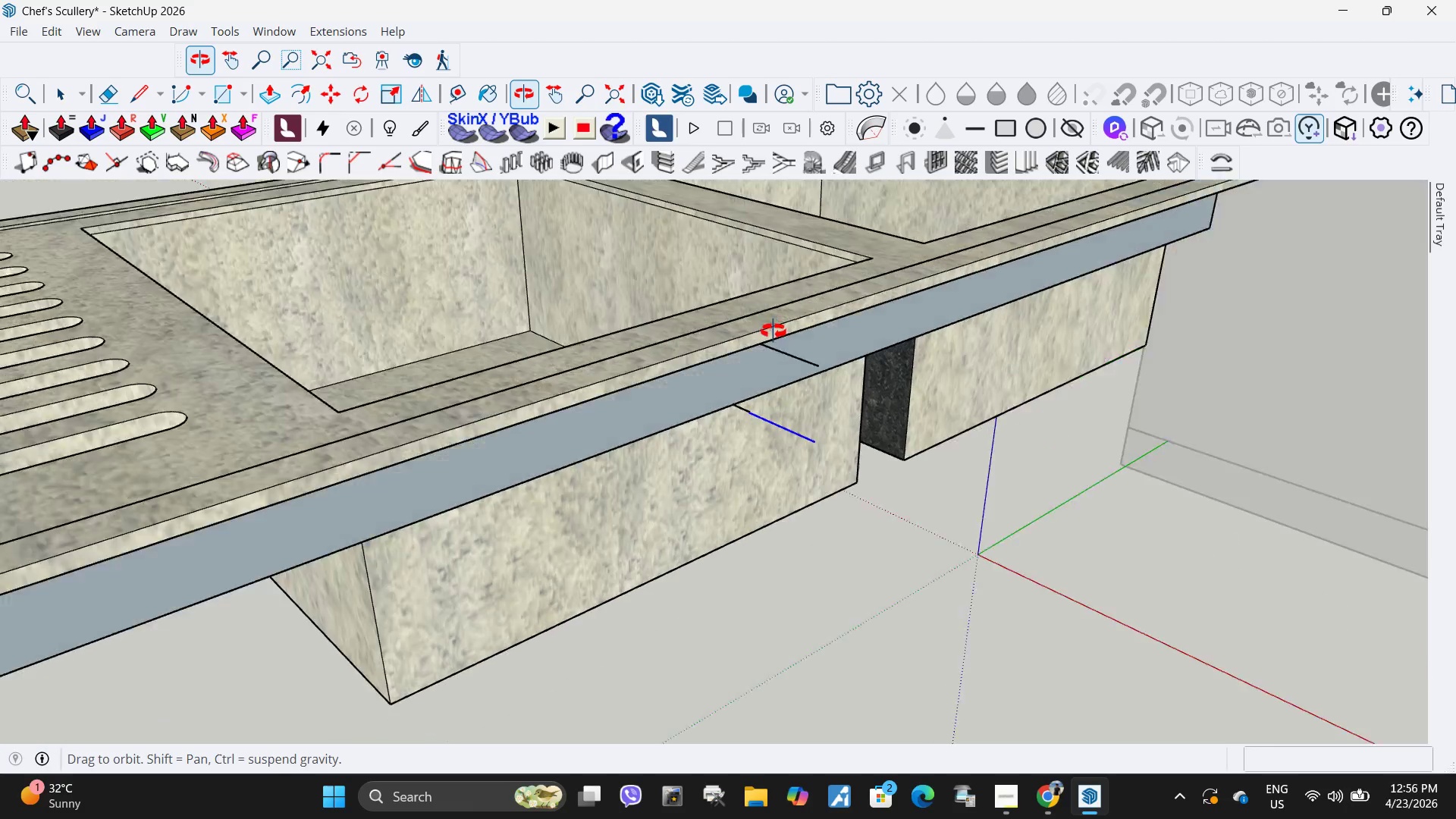 
key(Delete)
 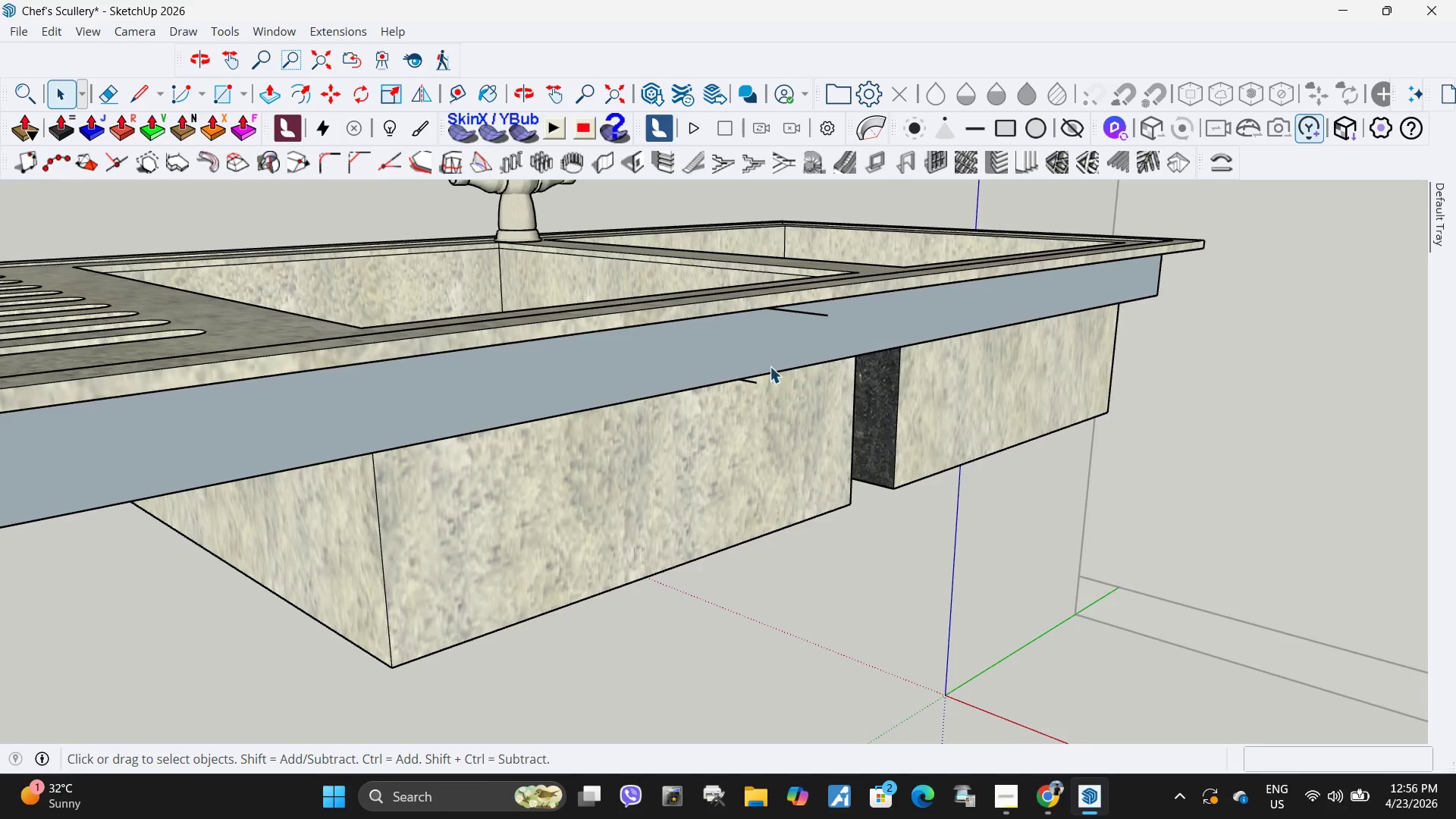 
left_click([746, 387])
 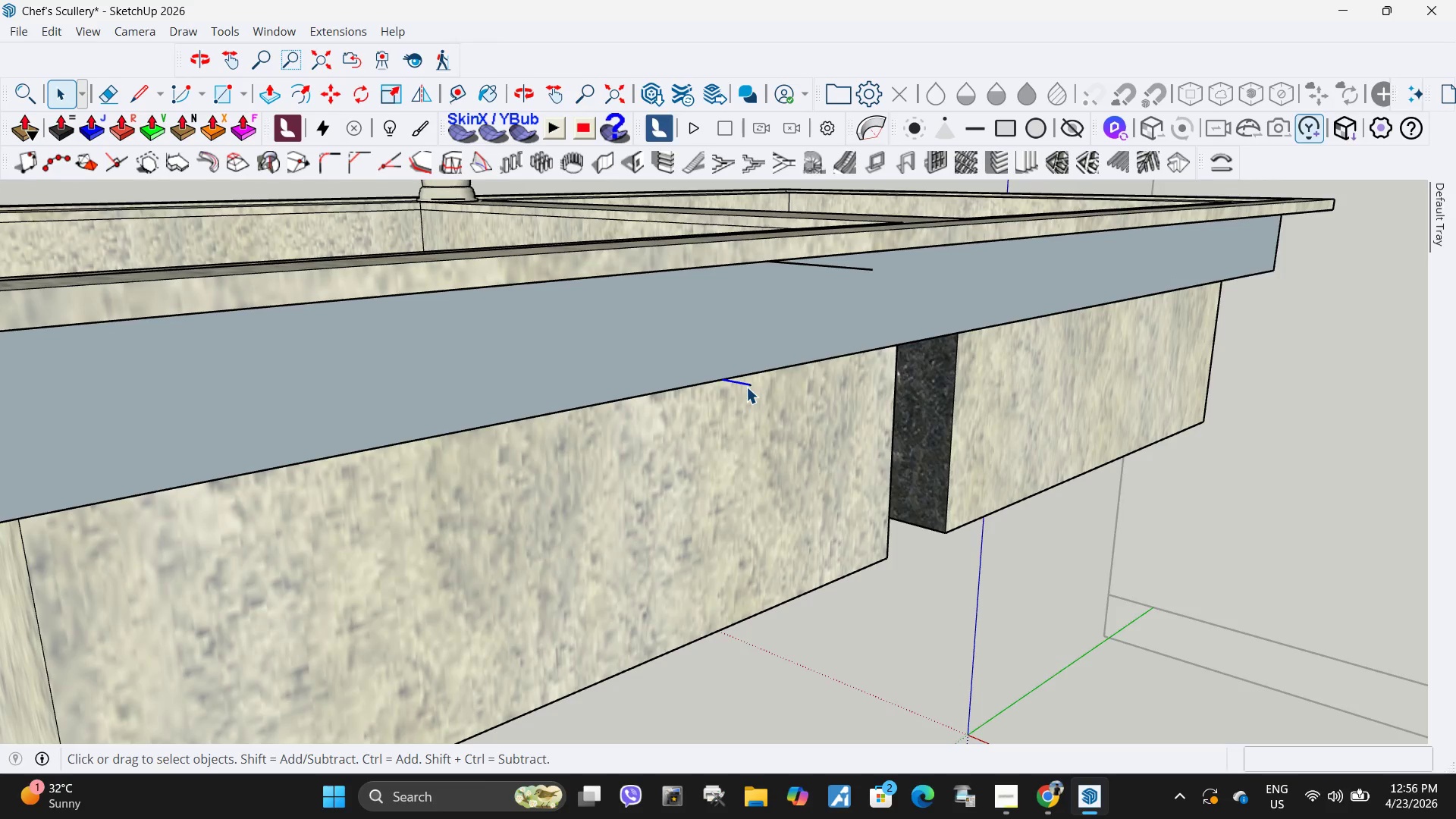 
scroll: coordinate [765, 379], scroll_direction: up, amount: 4.0
 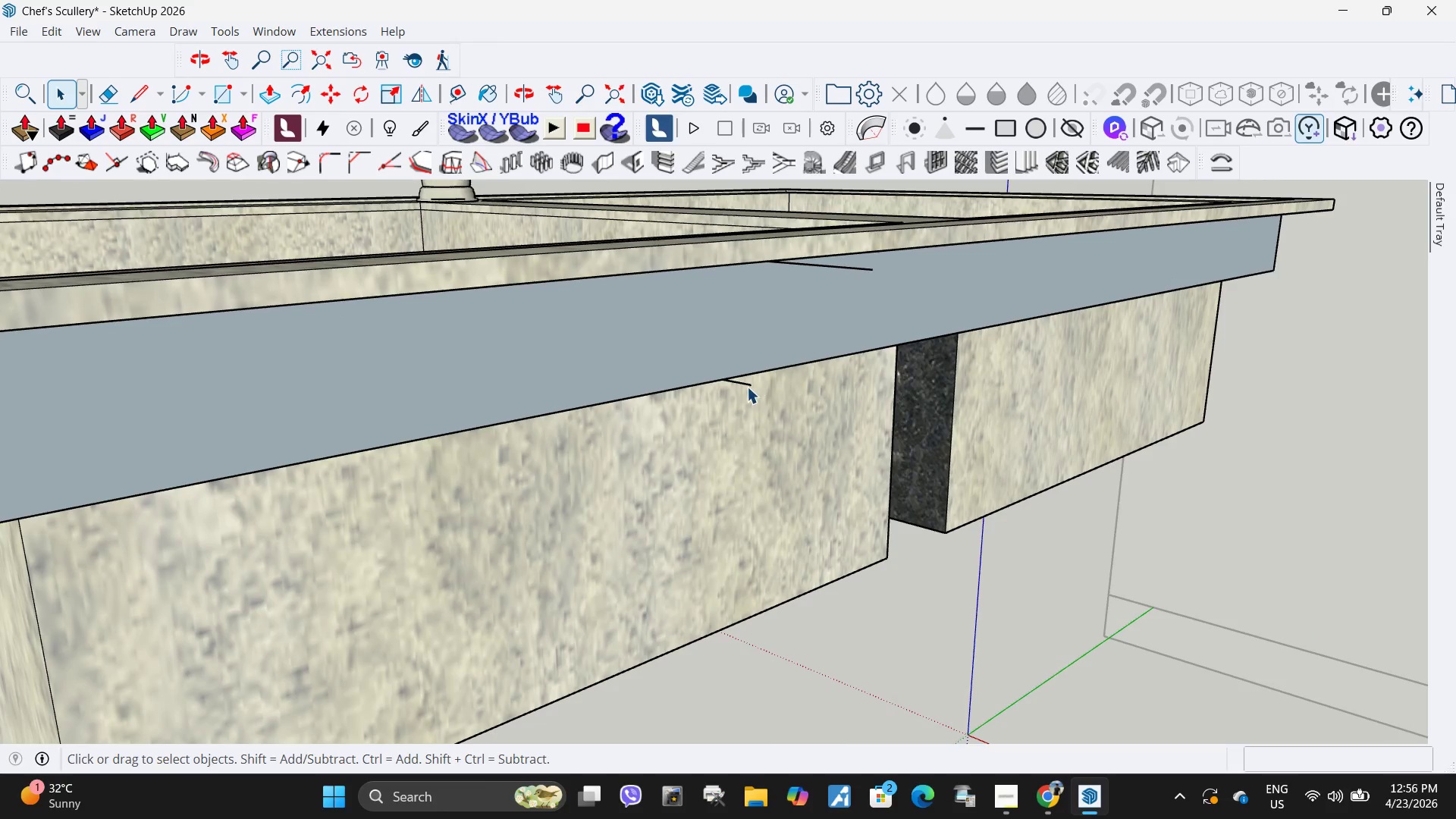 
key(Delete)
 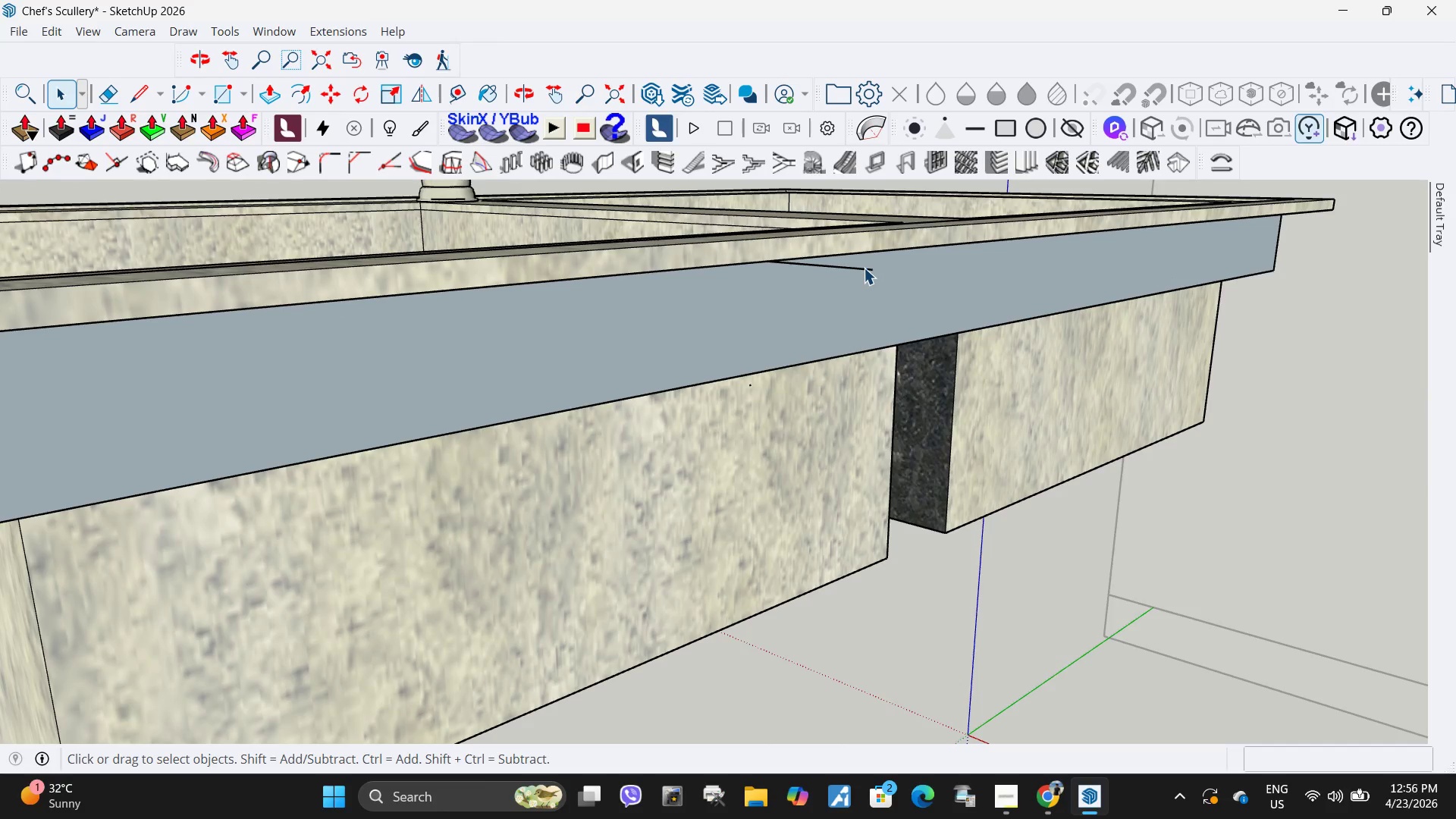 
left_click([864, 268])
 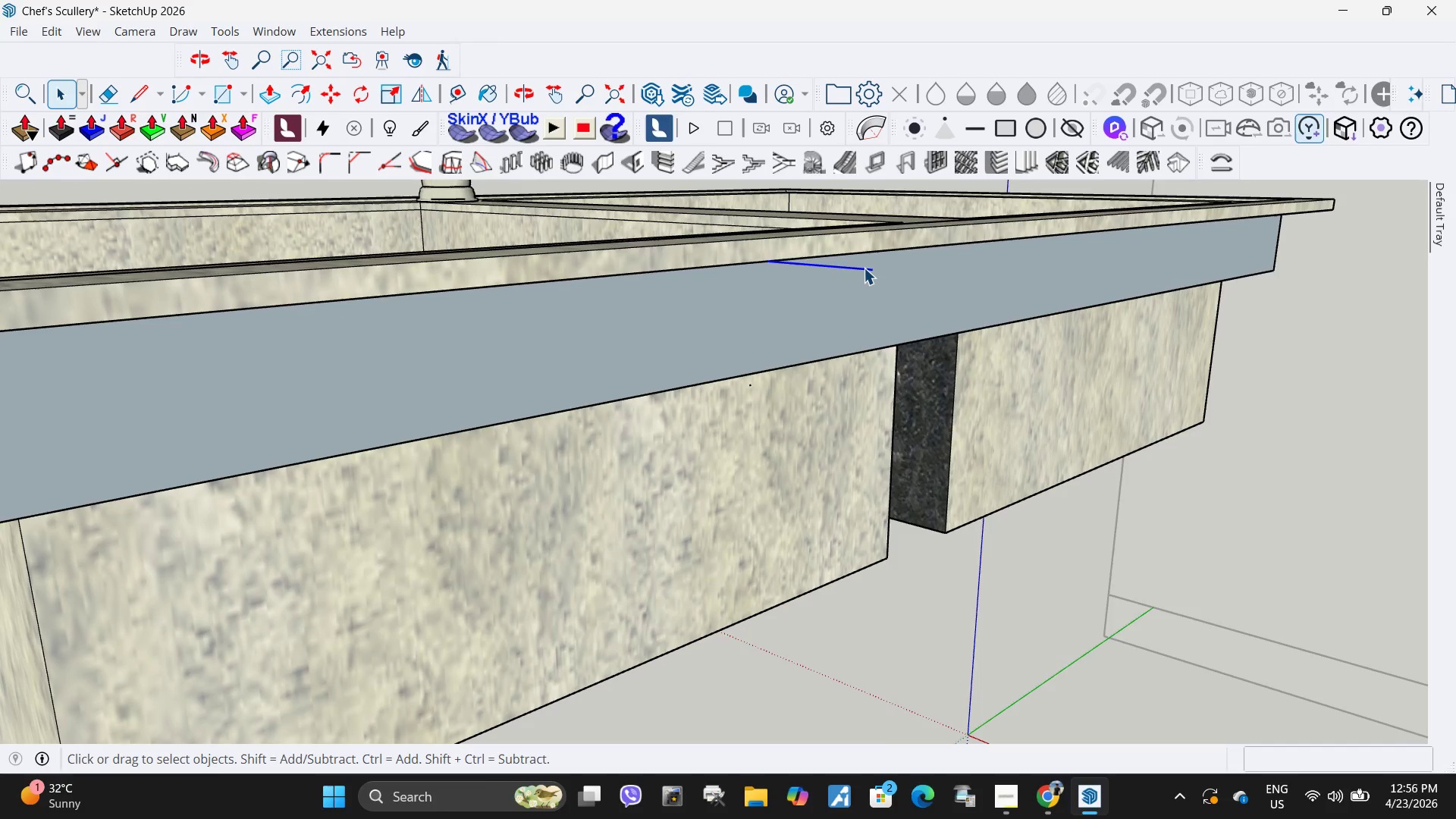 
key(Delete)
 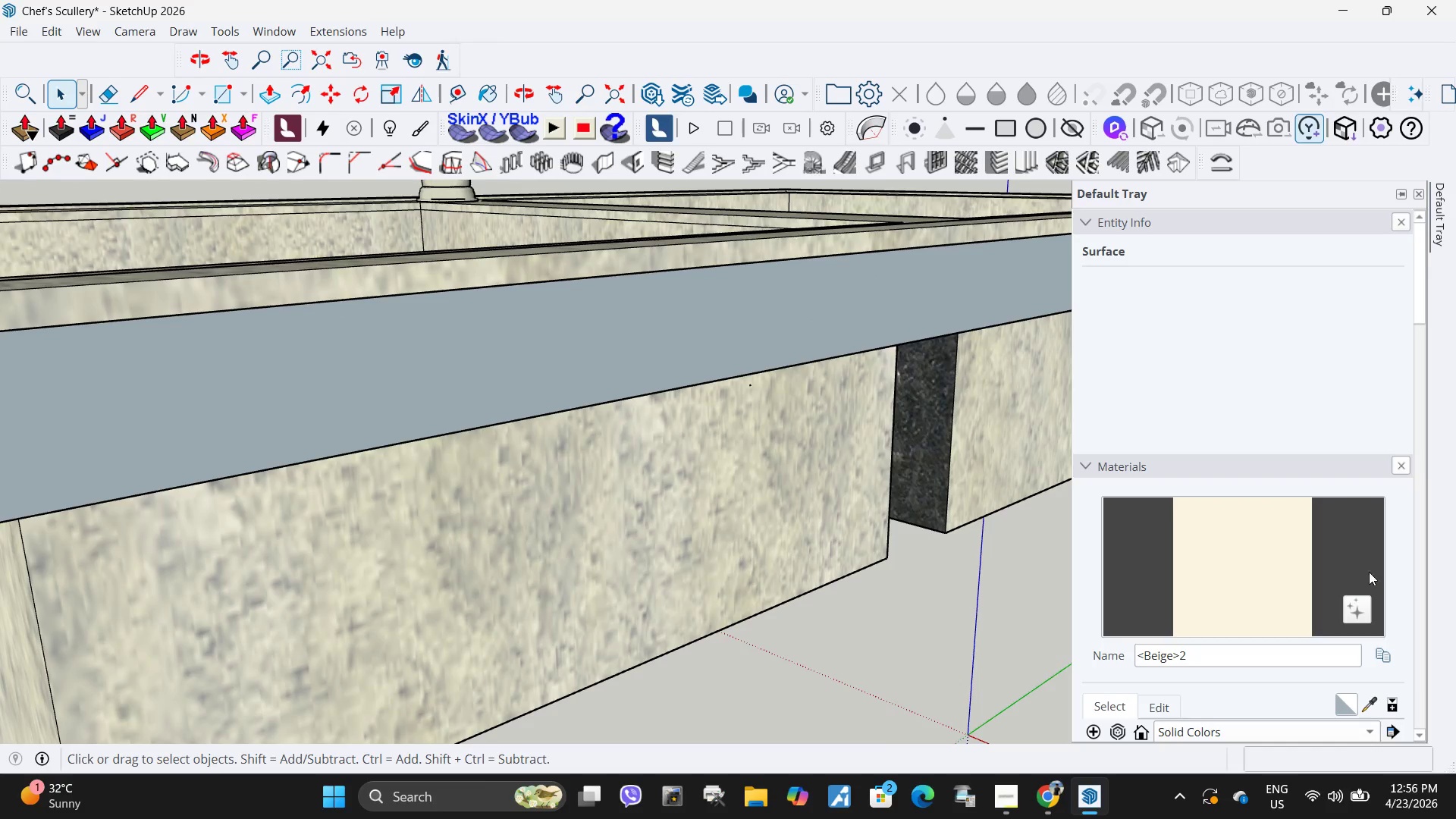 
left_click([1373, 706])
 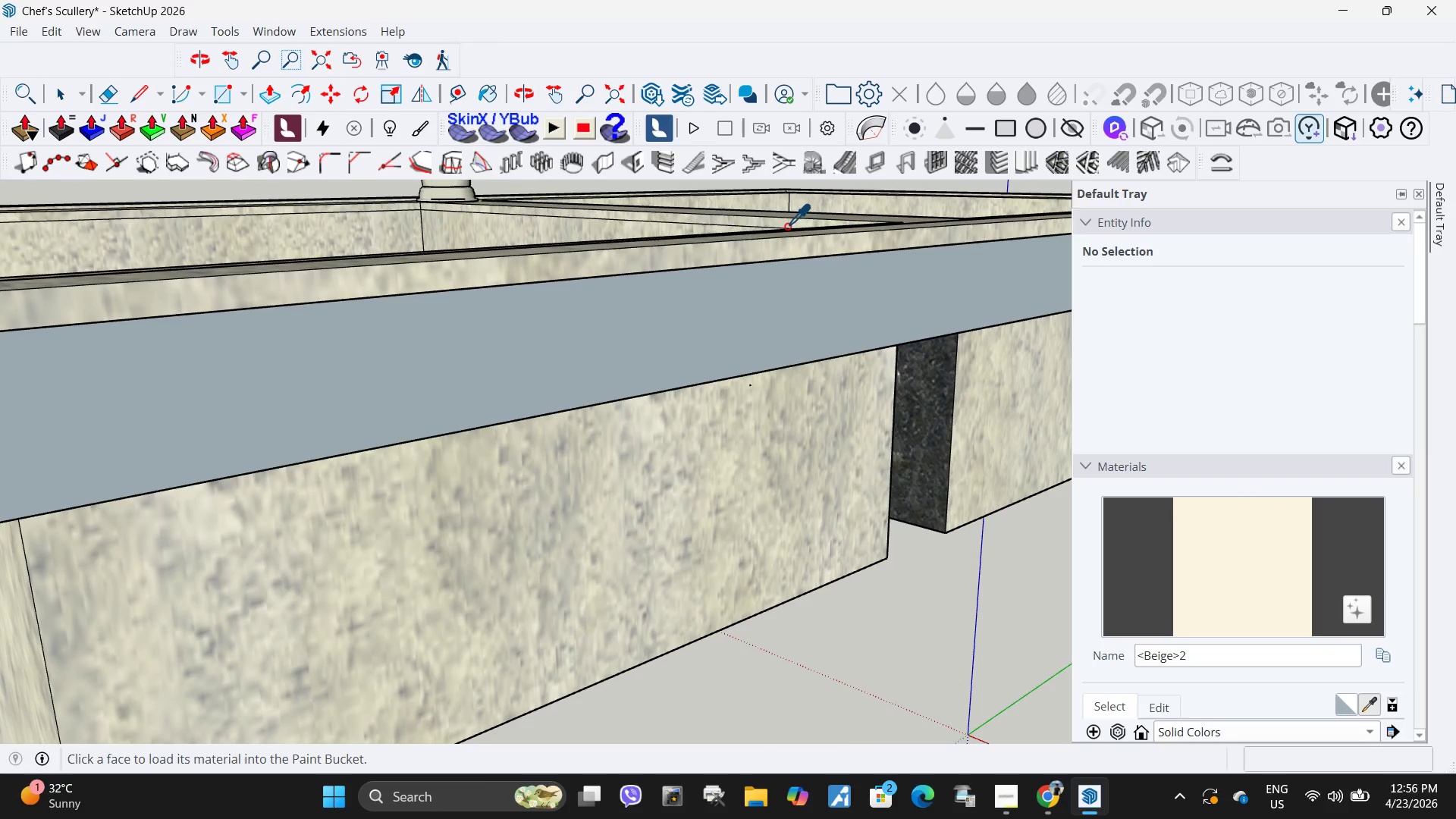 
left_click_drag(start_coordinate=[786, 237], to_coordinate=[786, 242])
 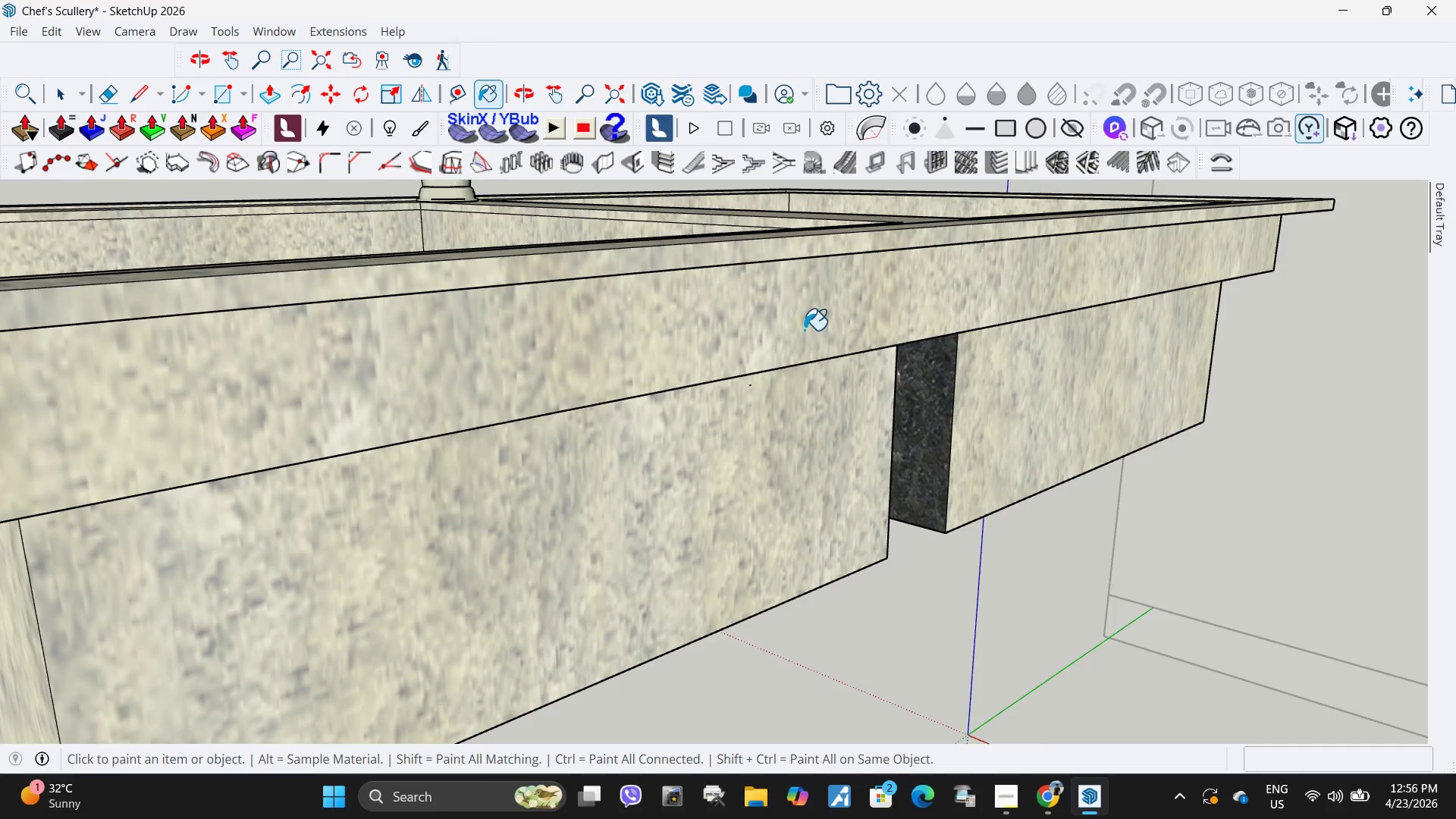 
scroll: coordinate [838, 403], scroll_direction: down, amount: 13.0
 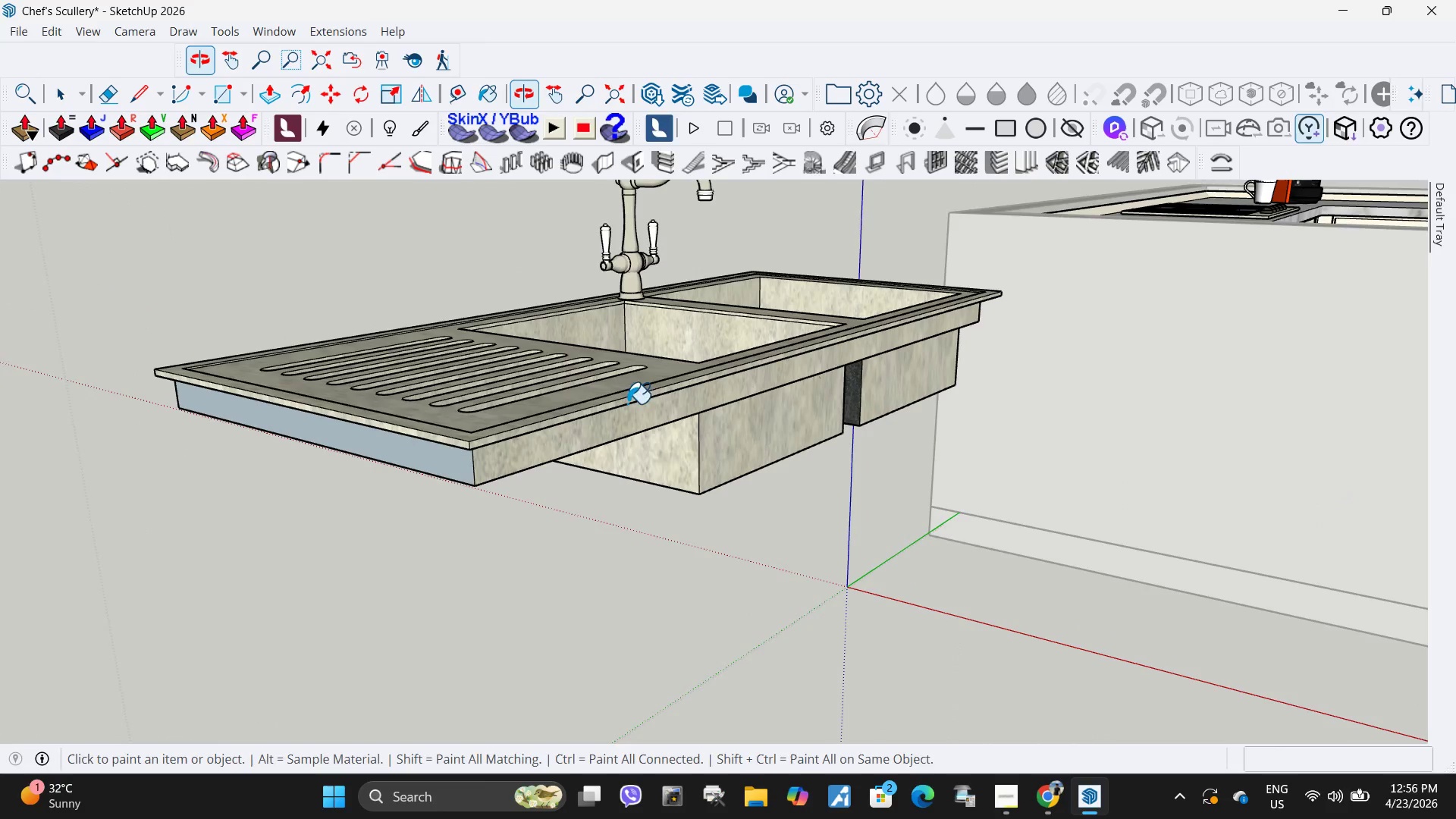 
left_click([405, 444])
 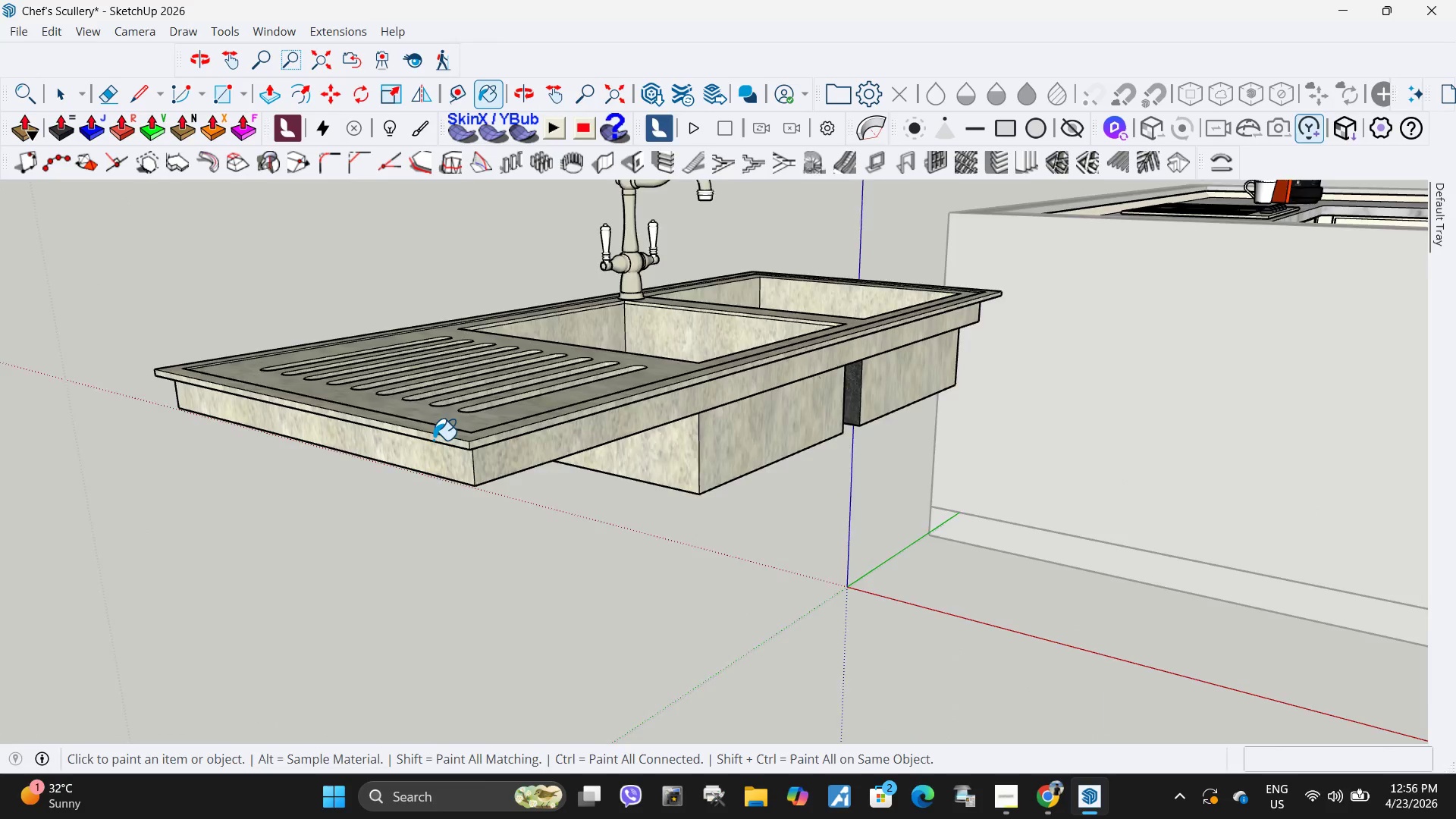 
scroll: coordinate [434, 440], scroll_direction: down, amount: 6.0
 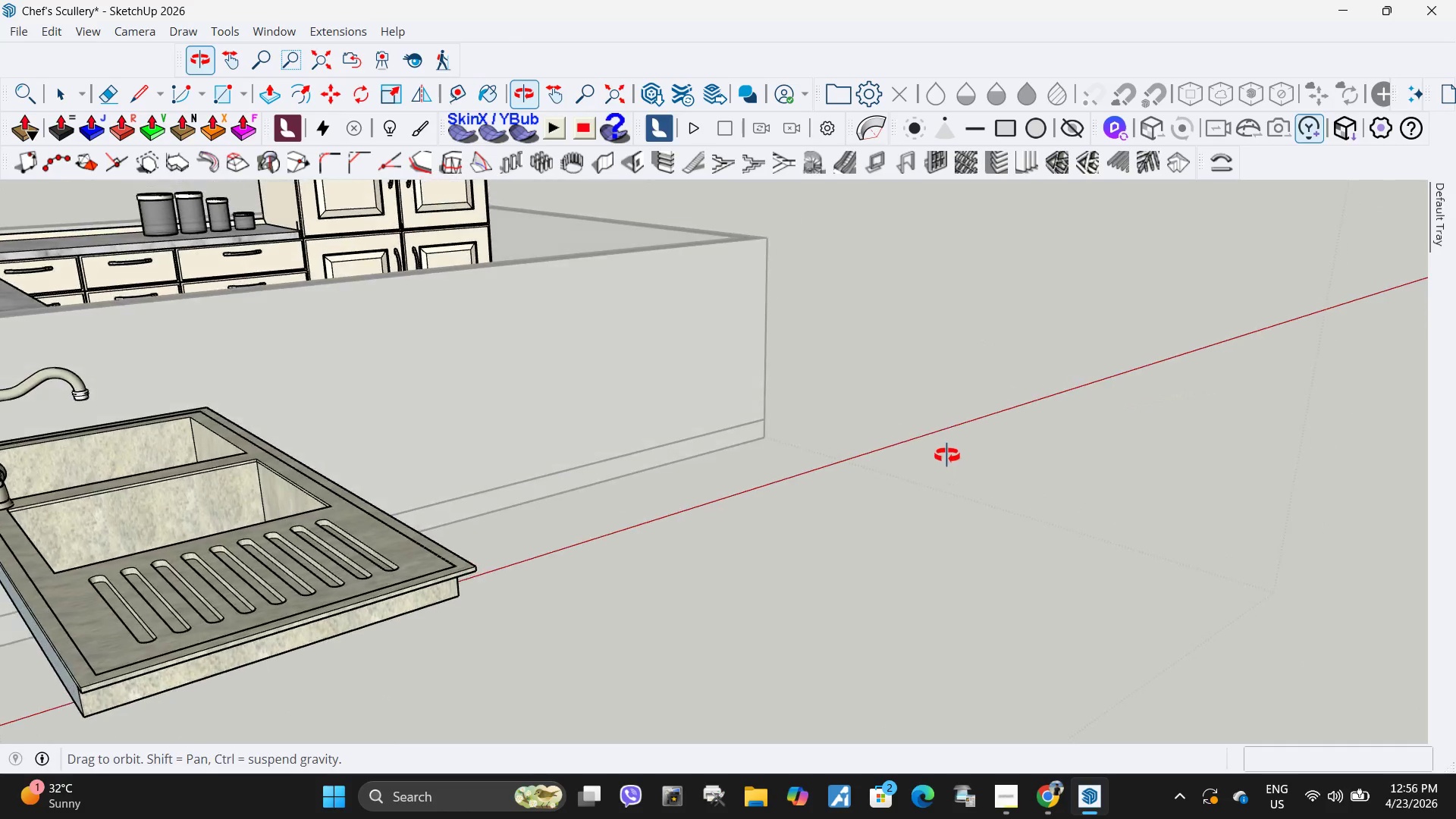 
left_click([879, 306])
 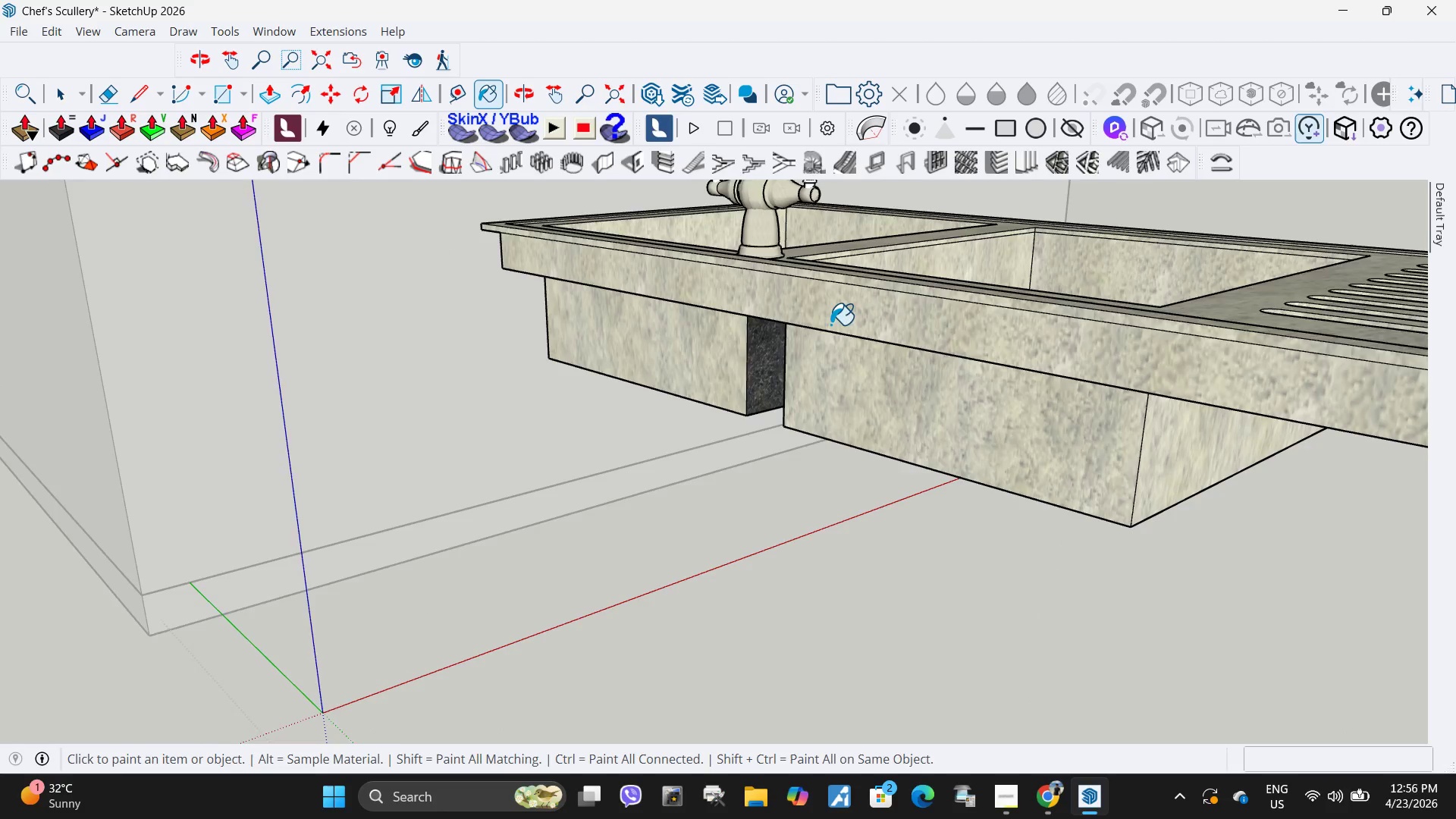 
scroll: coordinate [739, 475], scroll_direction: up, amount: 2.0
 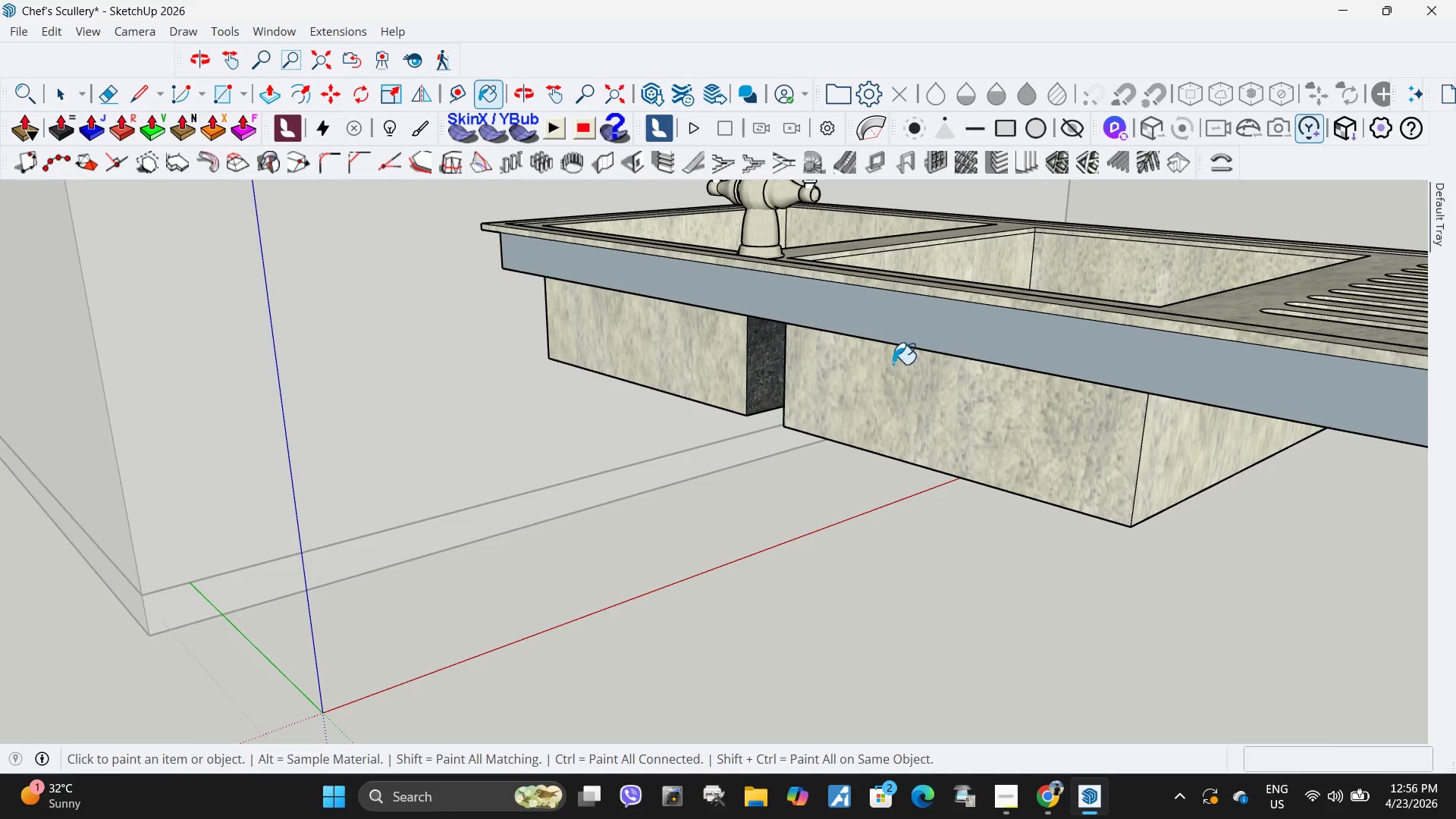 
scroll: coordinate [366, 323], scroll_direction: down, amount: 10.0
 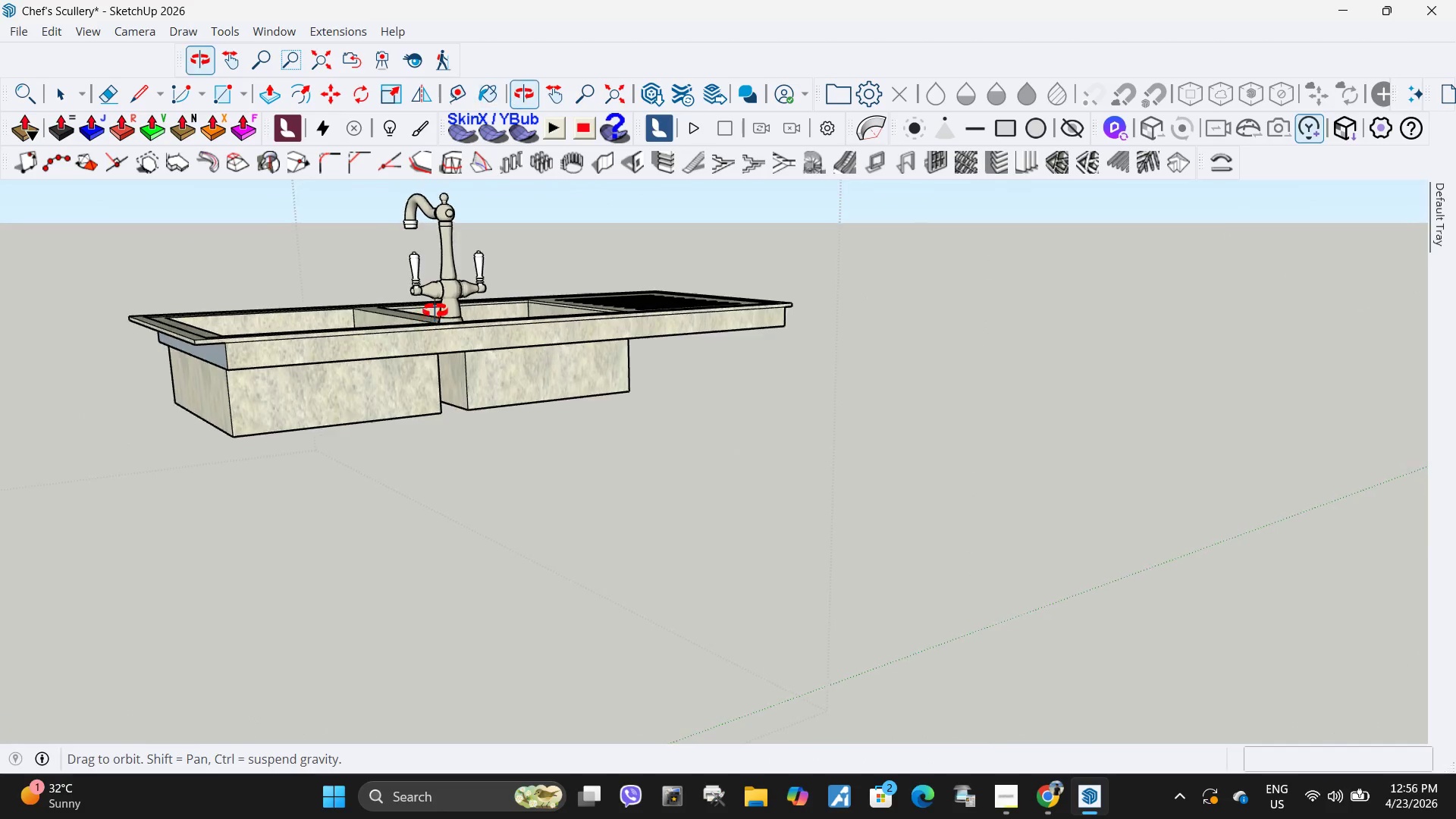 
scroll: coordinate [252, 375], scroll_direction: up, amount: 12.0
 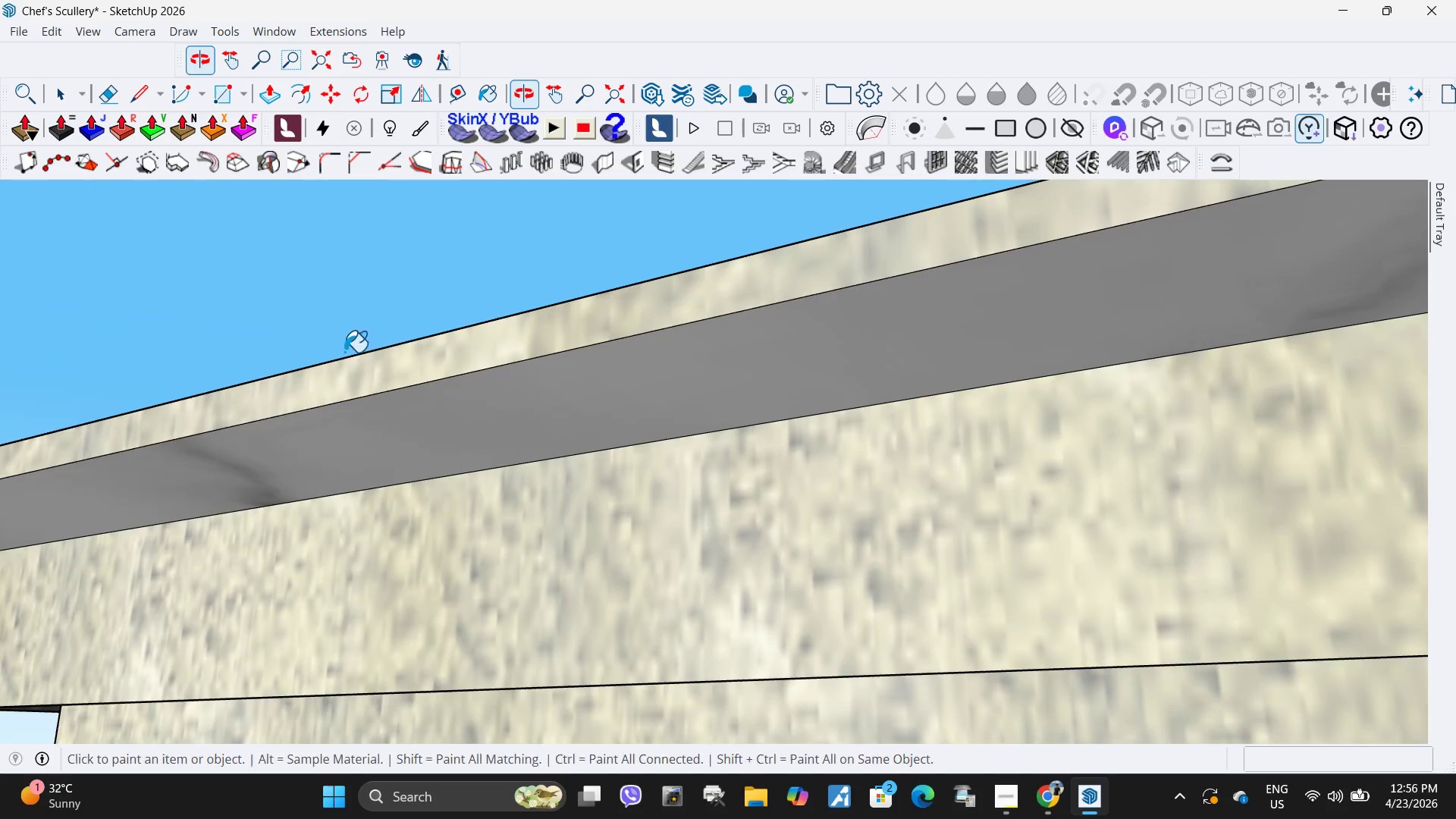 
left_click([345, 429])
 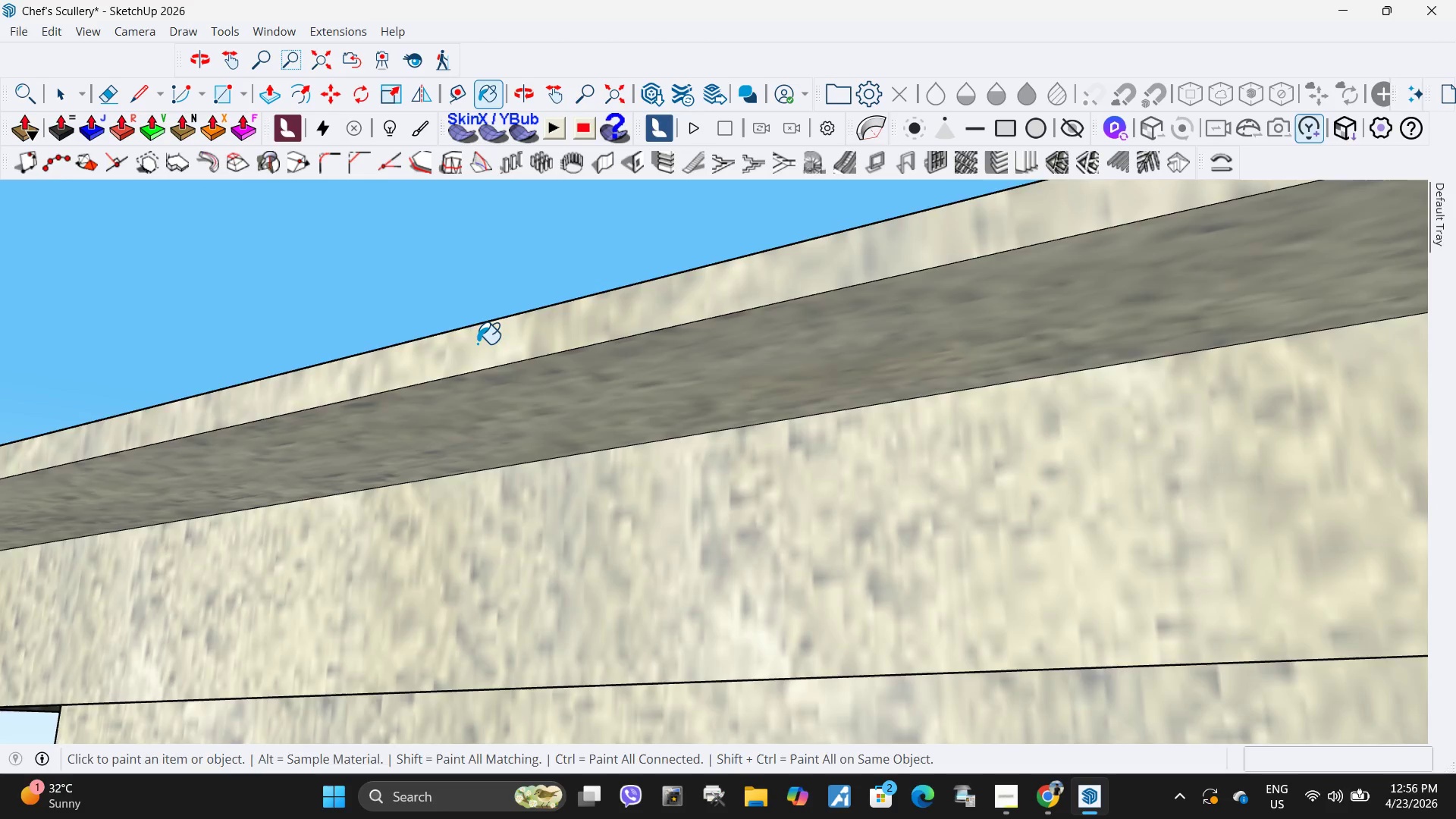 
scroll: coordinate [747, 541], scroll_direction: down, amount: 32.0
 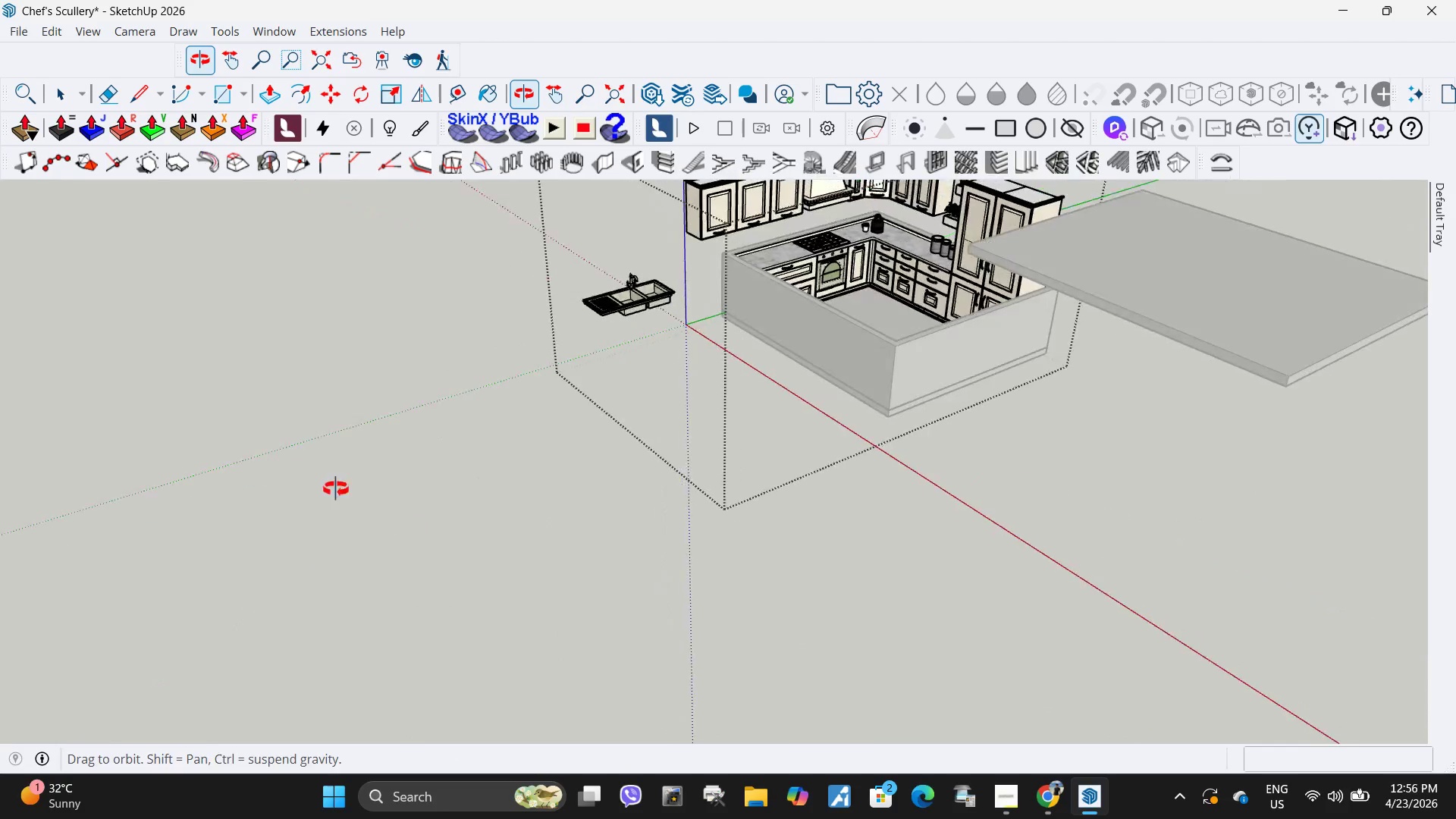 
key(Space)
 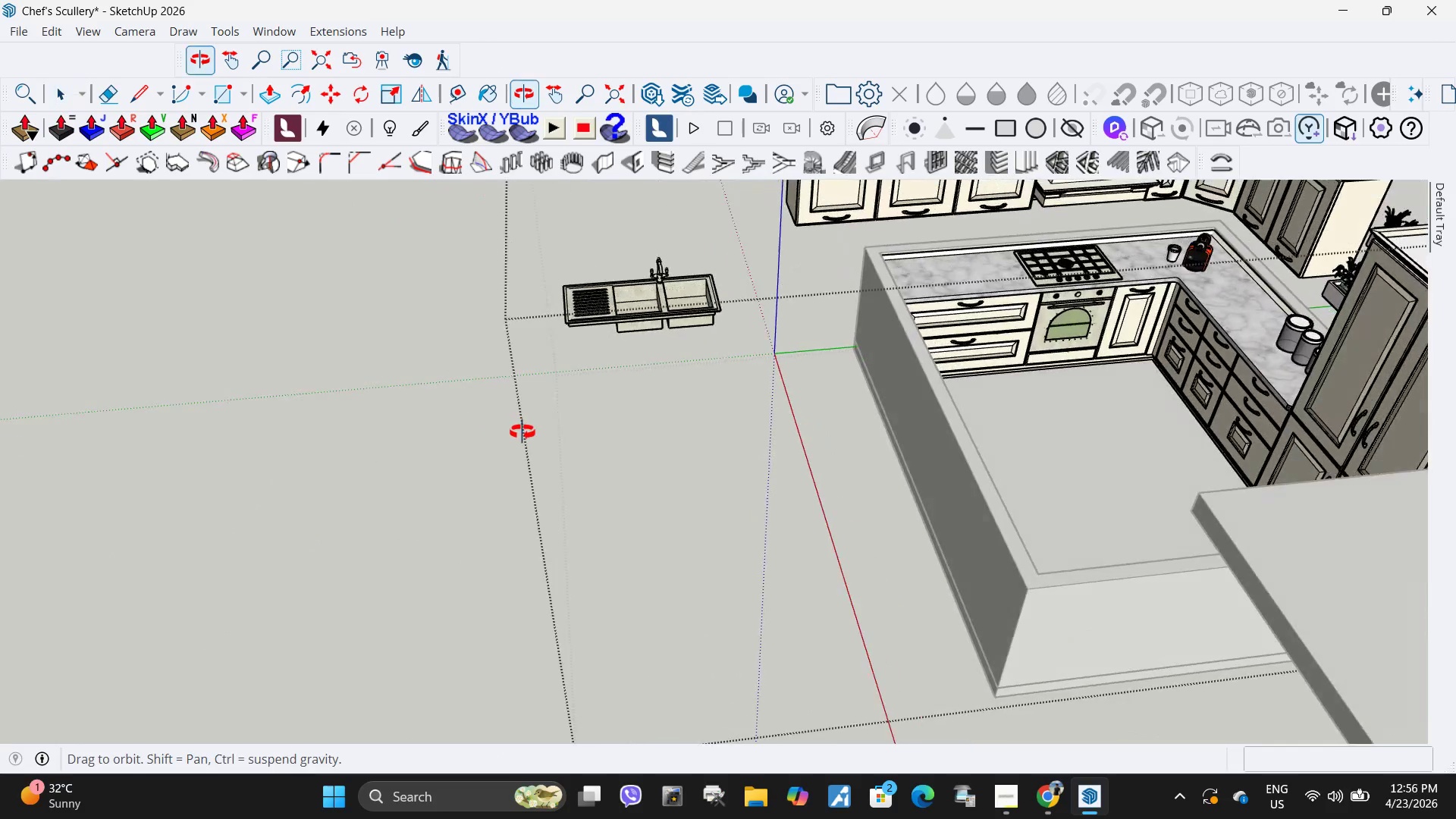 
scroll: coordinate [670, 297], scroll_direction: up, amount: 12.0
 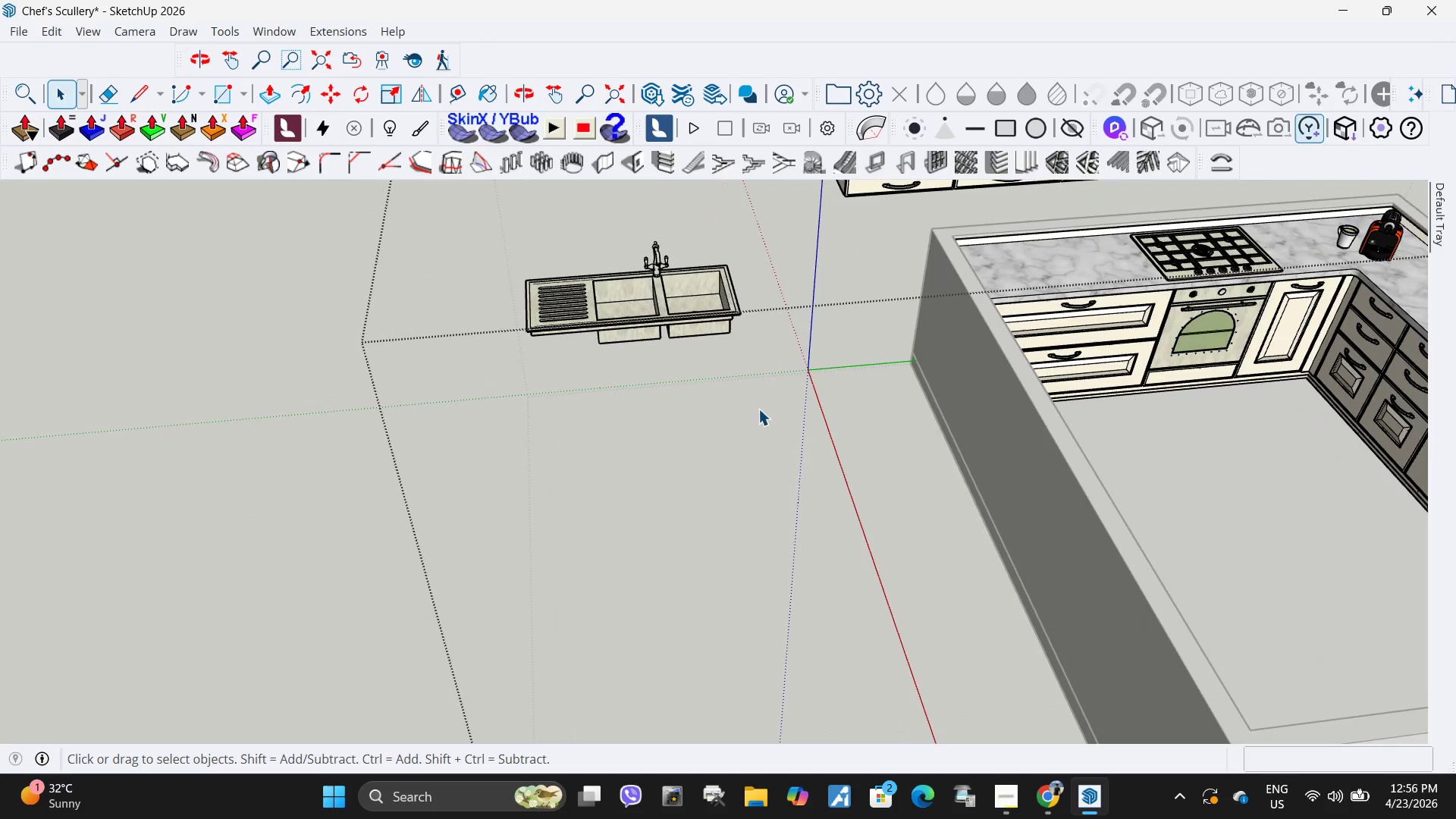 
left_click_drag(start_coordinate=[759, 408], to_coordinate=[427, 216])
 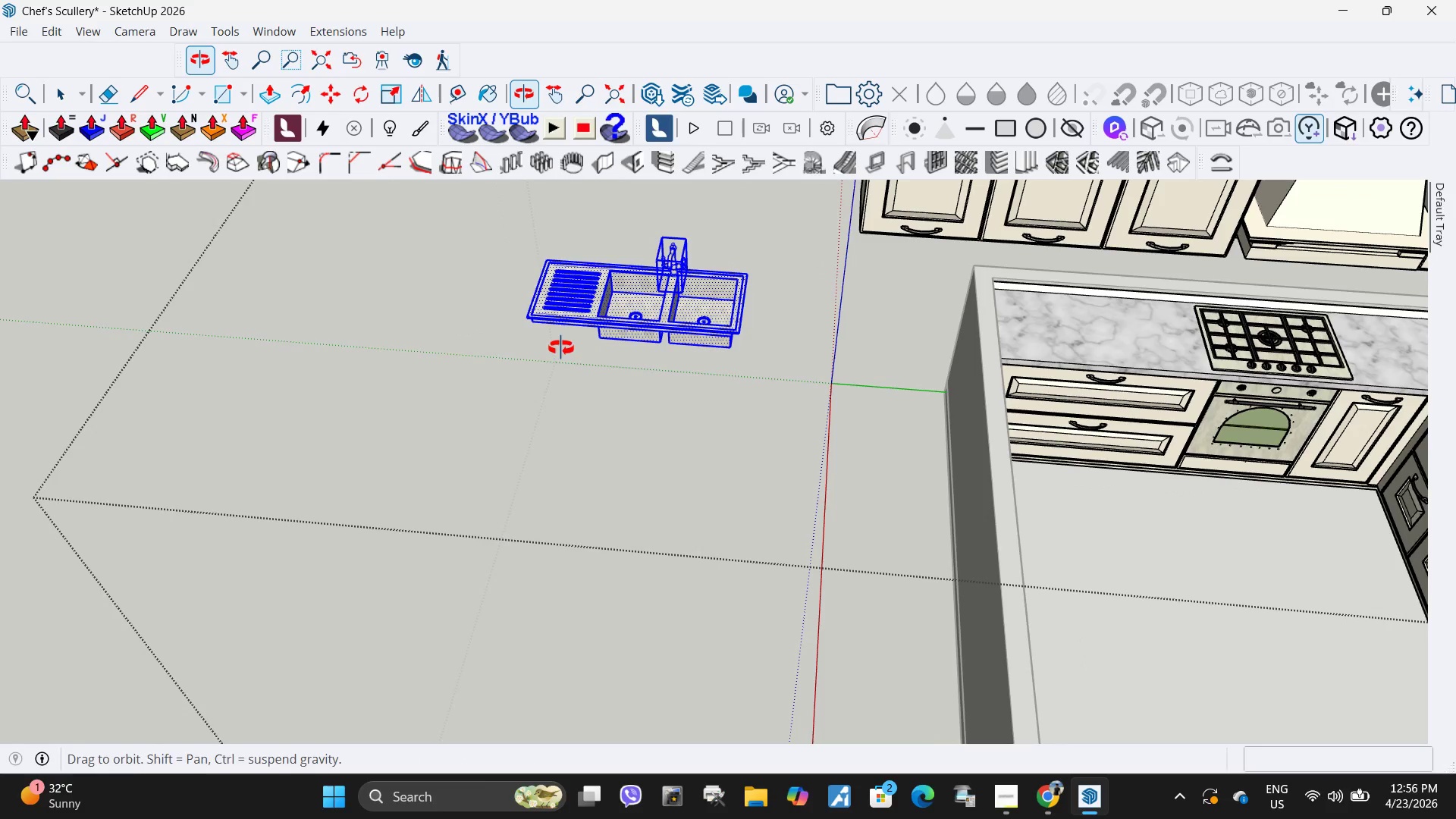 
key(M)
 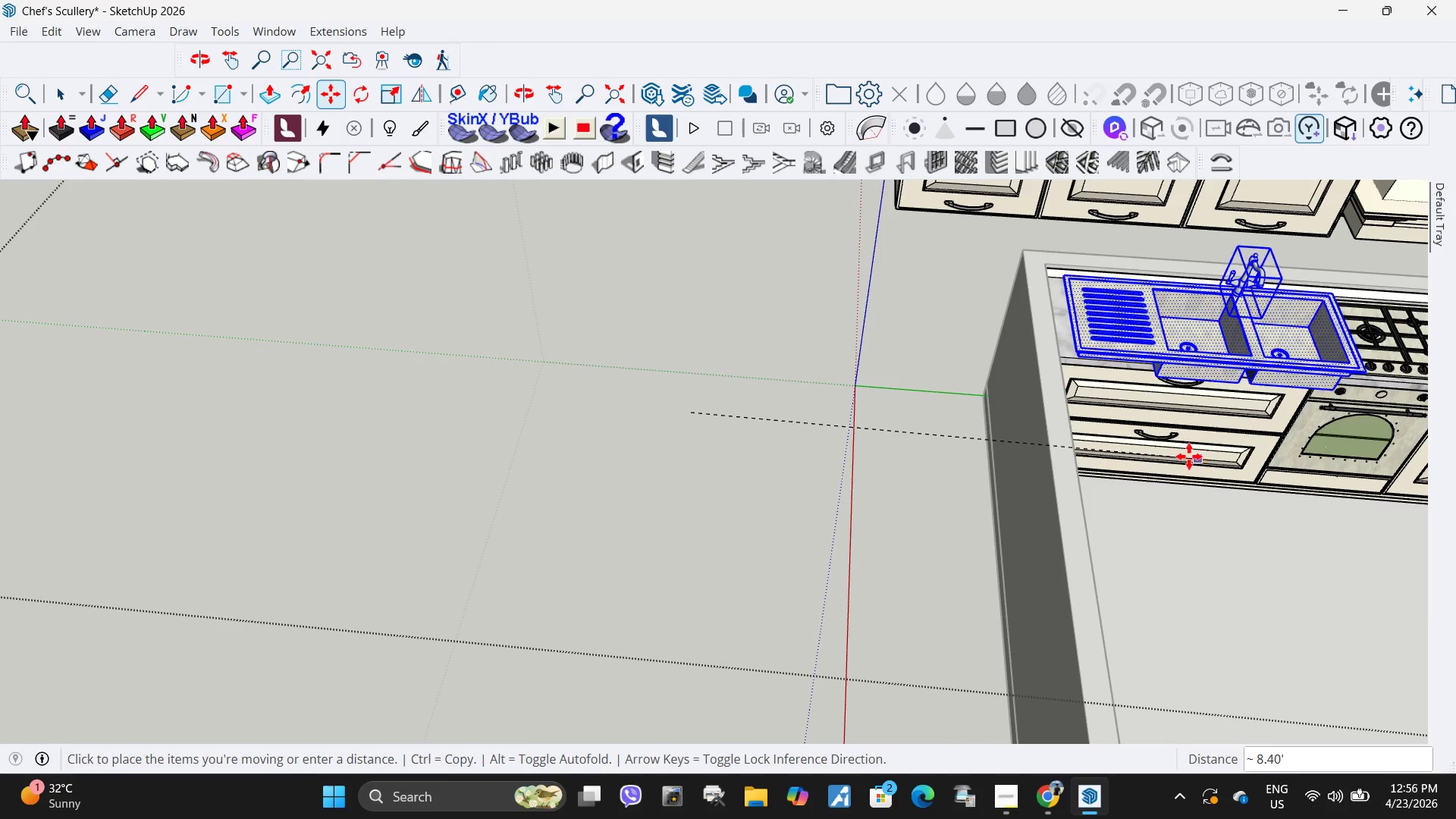 
scroll: coordinate [657, 366], scroll_direction: up, amount: 2.0
 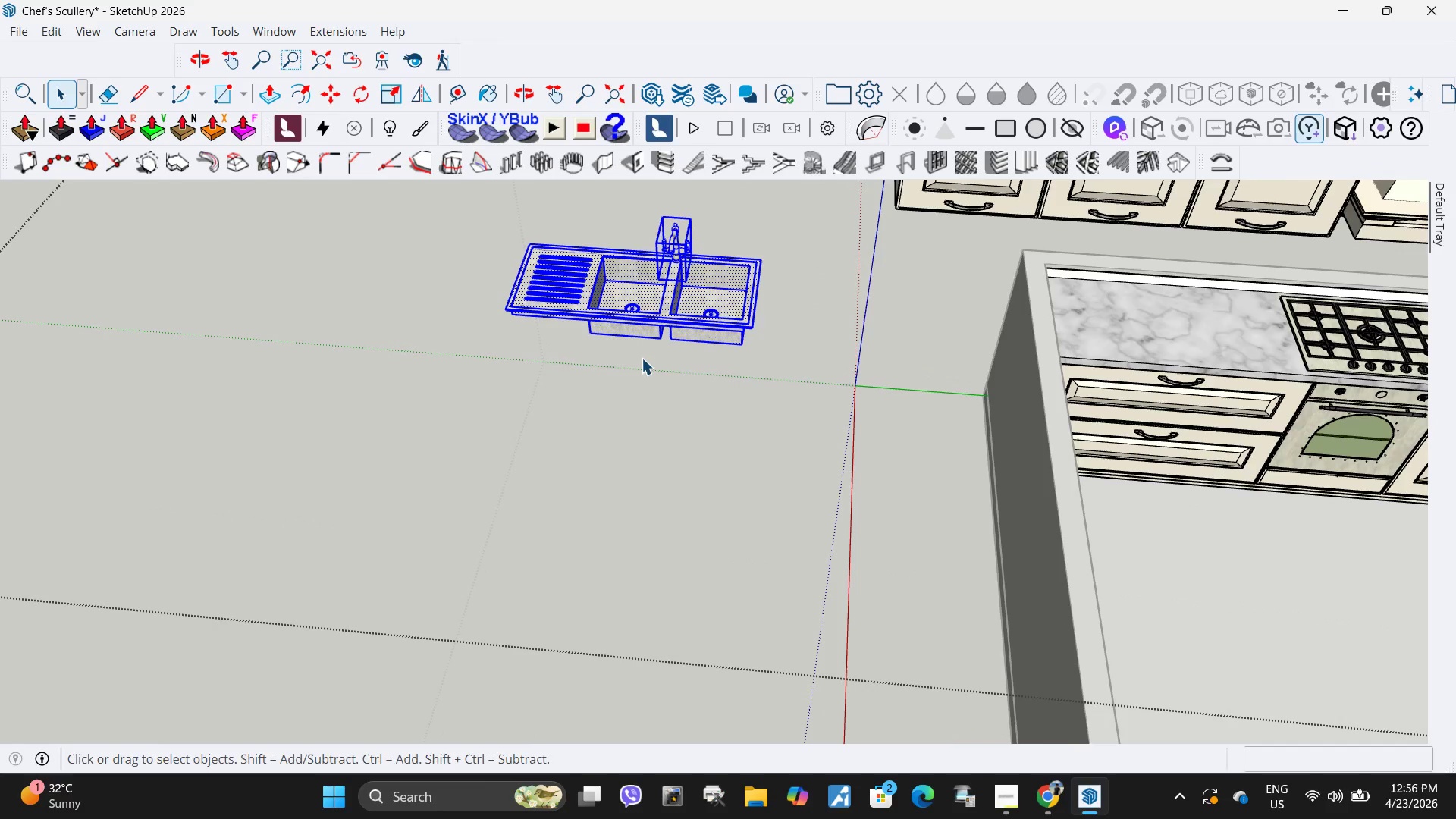 
key(Escape)
 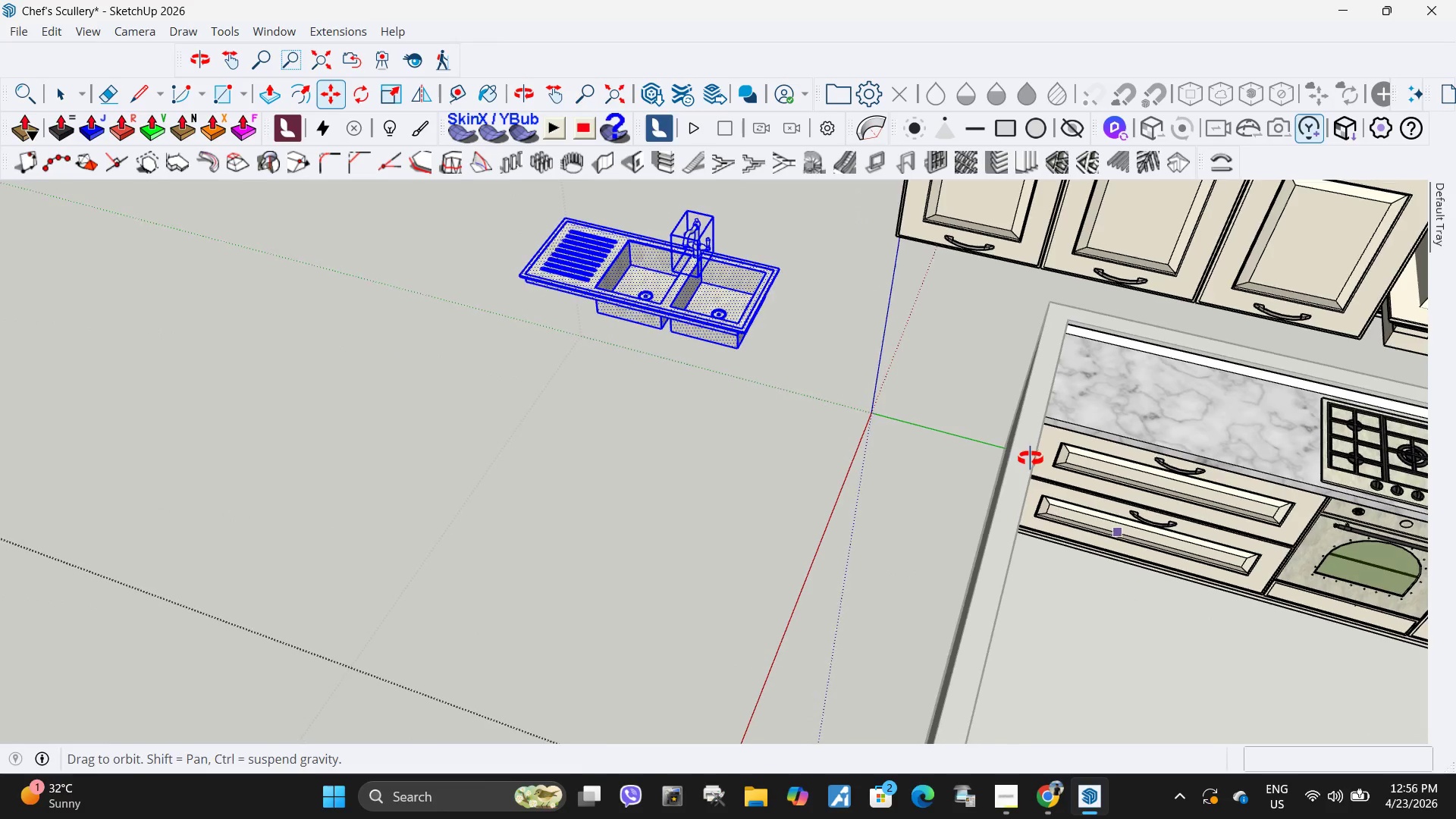 
left_click_drag(start_coordinate=[511, 362], to_coordinate=[518, 364])
 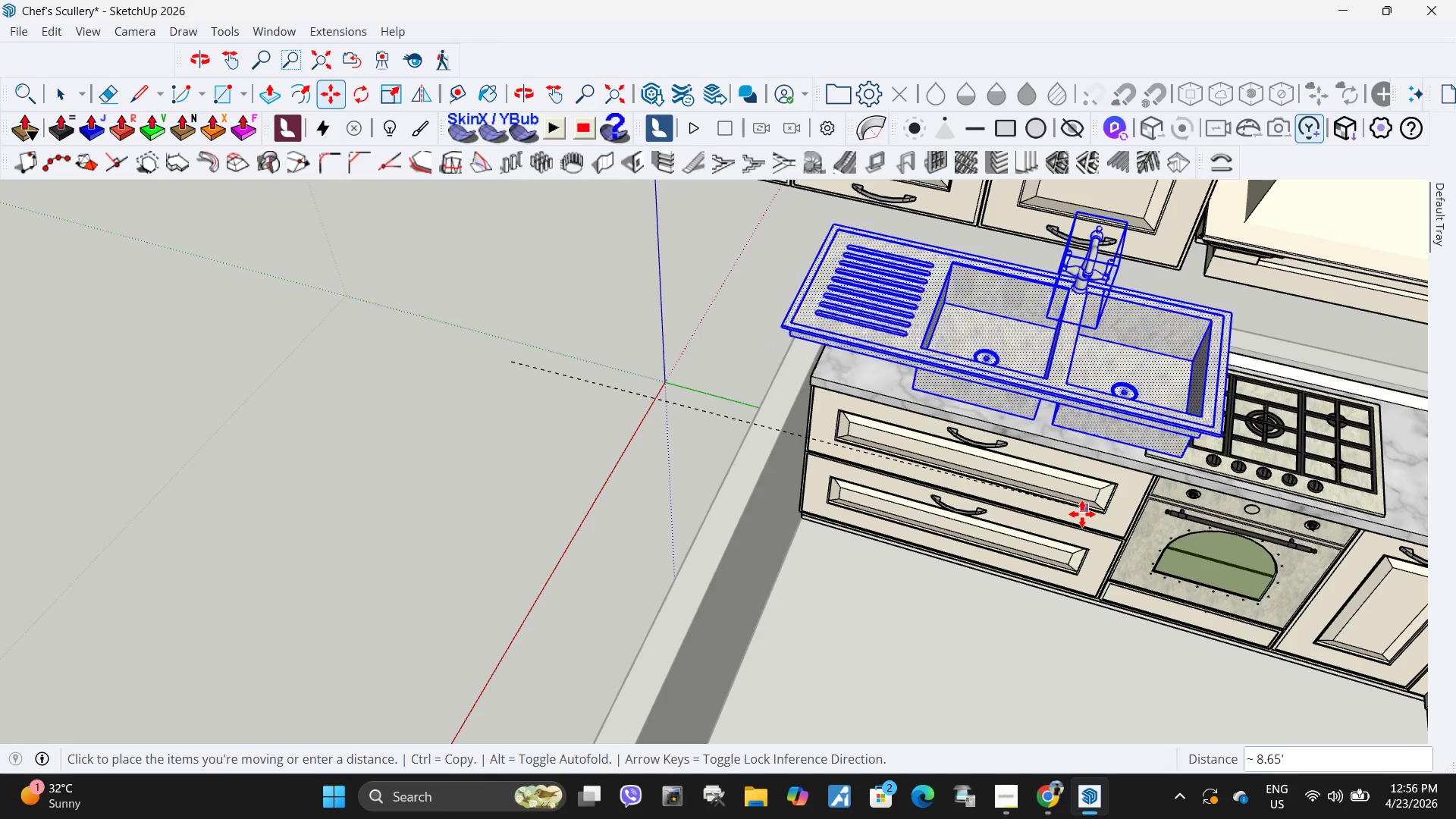 
scroll: coordinate [688, 355], scroll_direction: up, amount: 1.0
 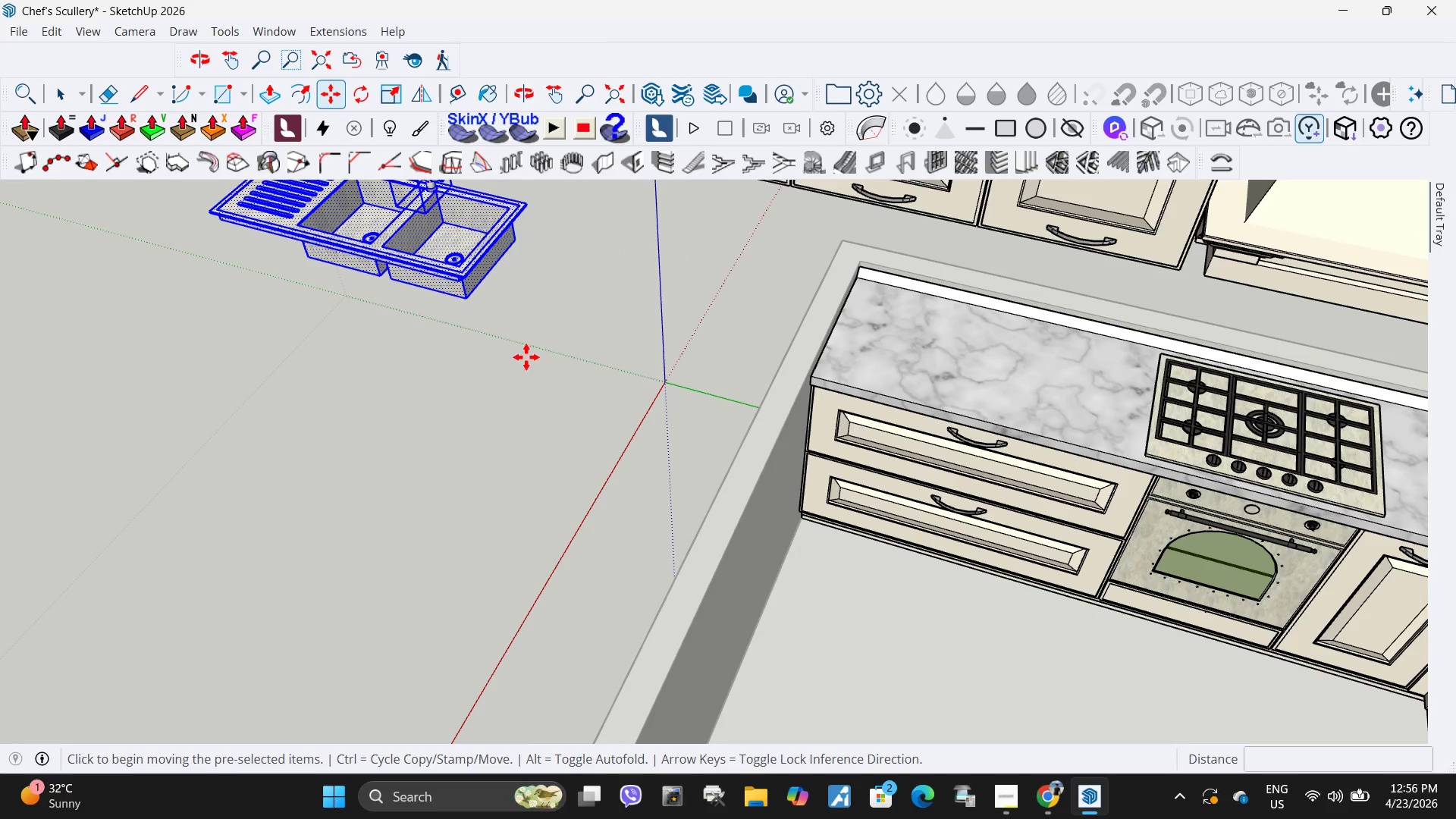 
wait(7.36)
 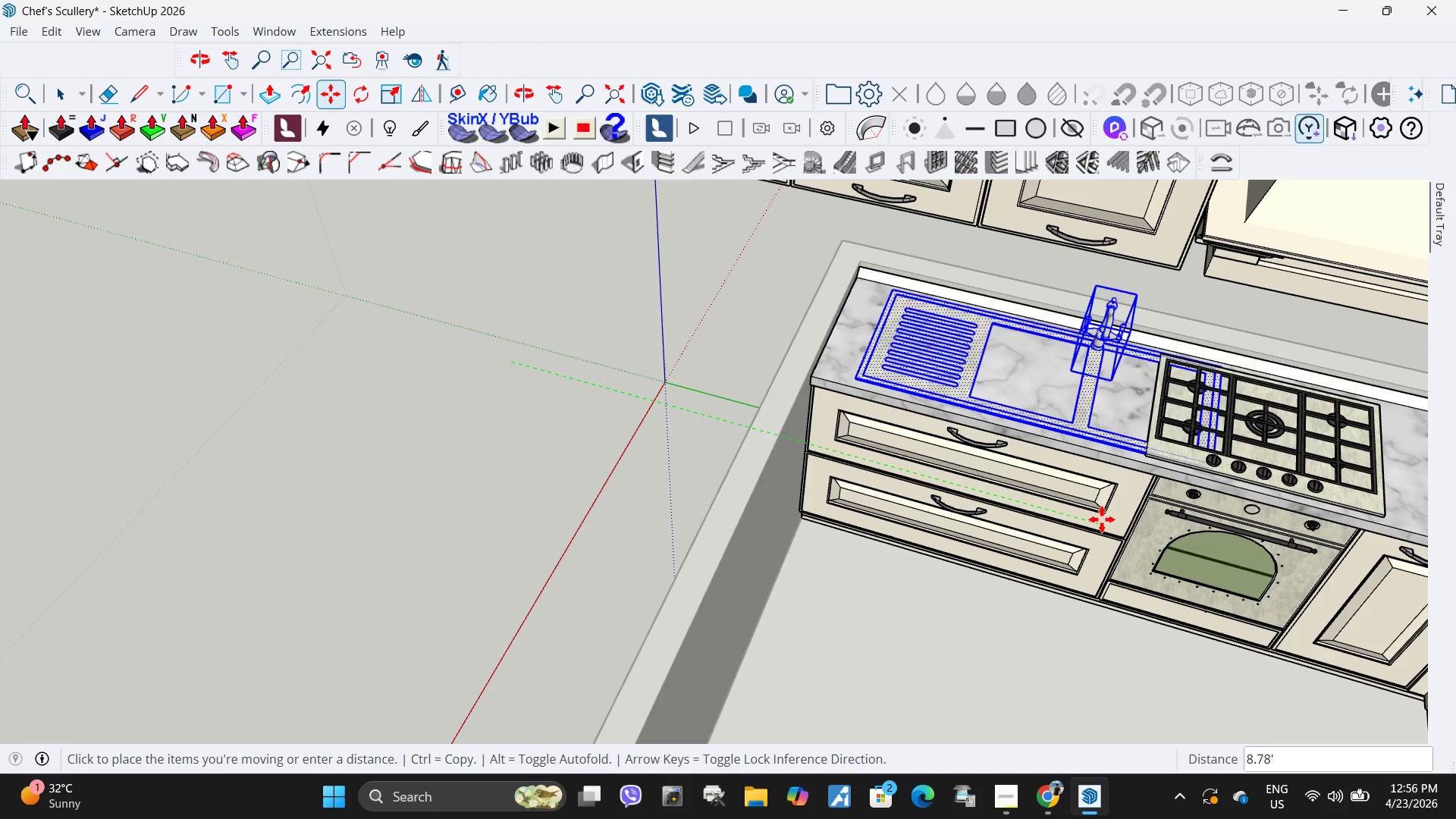 
key(Escape)
 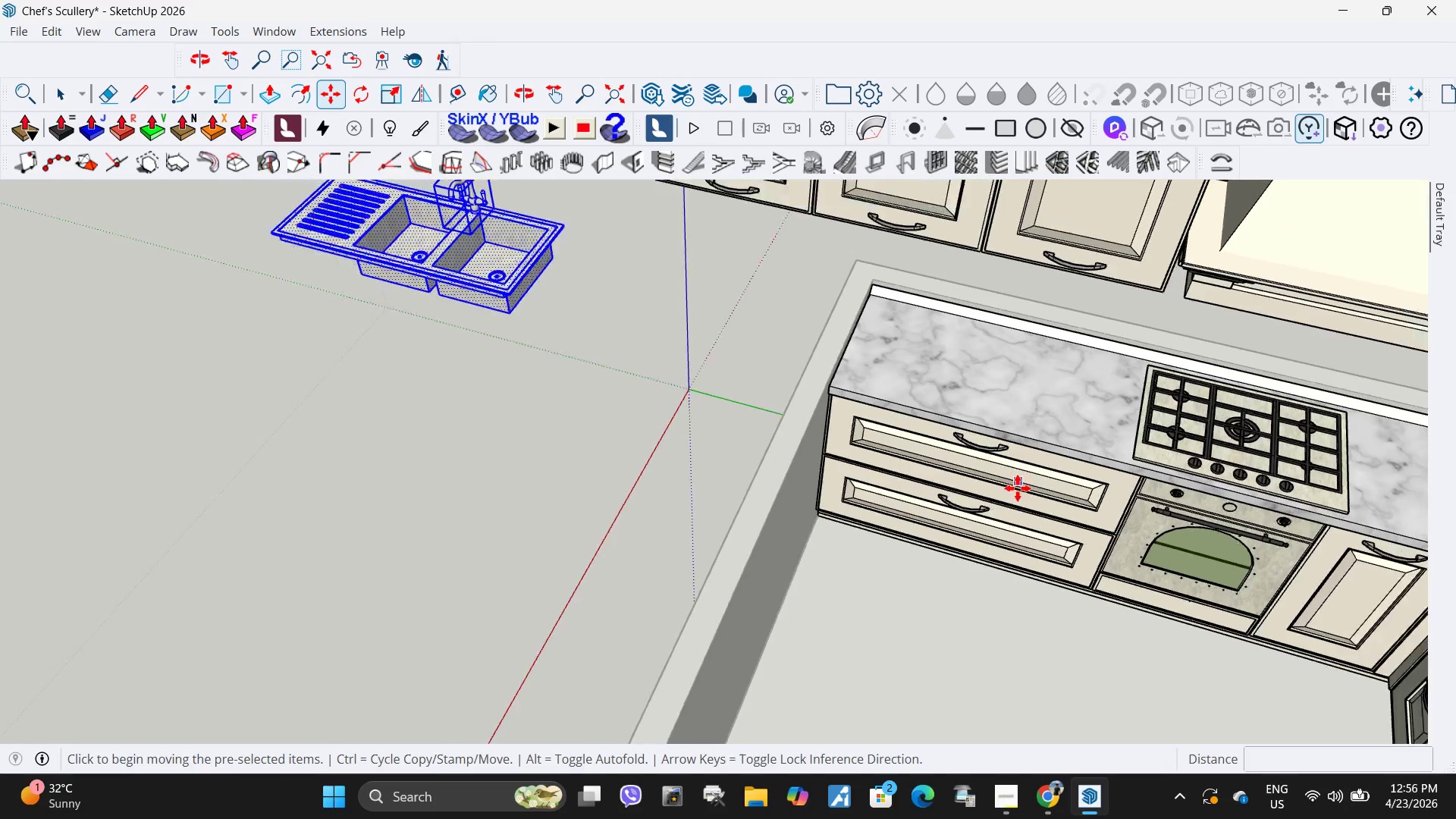 
scroll: coordinate [558, 281], scroll_direction: up, amount: 3.0
 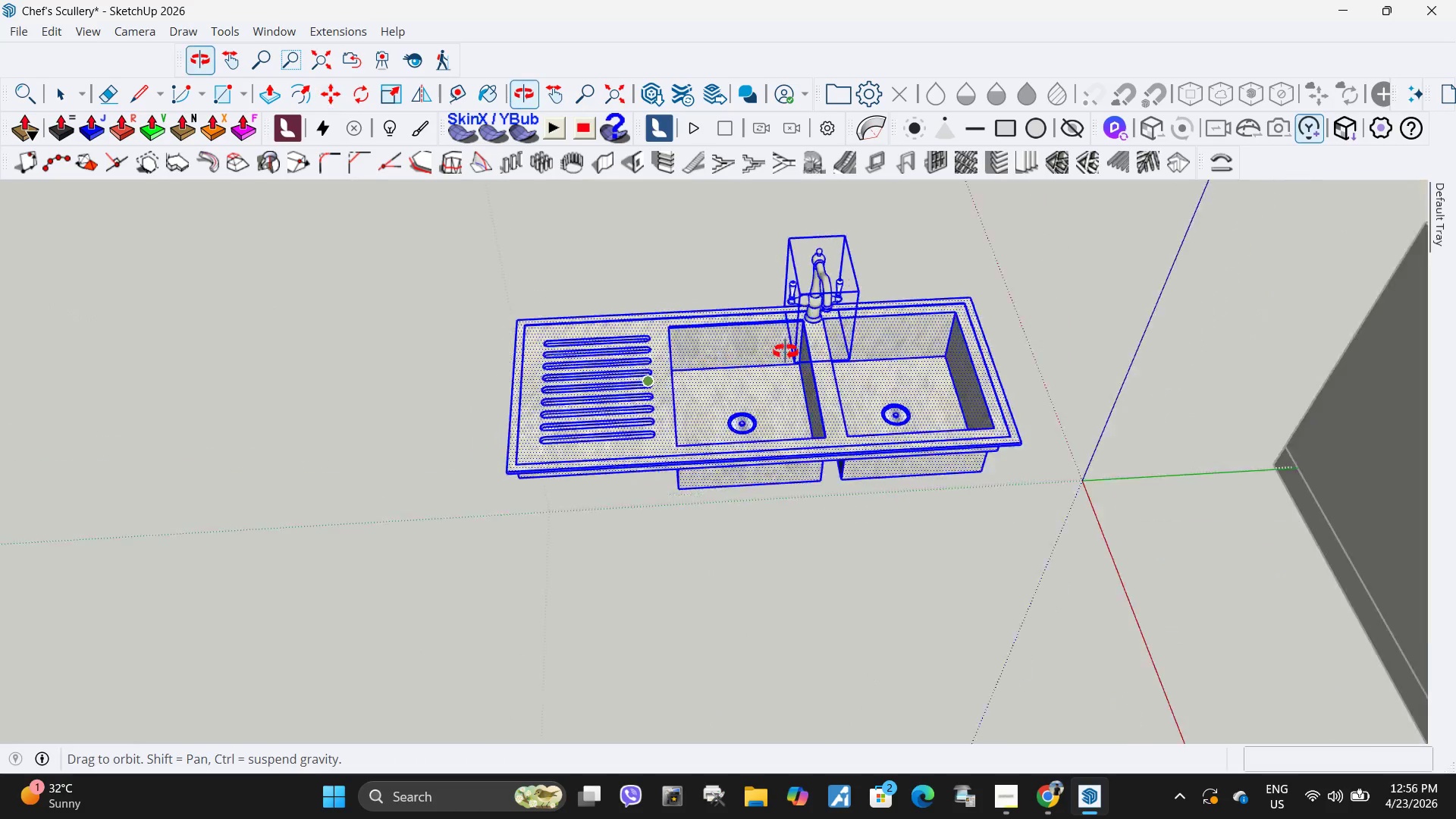 
key(Space)
 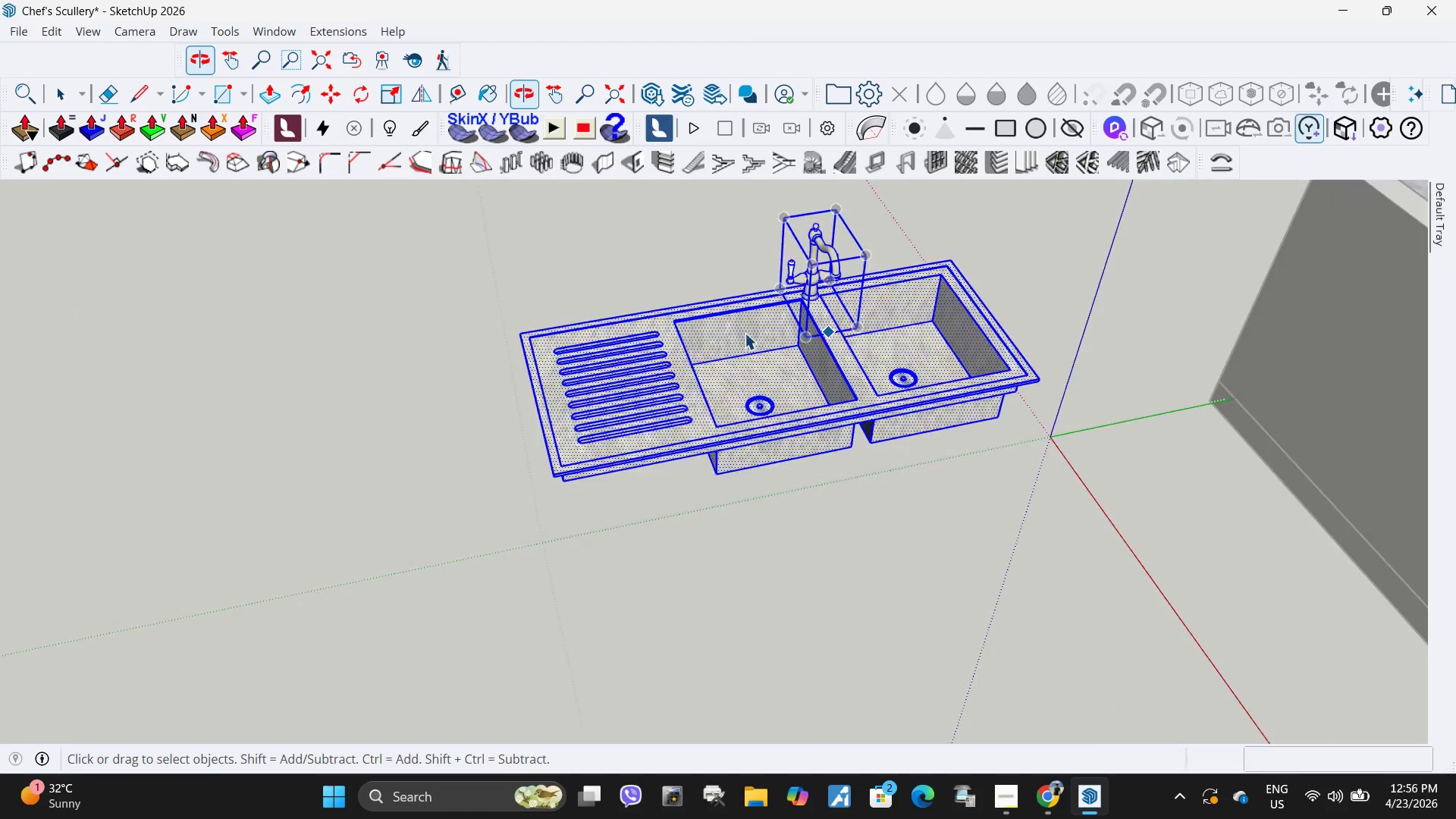 
left_click([729, 453])
 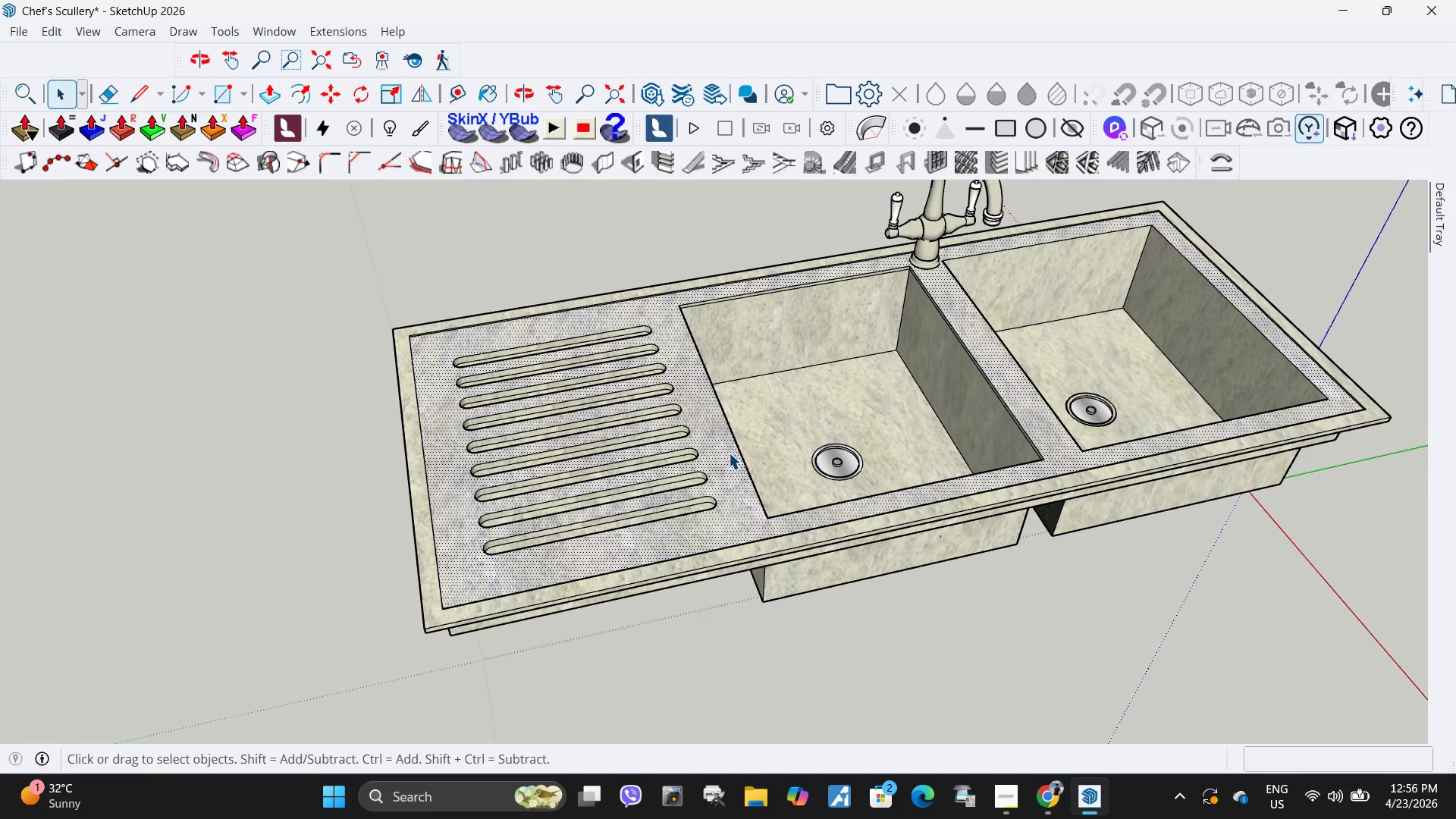 
scroll: coordinate [723, 469], scroll_direction: up, amount: 9.0
 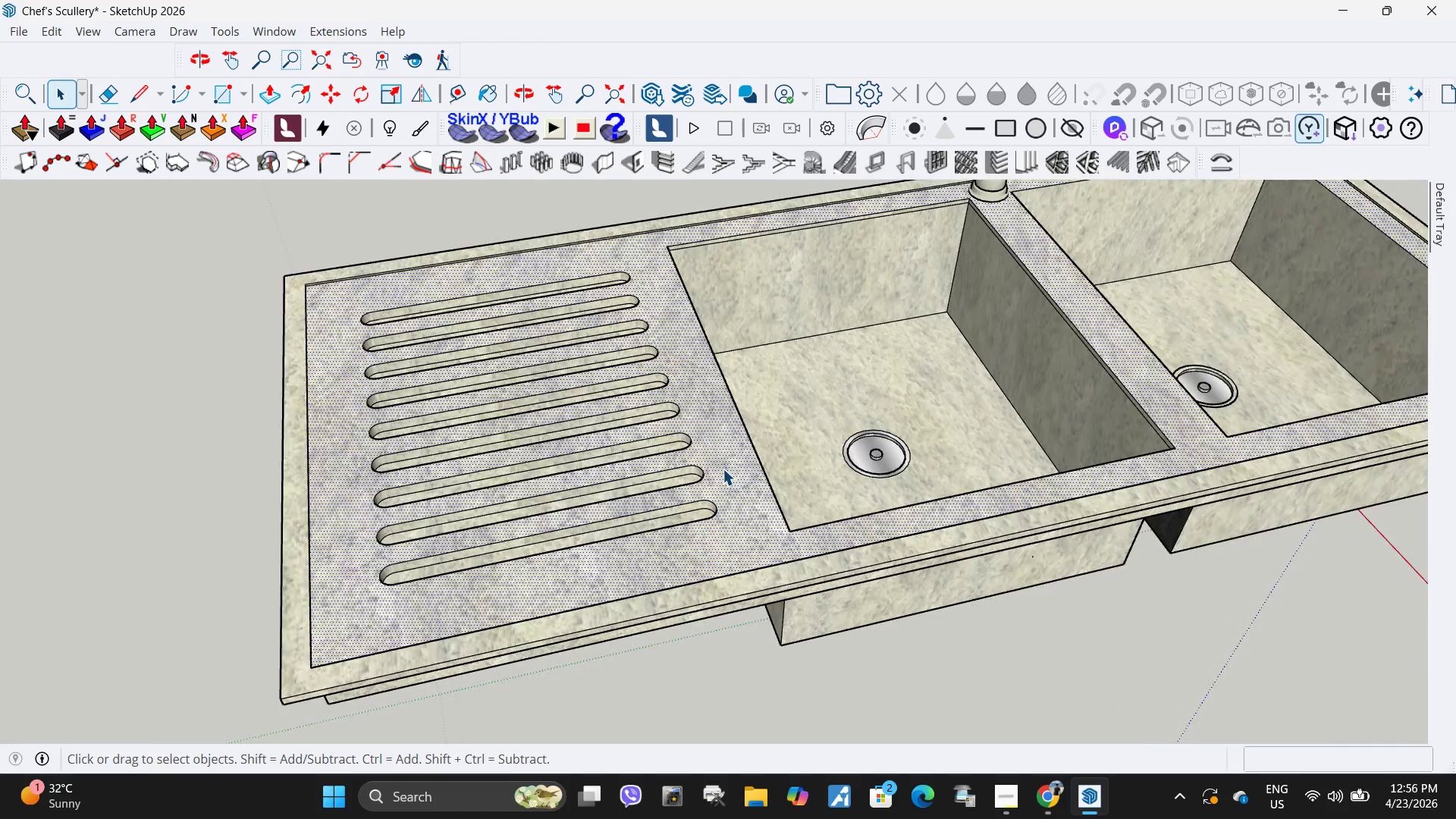 
scroll: coordinate [639, 417], scroll_direction: down, amount: 7.0
 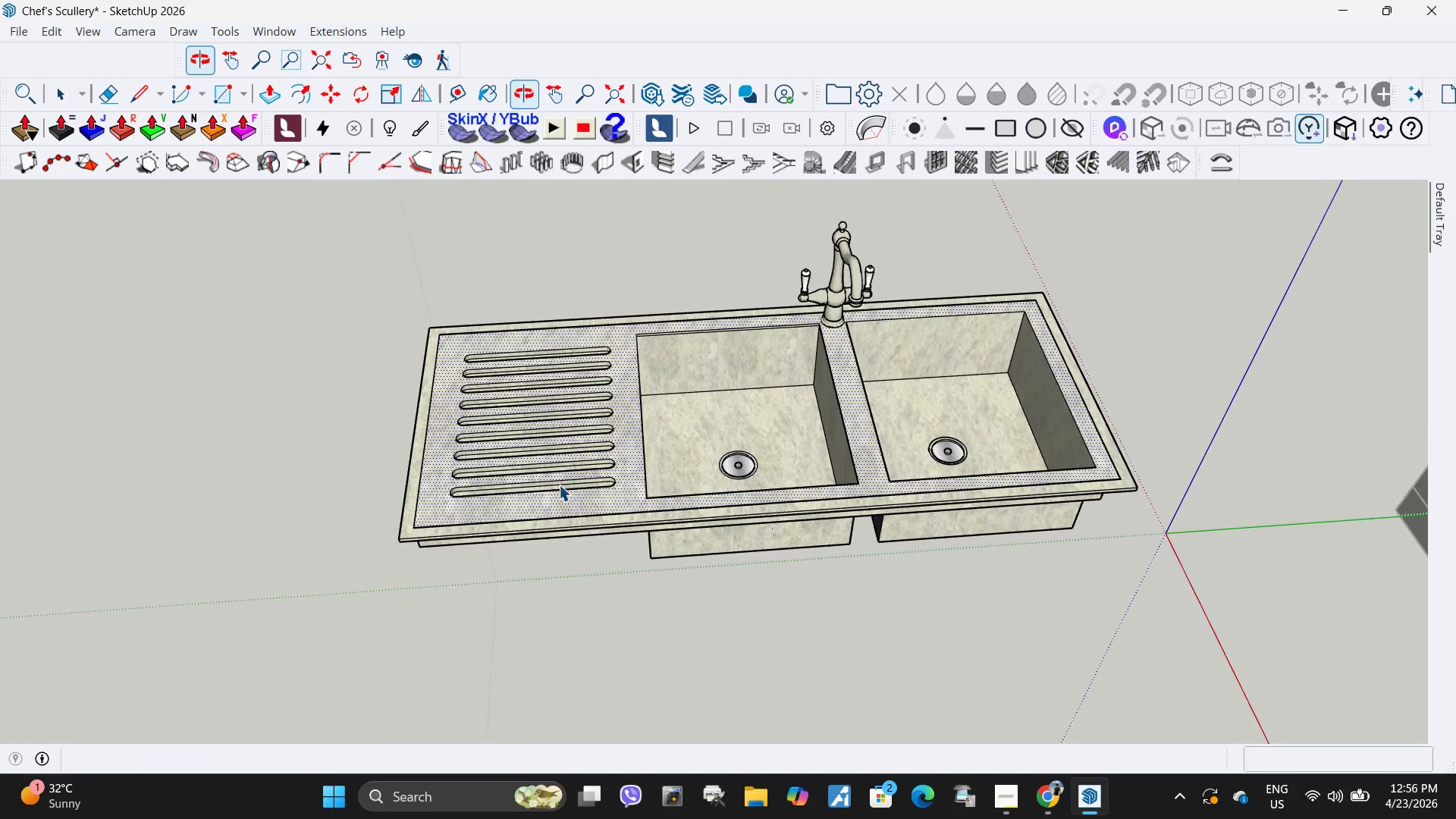 
scroll: coordinate [520, 490], scroll_direction: up, amount: 1.0
 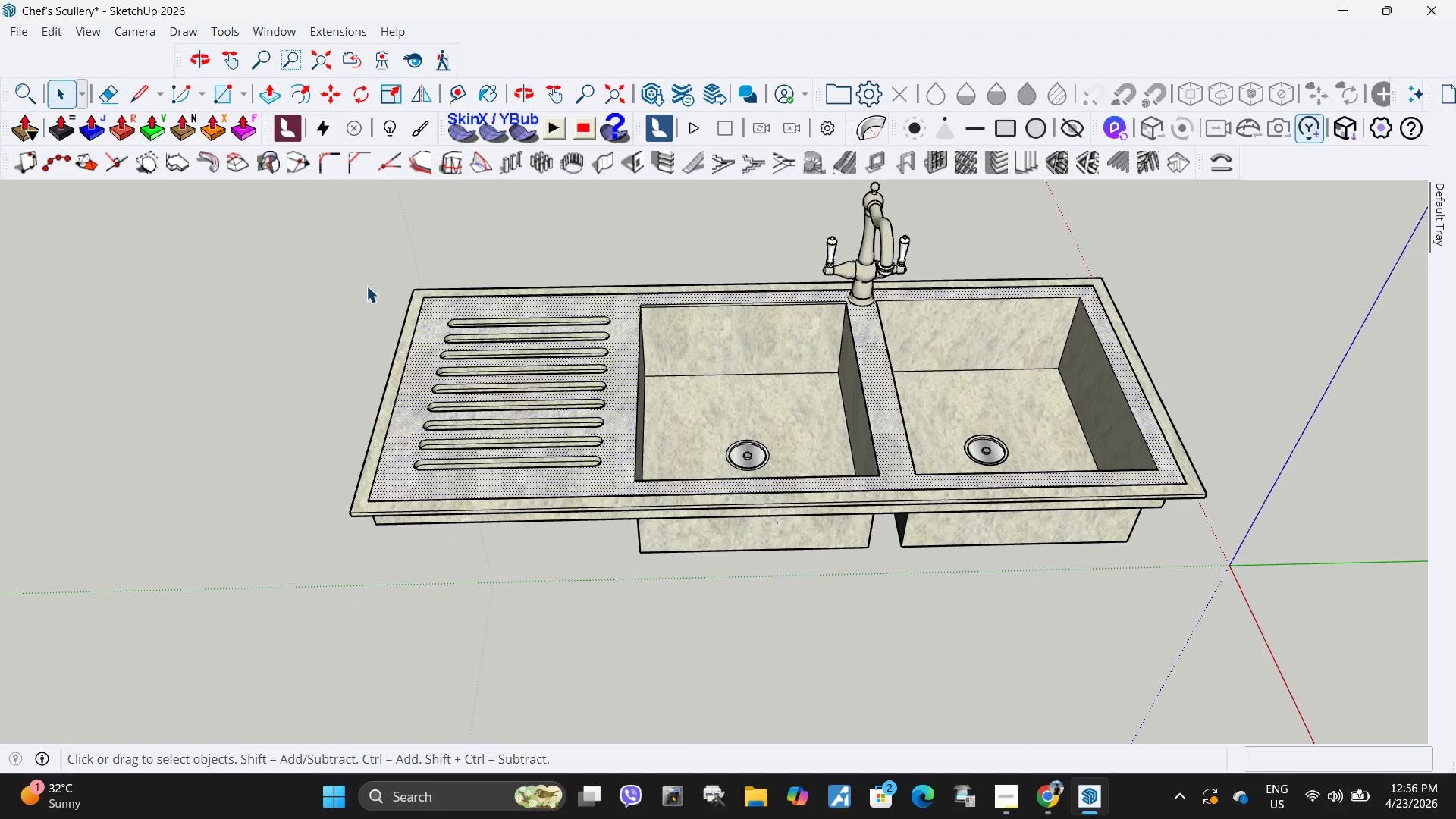 
left_click_drag(start_coordinate=[362, 254], to_coordinate=[629, 641])
 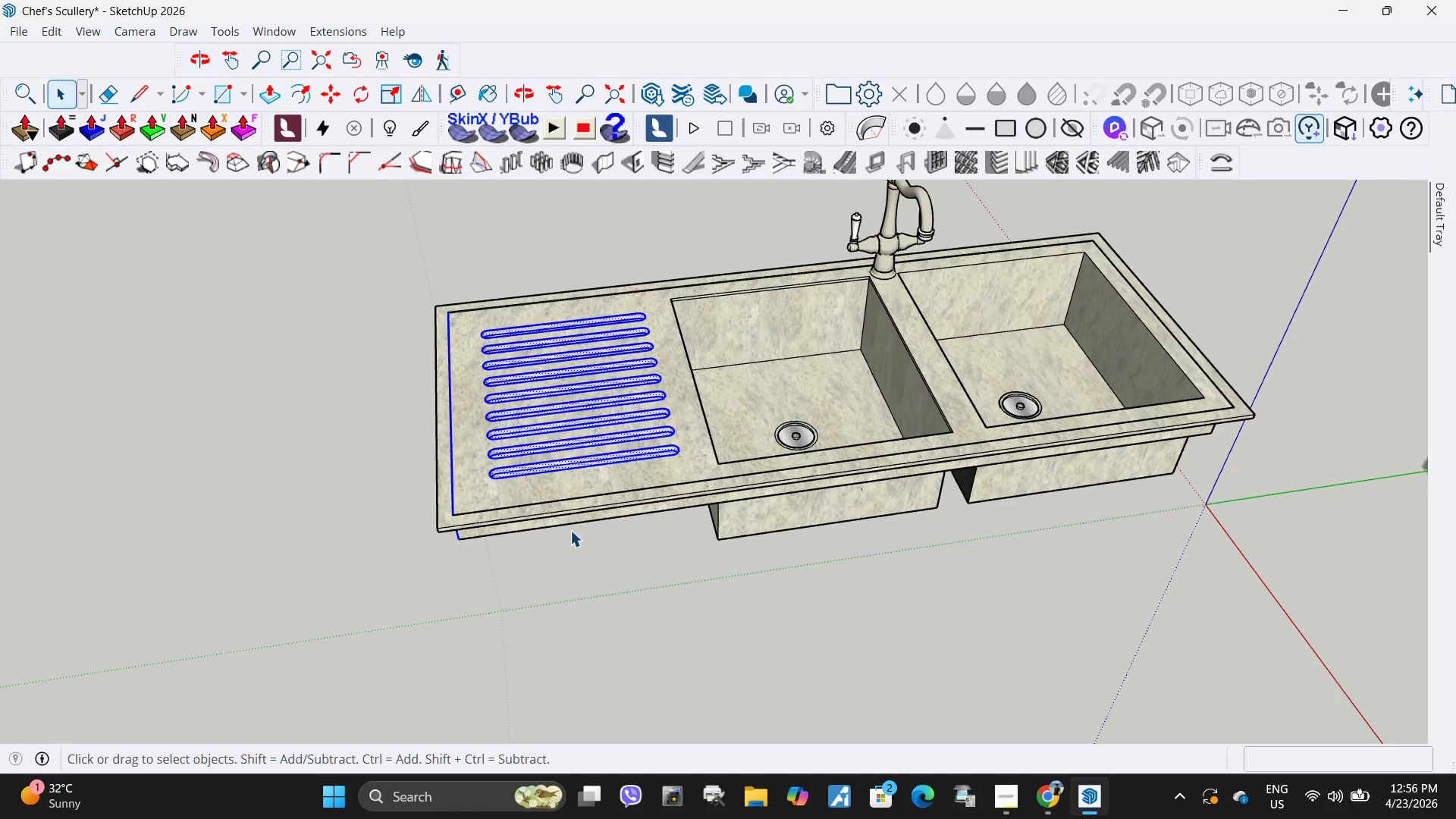 
left_click_drag(start_coordinate=[384, 289], to_coordinate=[551, 629])
 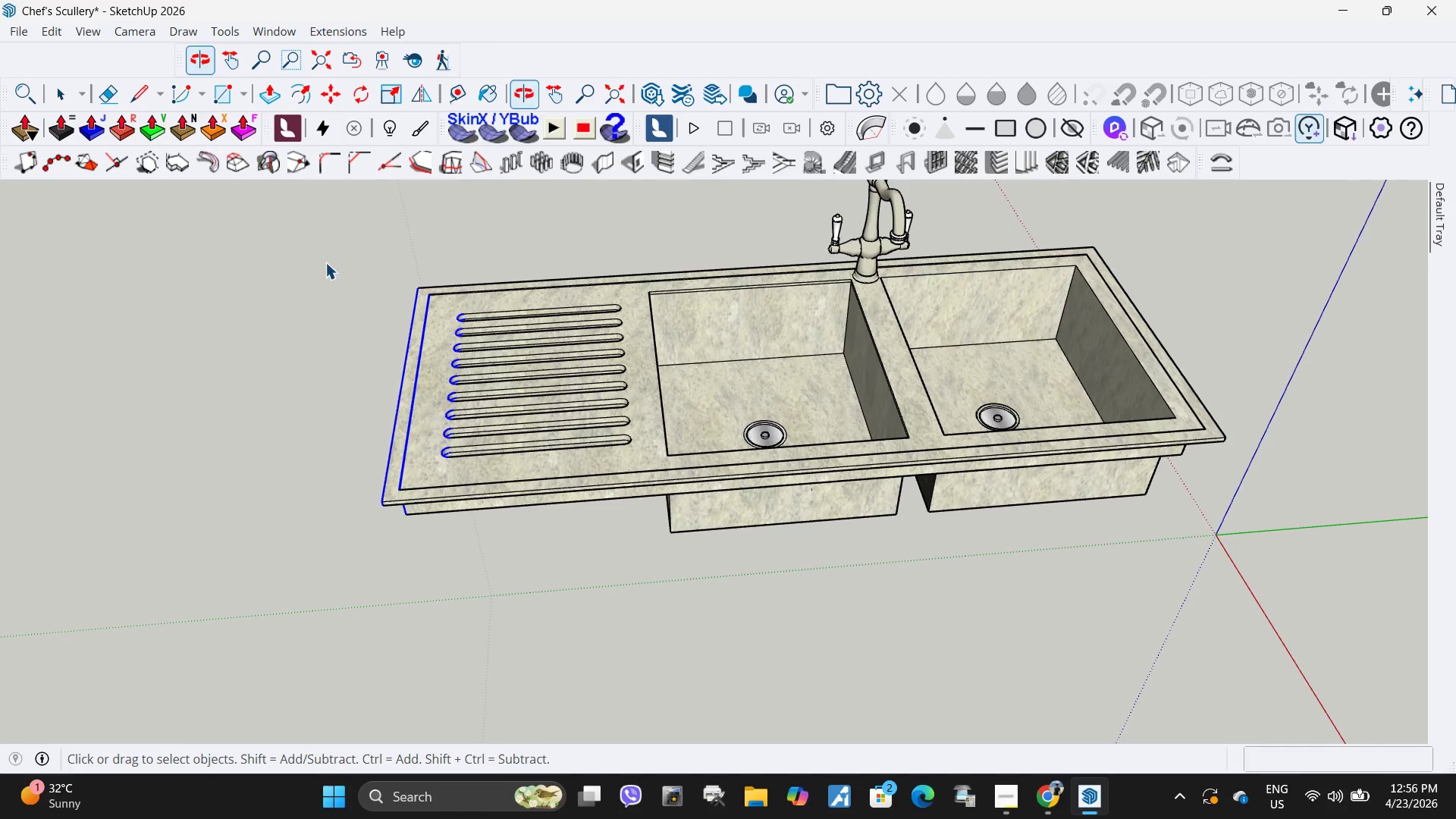 
left_click_drag(start_coordinate=[320, 239], to_coordinate=[545, 602])
 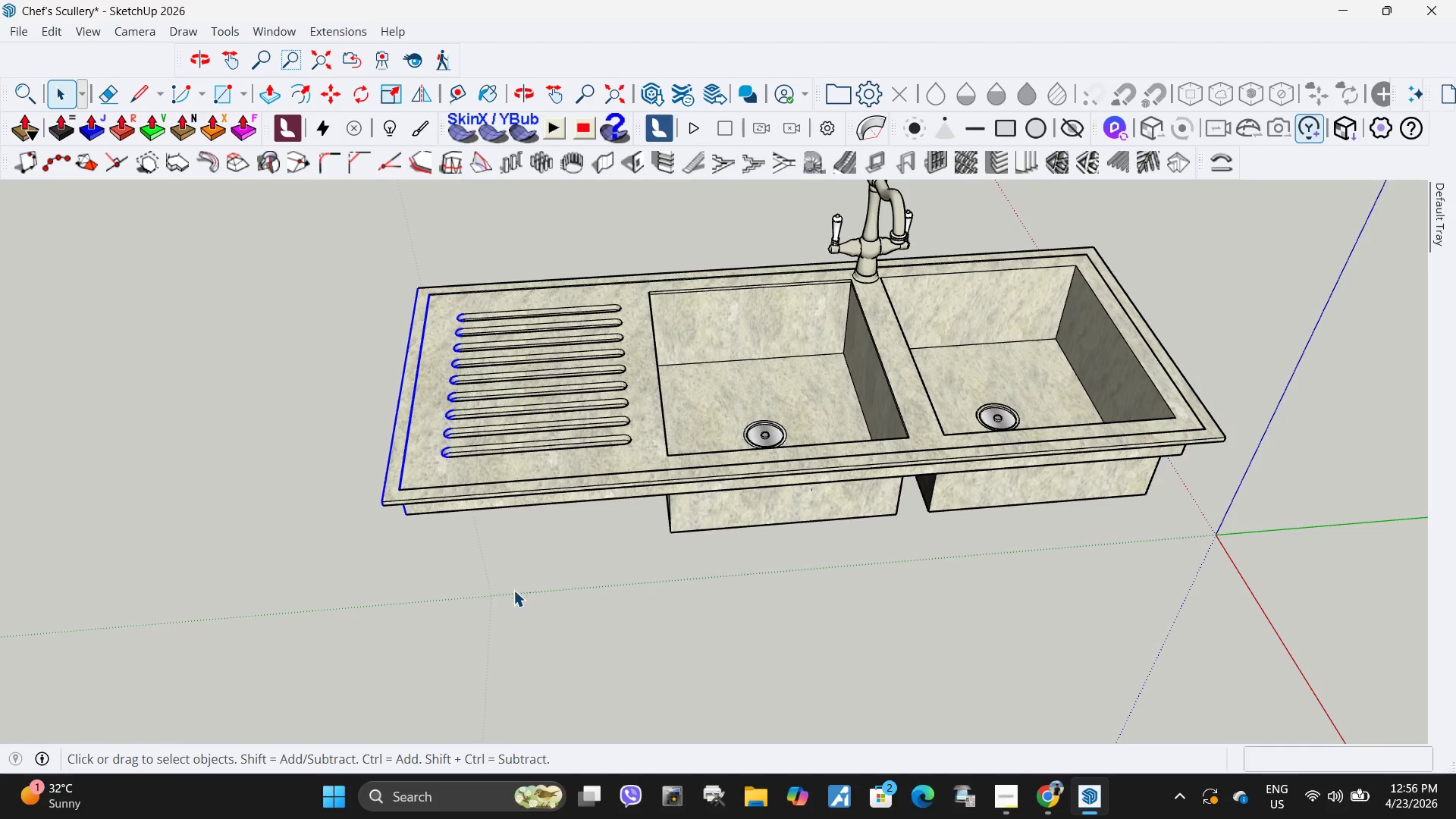 
key(M)
 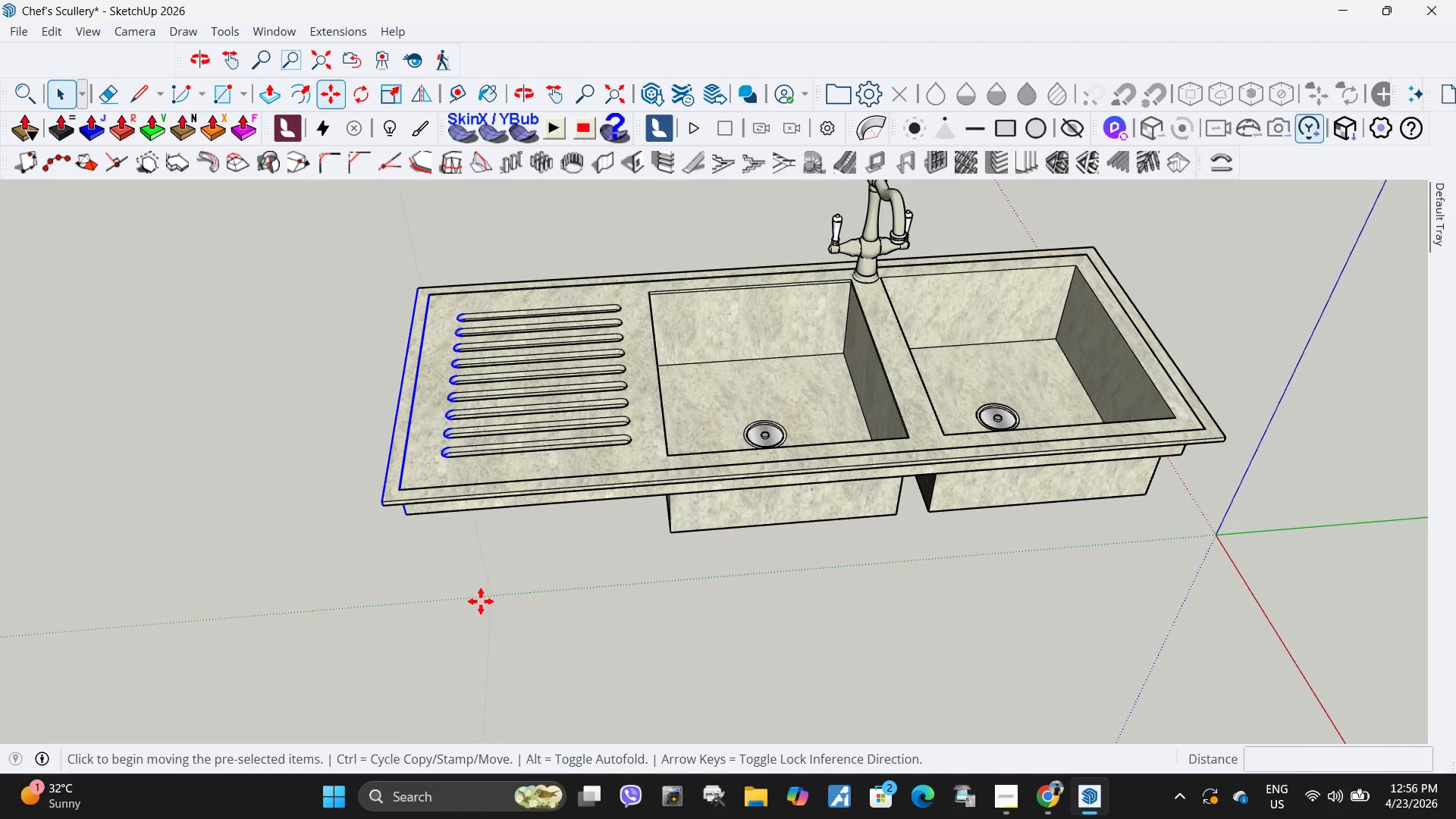 
left_click([481, 601])
 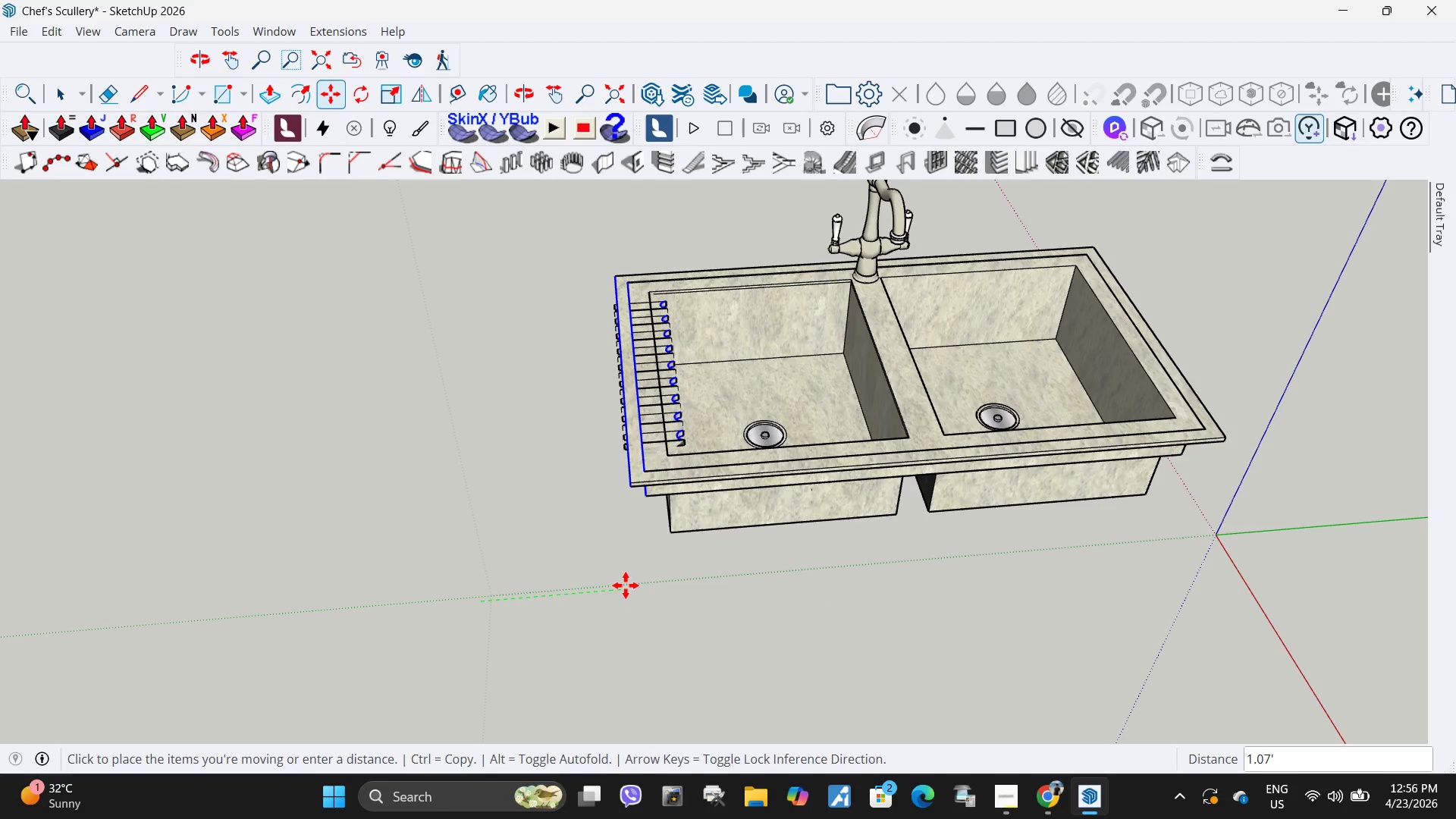 
wait(5.25)
 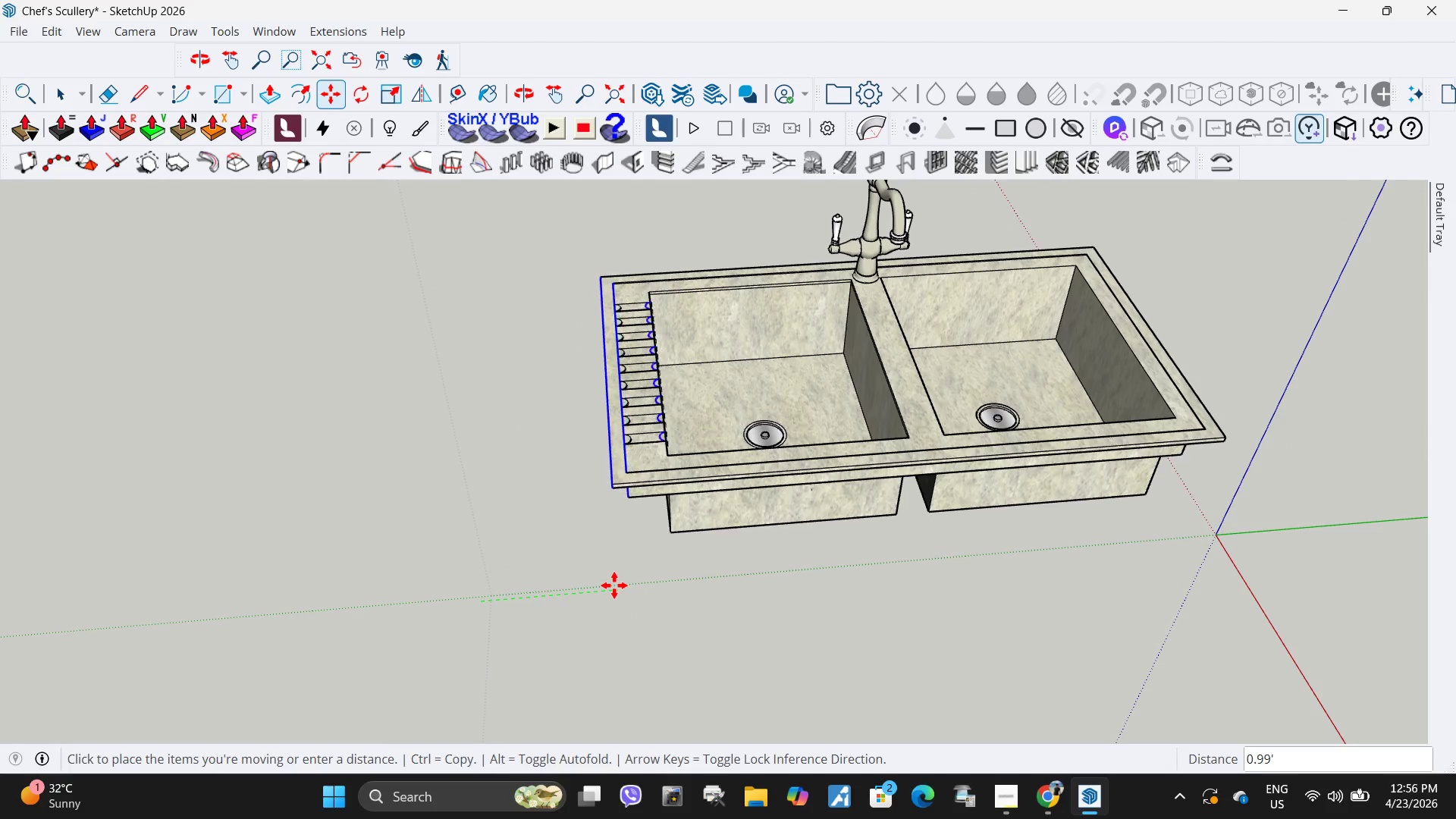 
left_click([627, 585])
 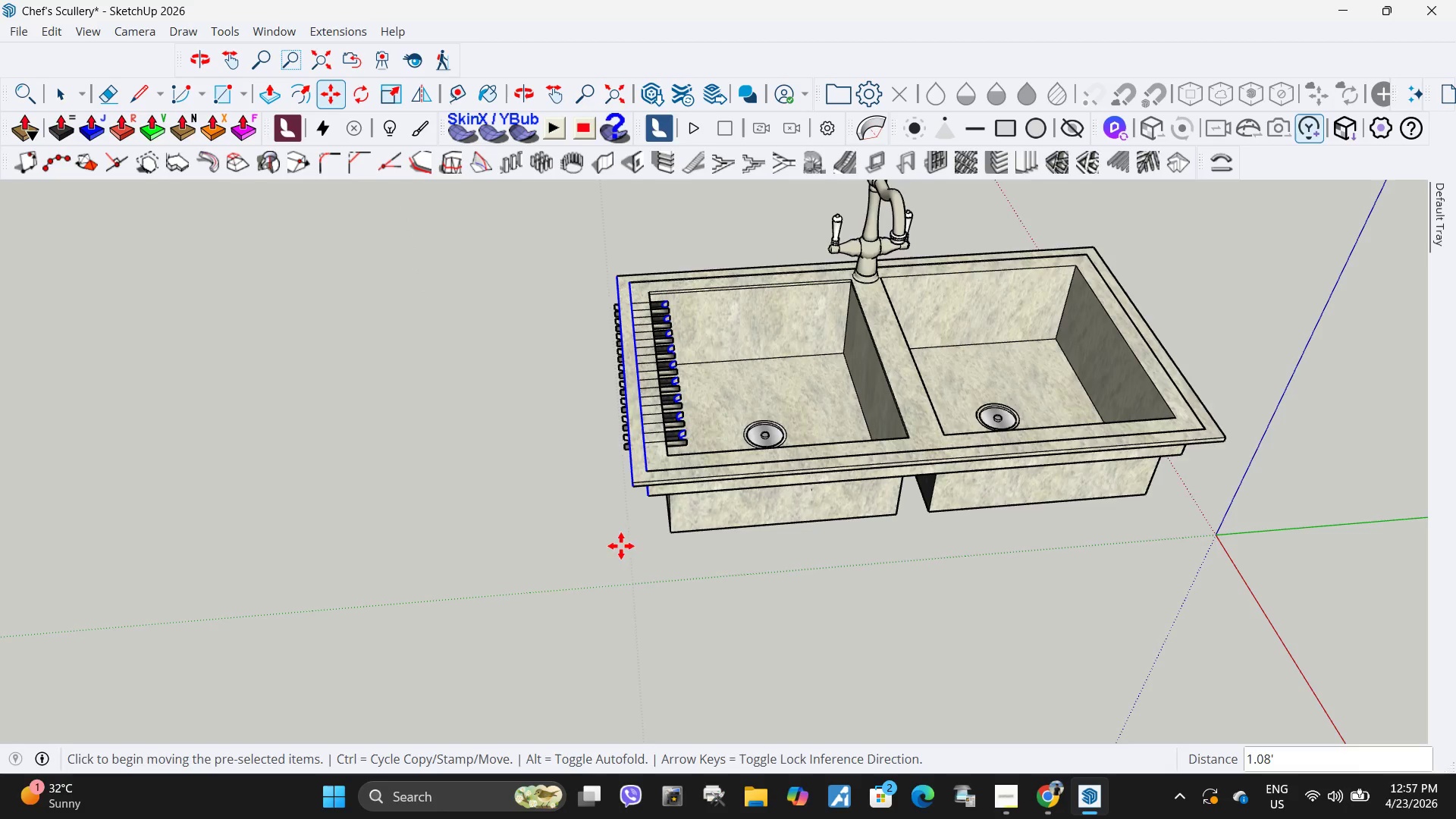 
scroll: coordinate [679, 386], scroll_direction: up, amount: 7.0
 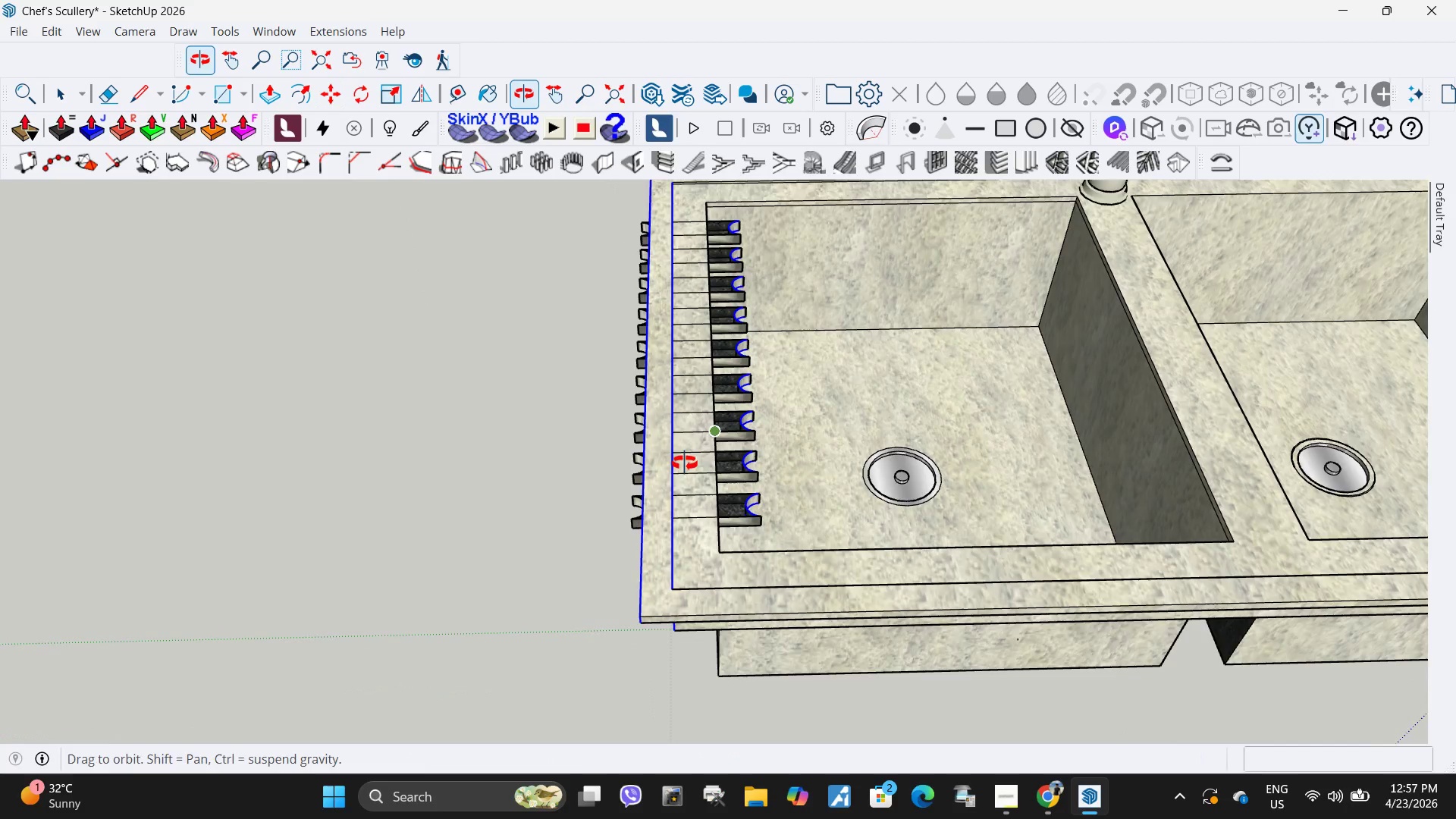 
key(Space)
 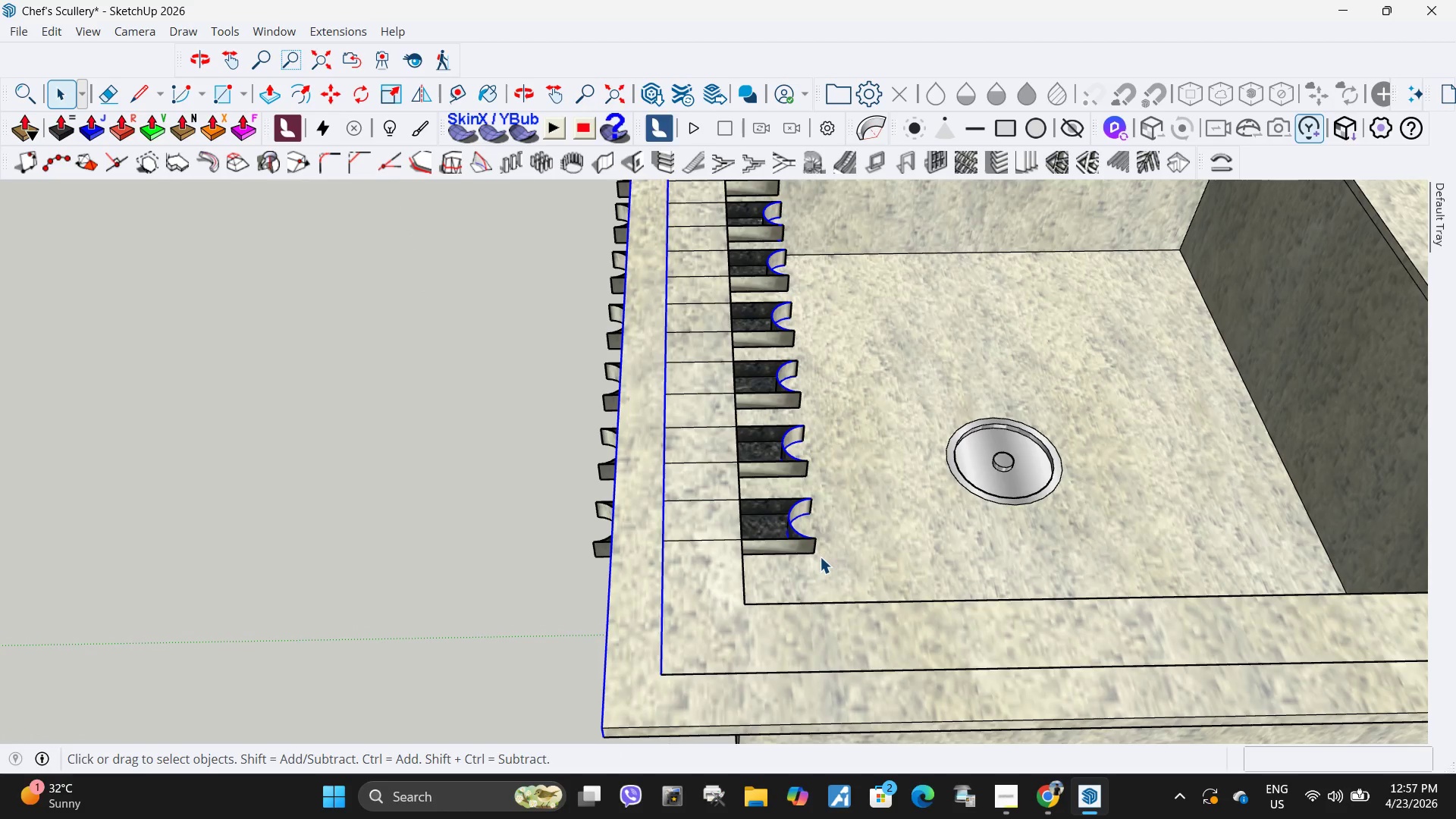 
scroll: coordinate [699, 491], scroll_direction: up, amount: 5.0
 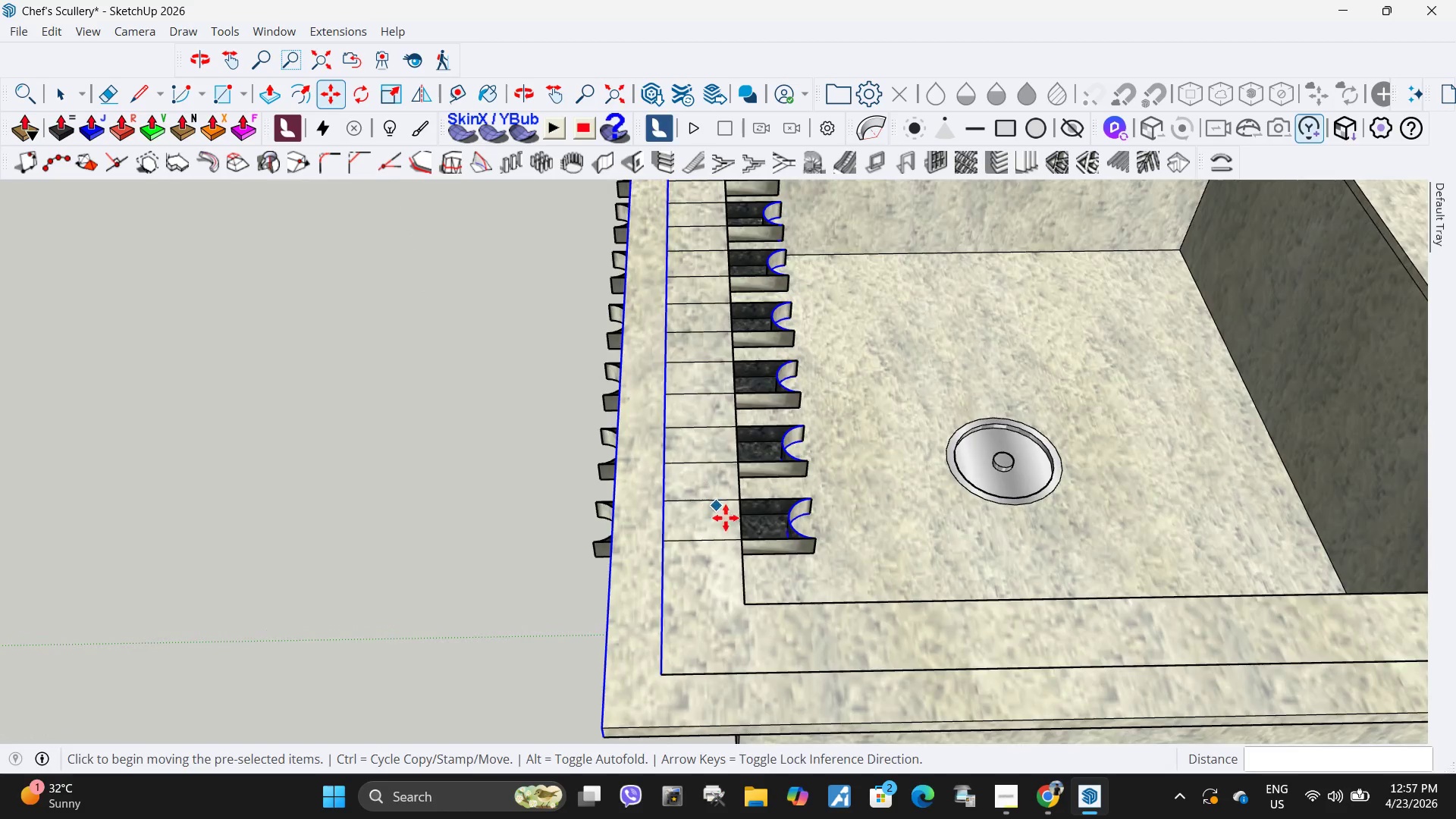 
left_click([808, 543])
 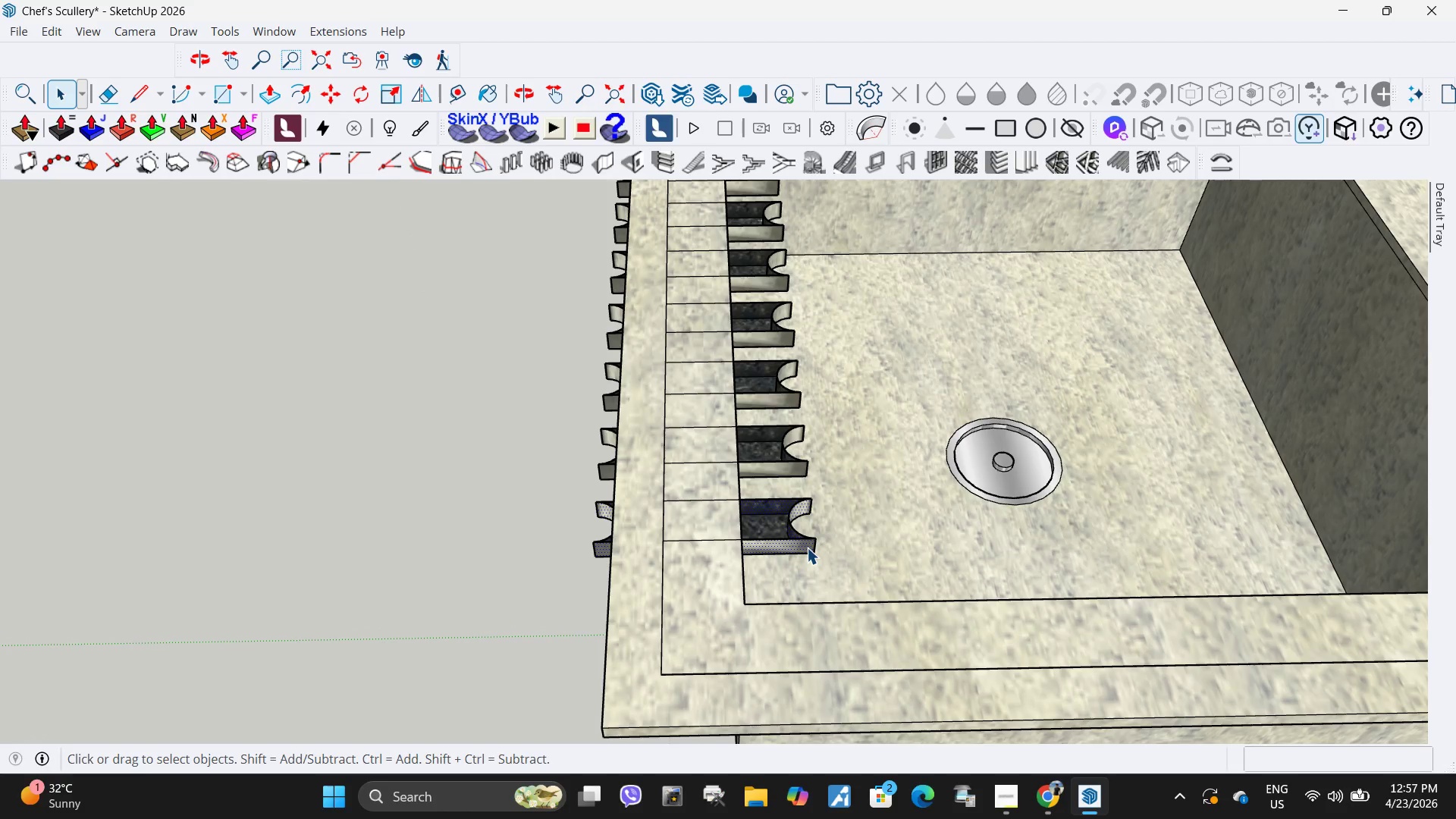 
key(Delete)
 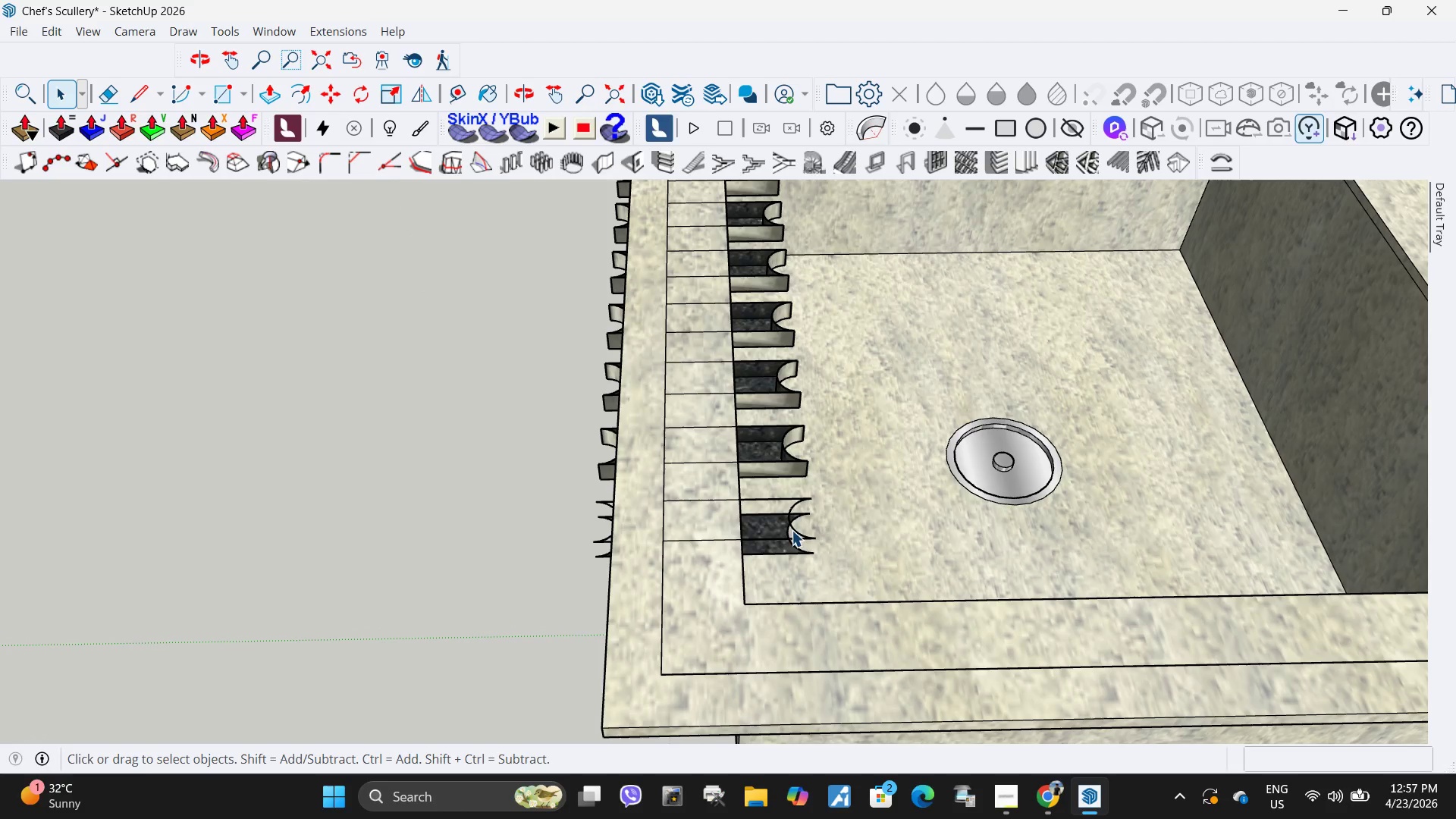 
left_click([773, 532])
 